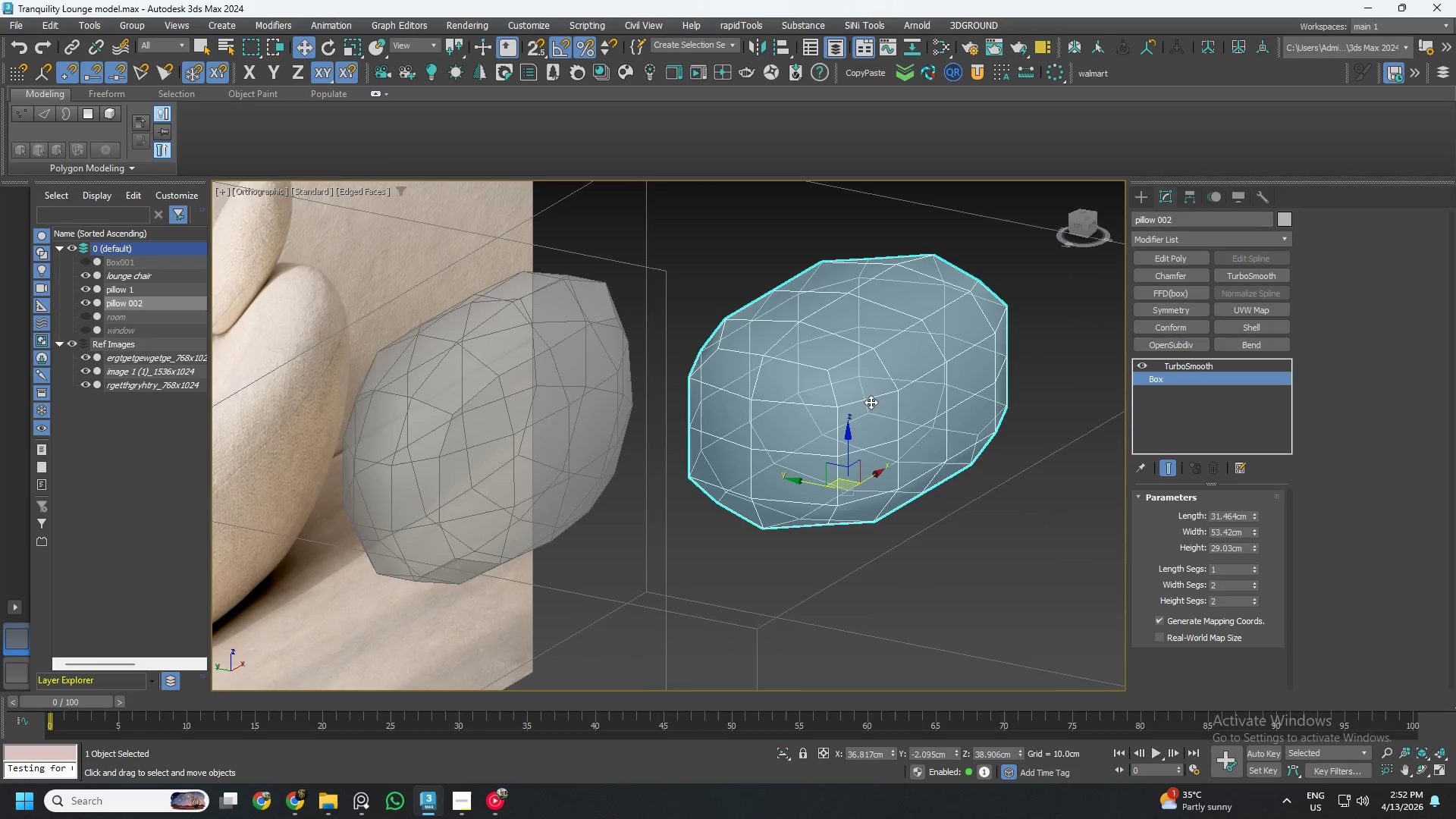 
left_click_drag(start_coordinate=[1254, 533], to_coordinate=[1254, 557])
 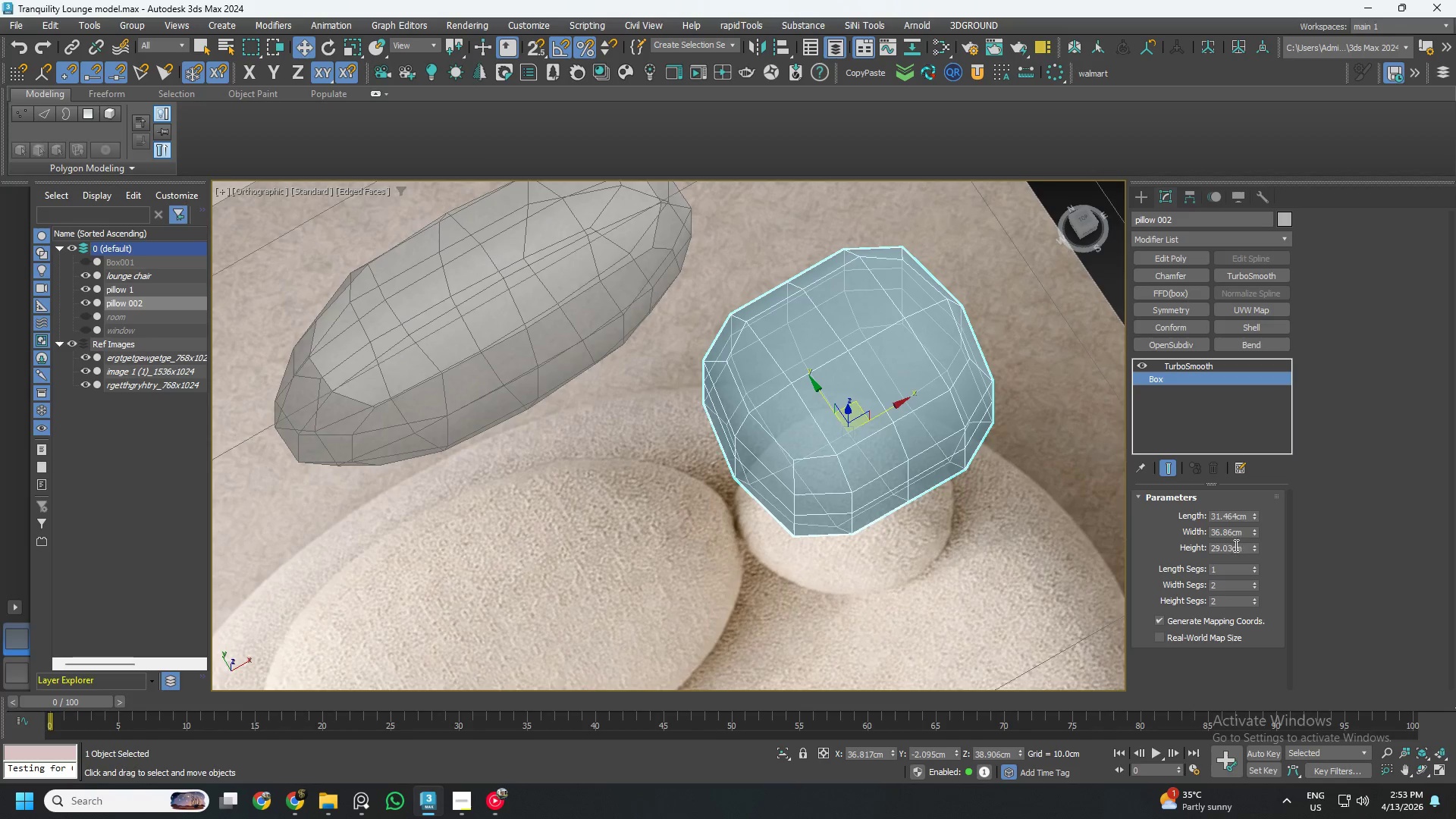 
double_click([1232, 551])
 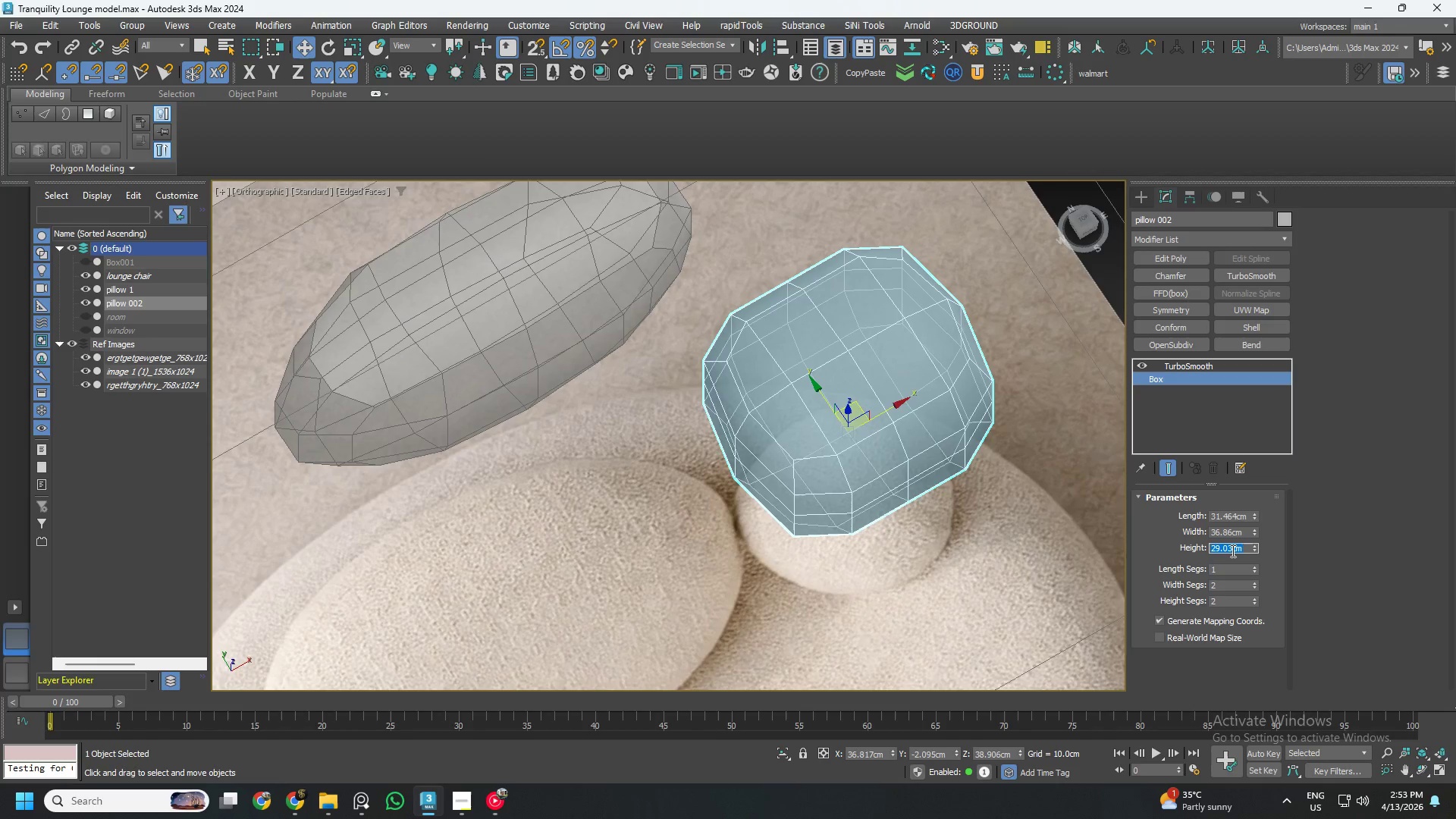 
key(Numpad2)
 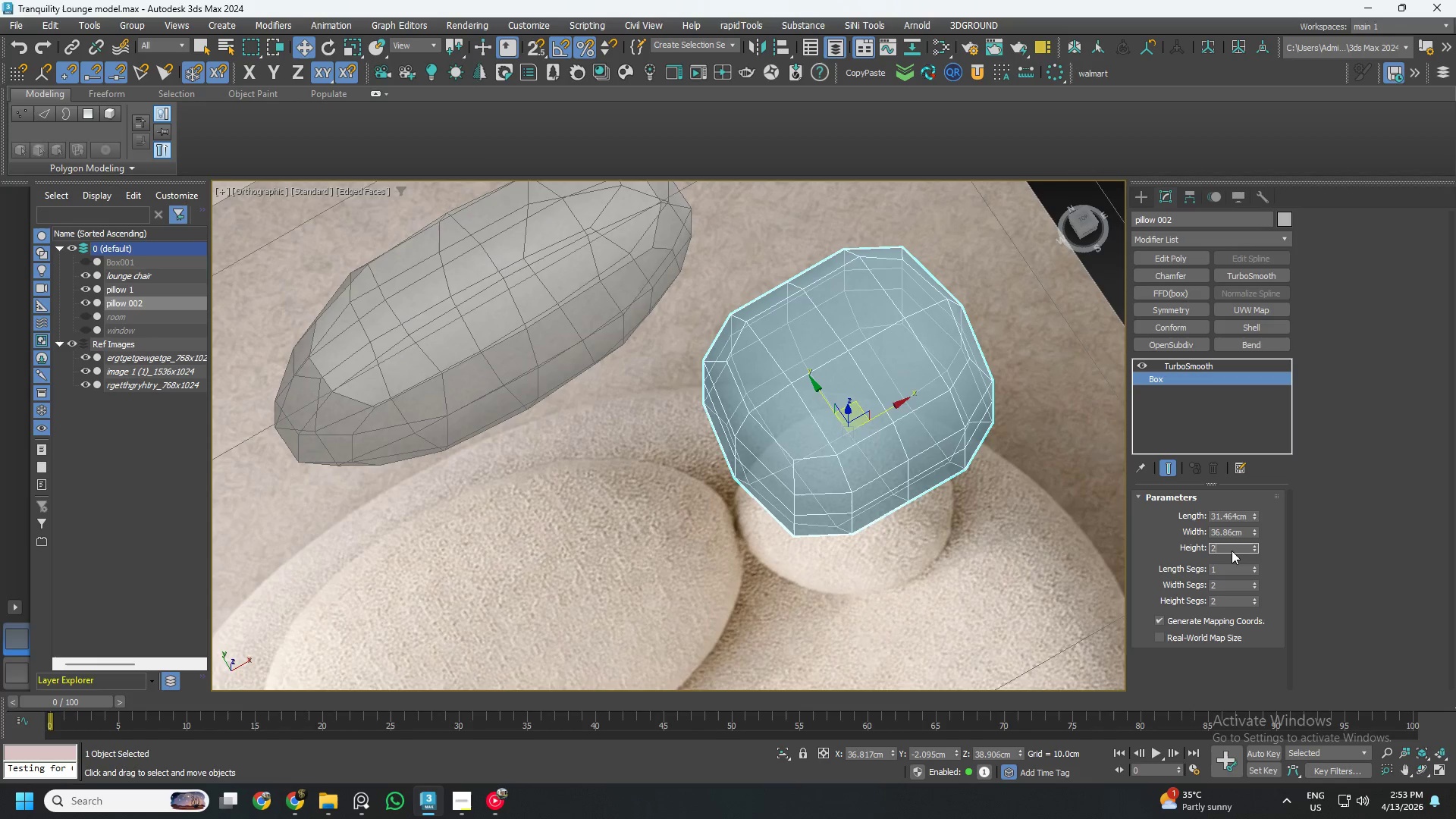 
key(Numpad5)
 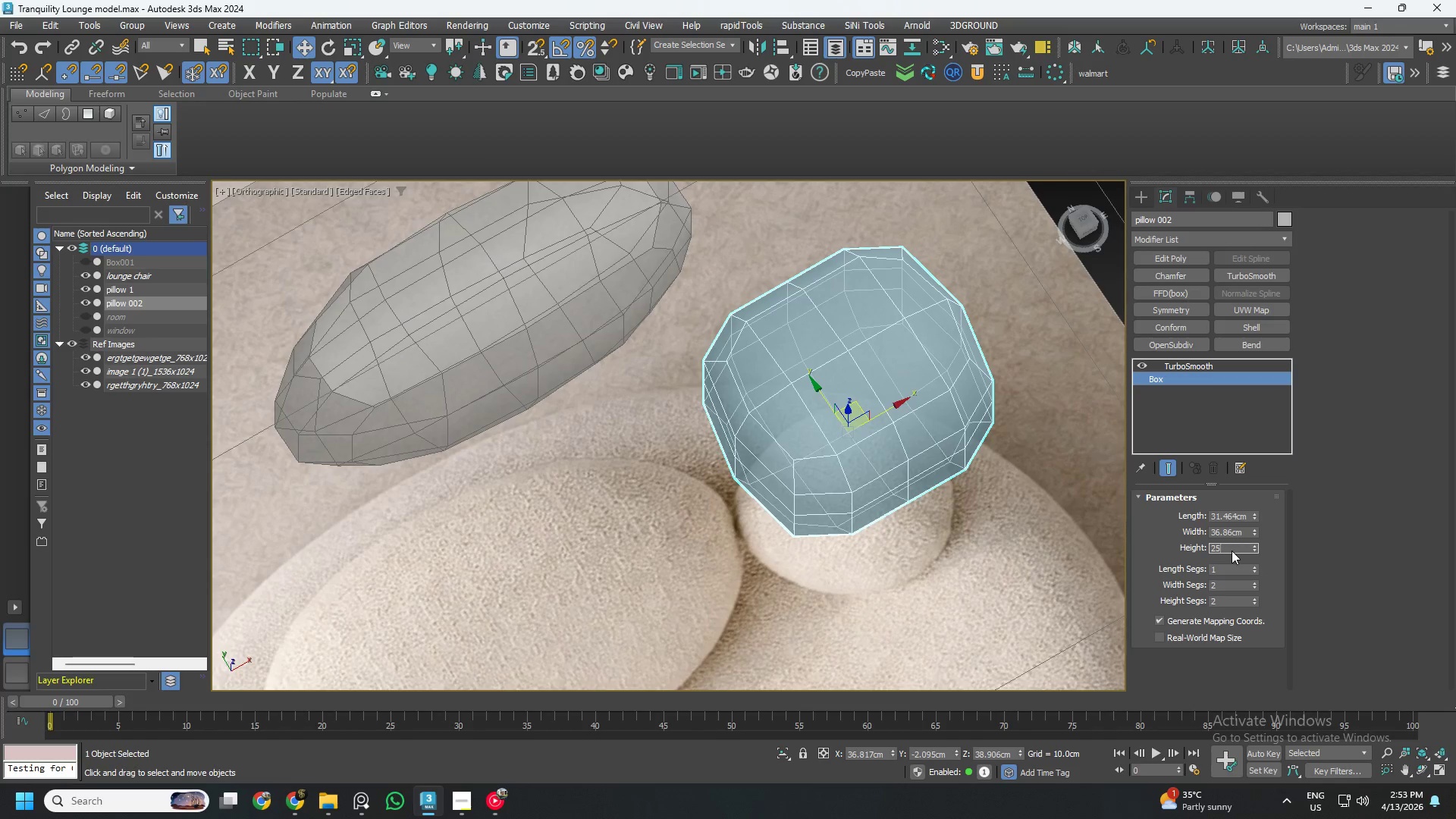 
key(NumpadEnter)
 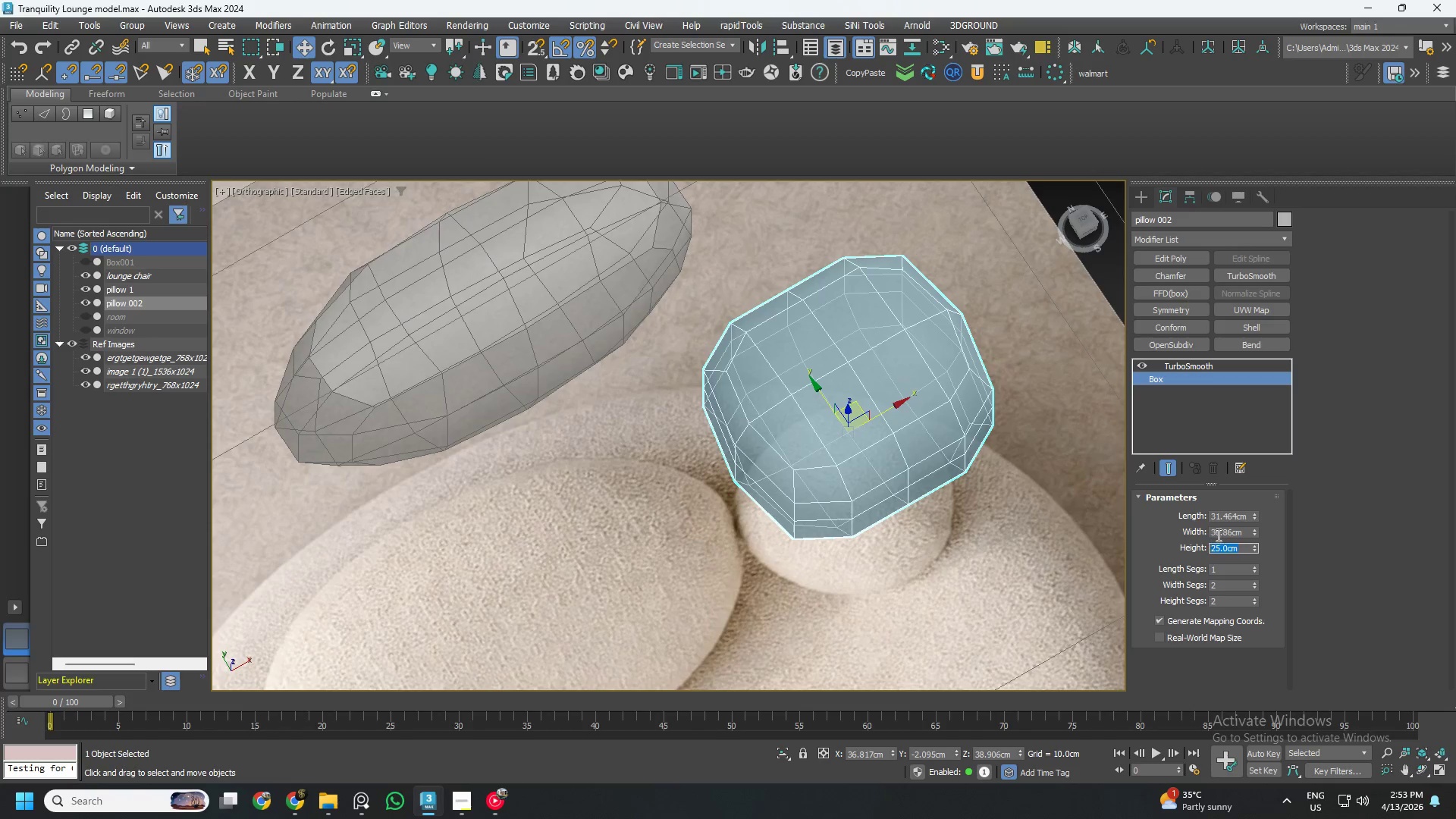 
double_click([1223, 532])
 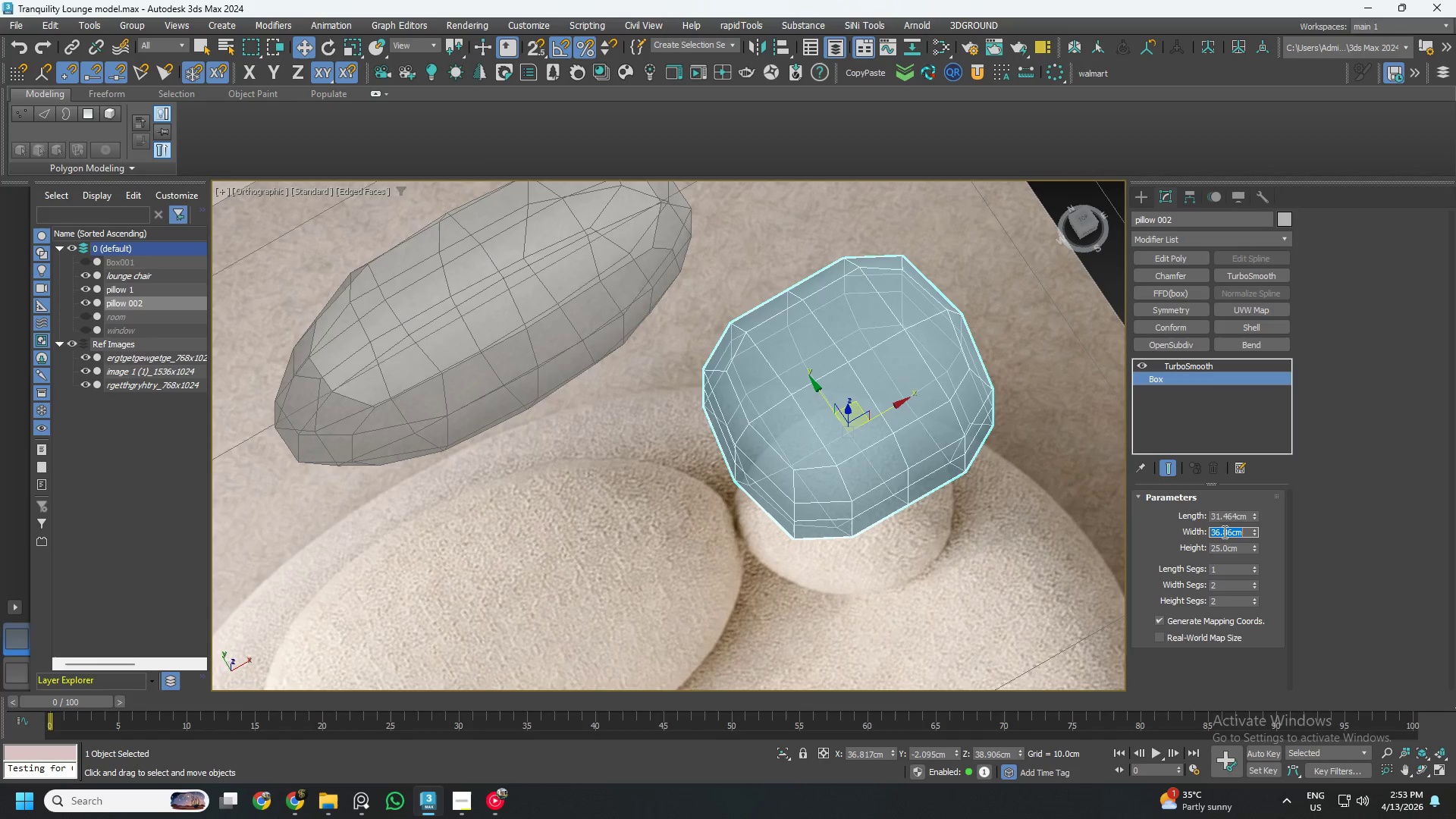 
key(Numpad2)
 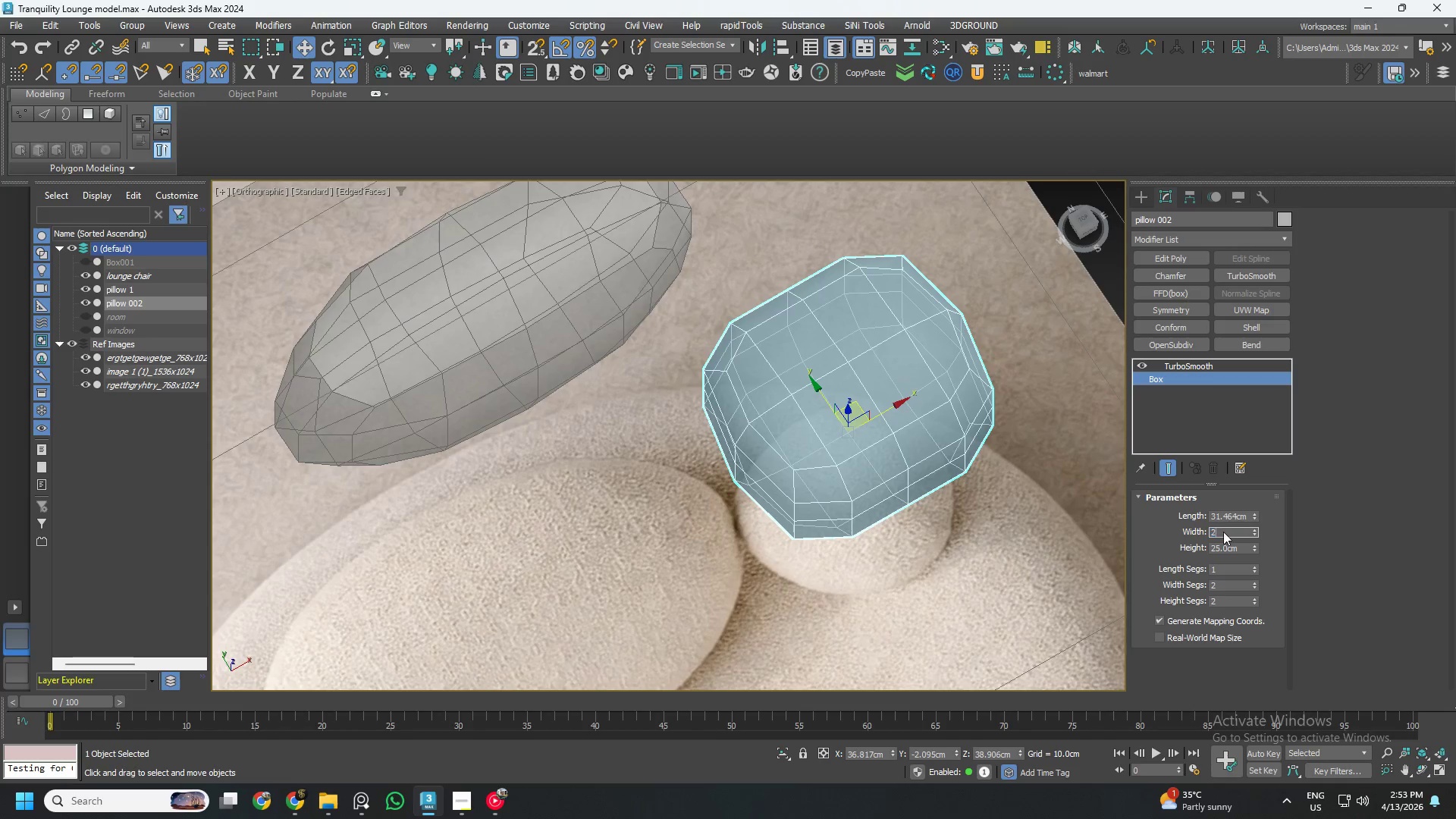 
key(Numpad5)
 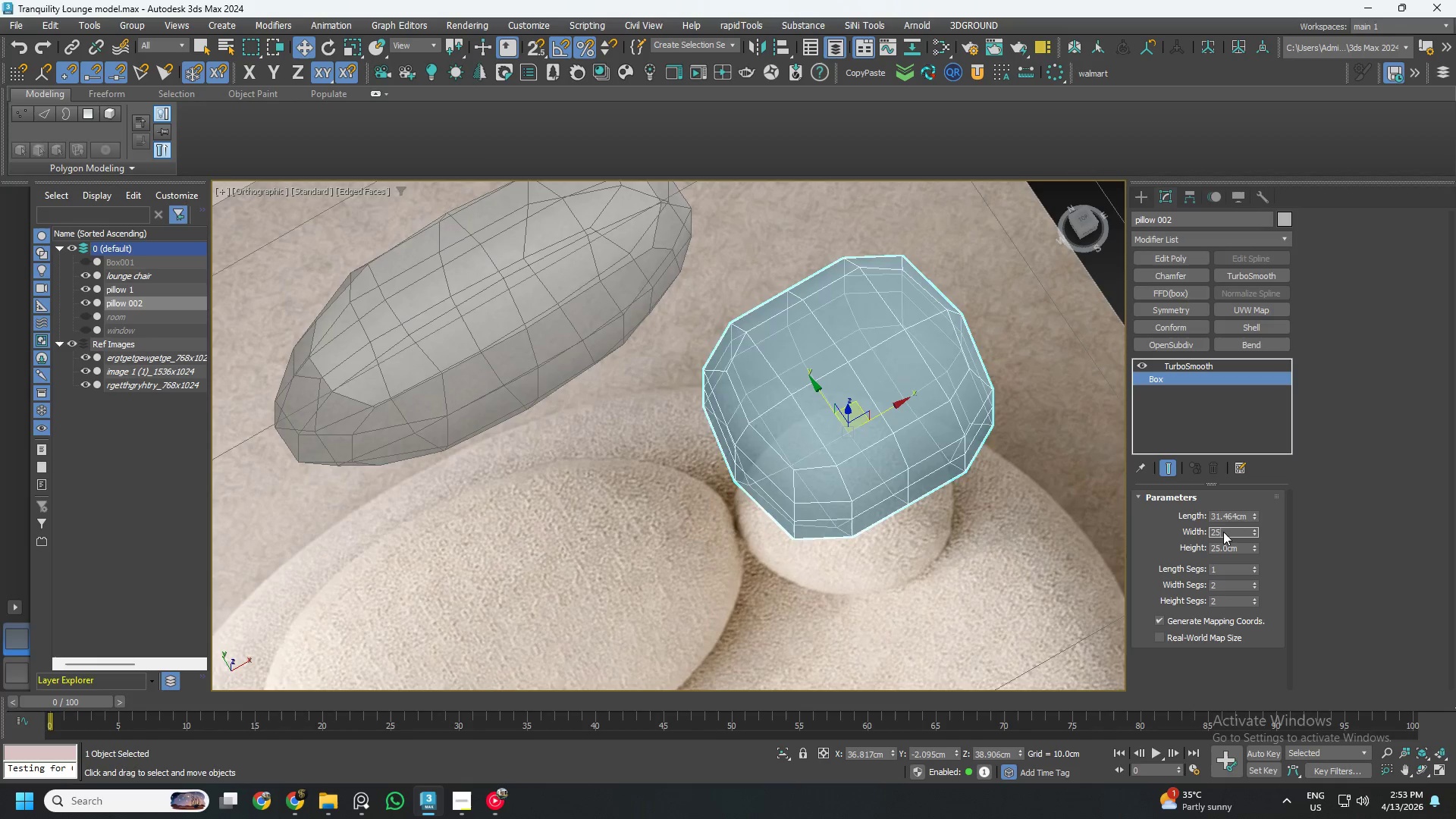 
key(NumpadEnter)
 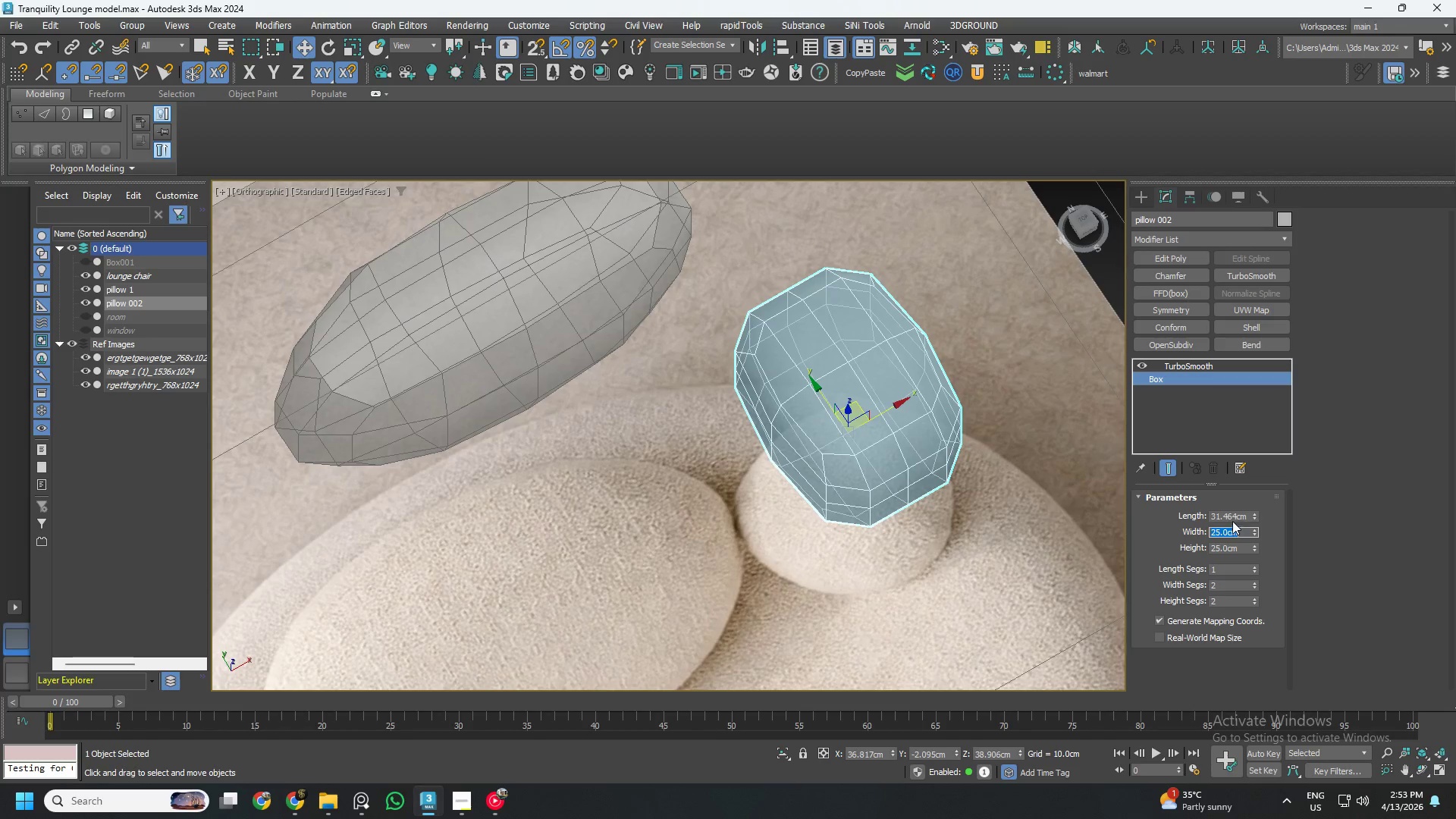 
double_click([1235, 514])
 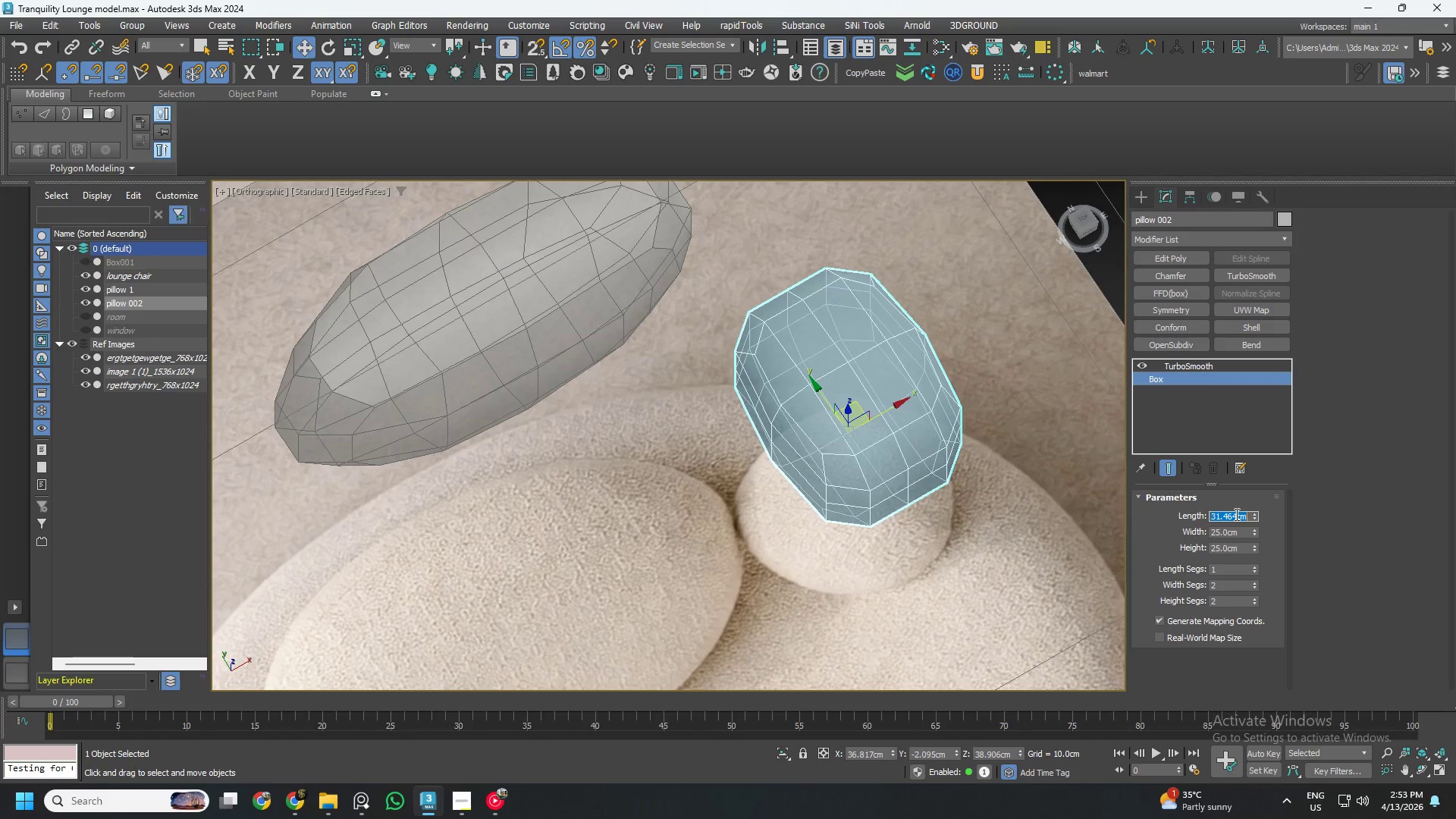 
key(Numpad2)
 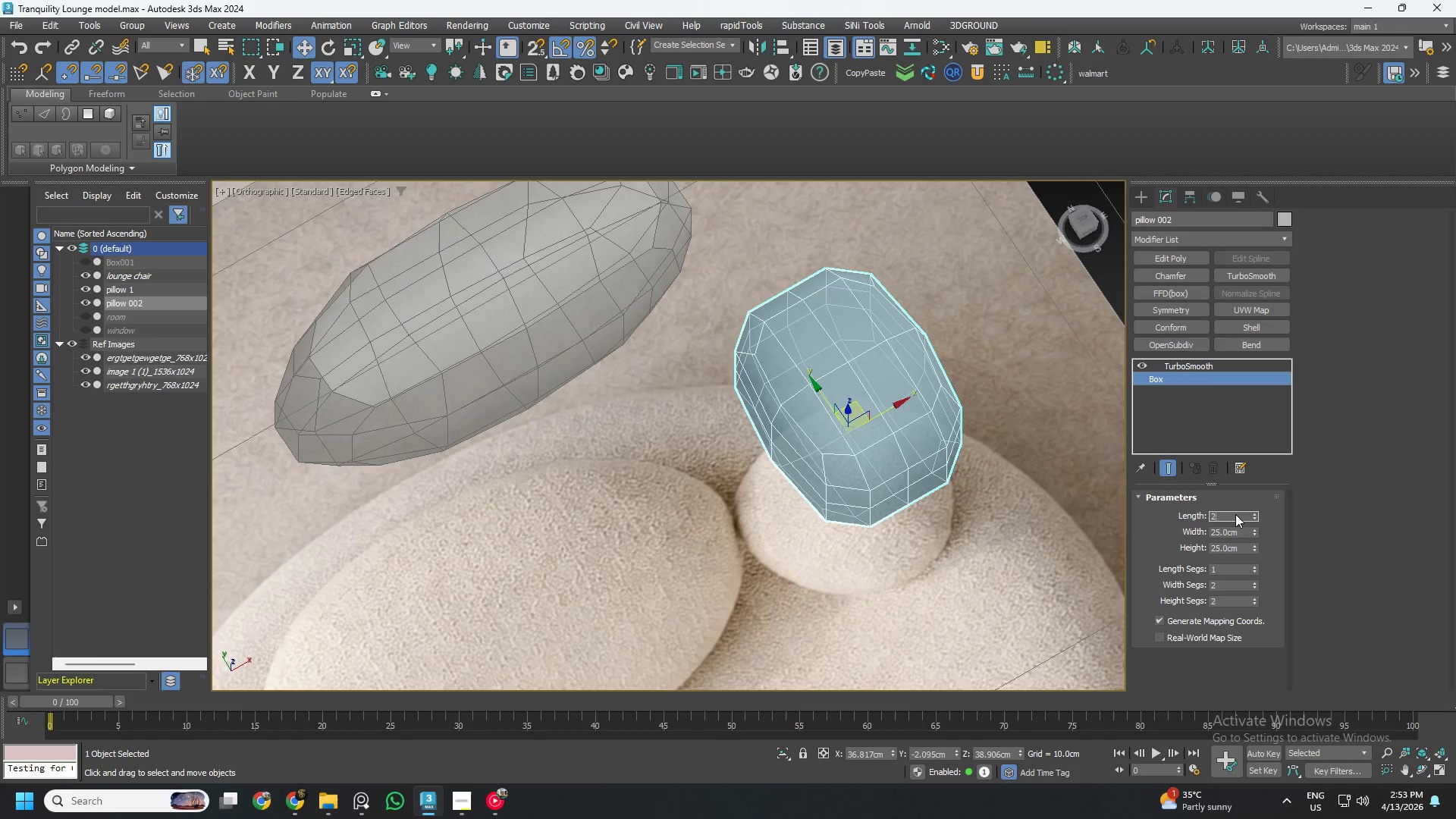 
key(Numpad5)
 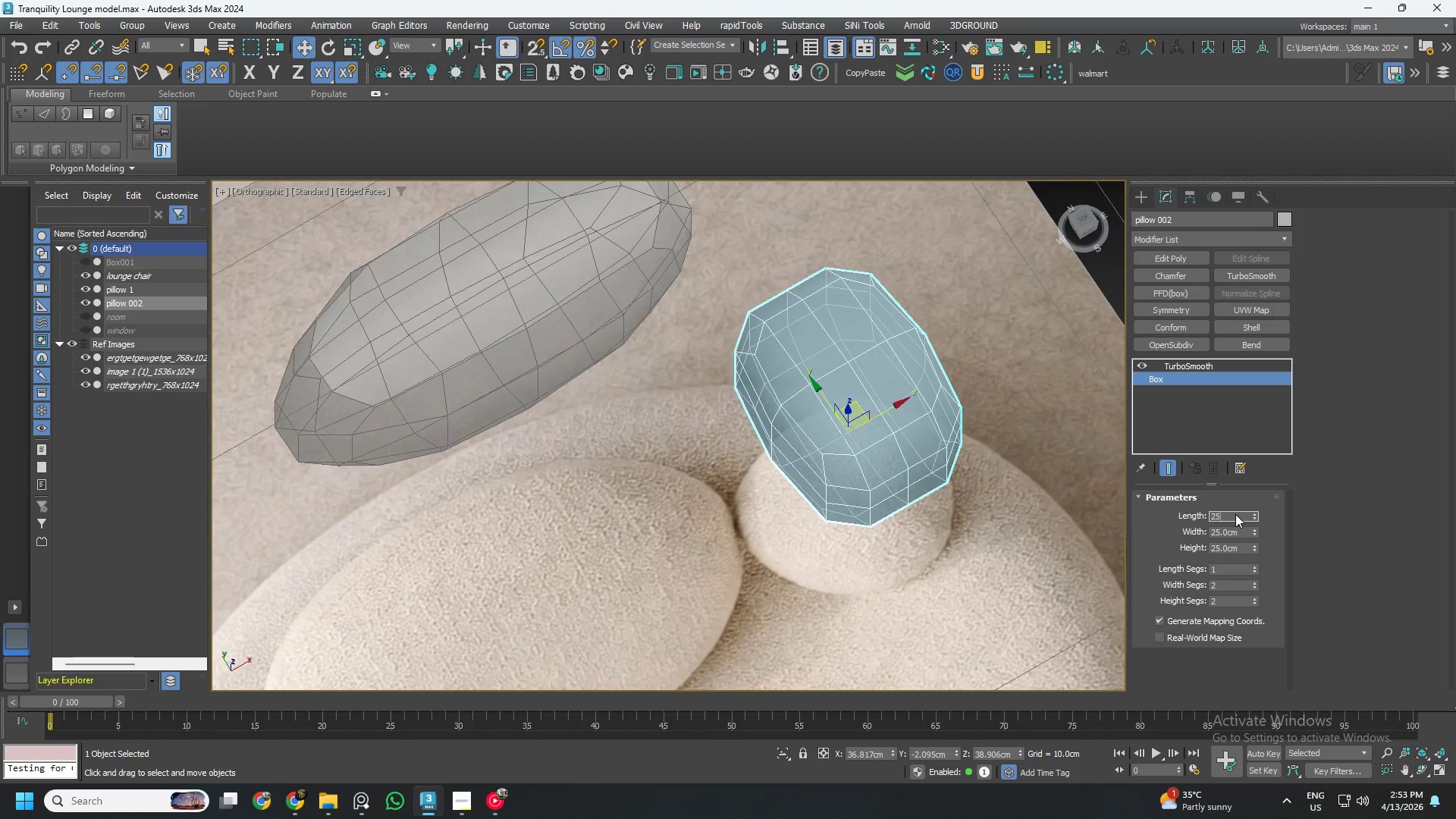 
key(NumpadEnter)
 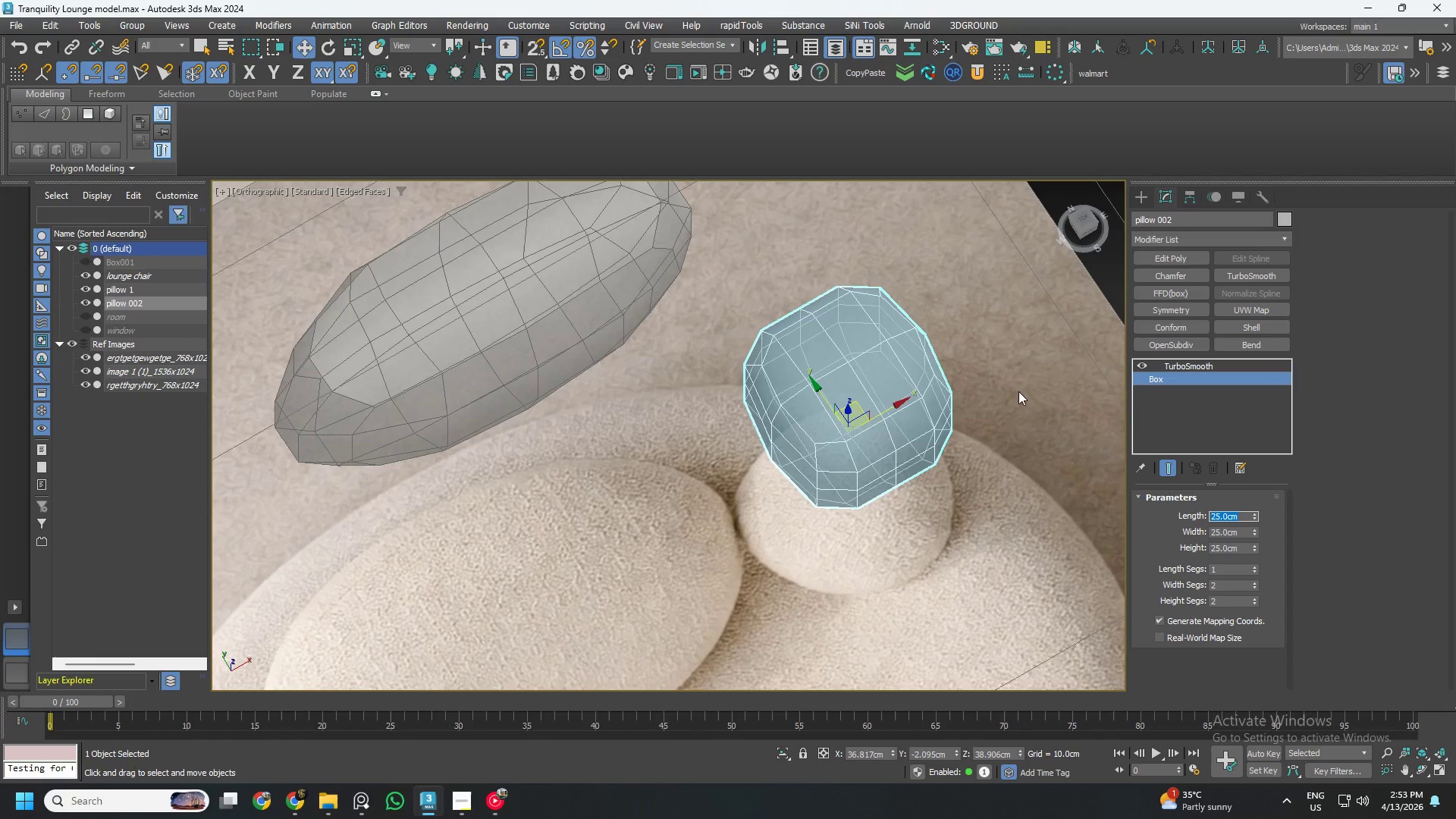 
hold_key(key=AltLeft, duration=0.8)
 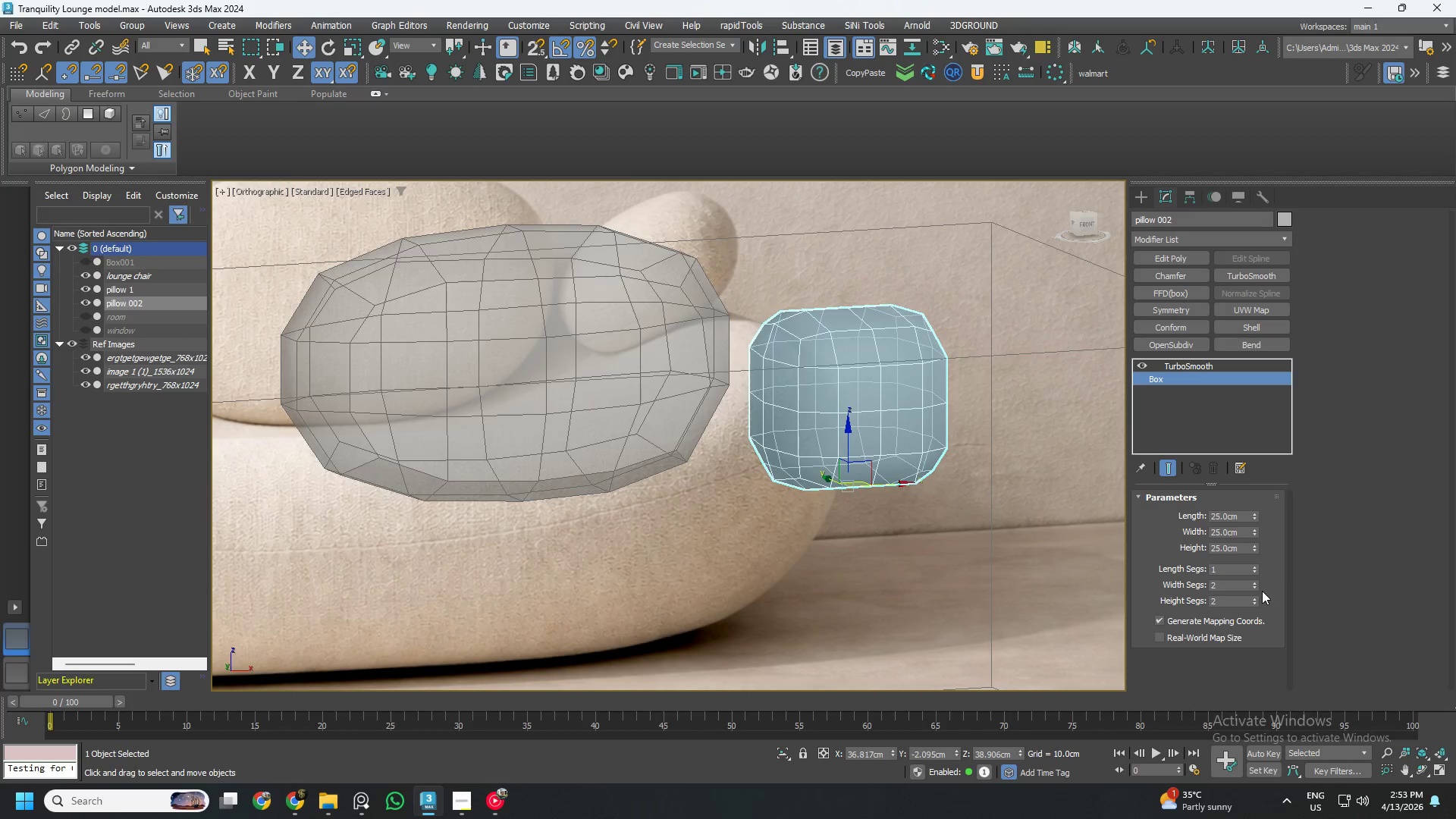 
left_click([1255, 587])
 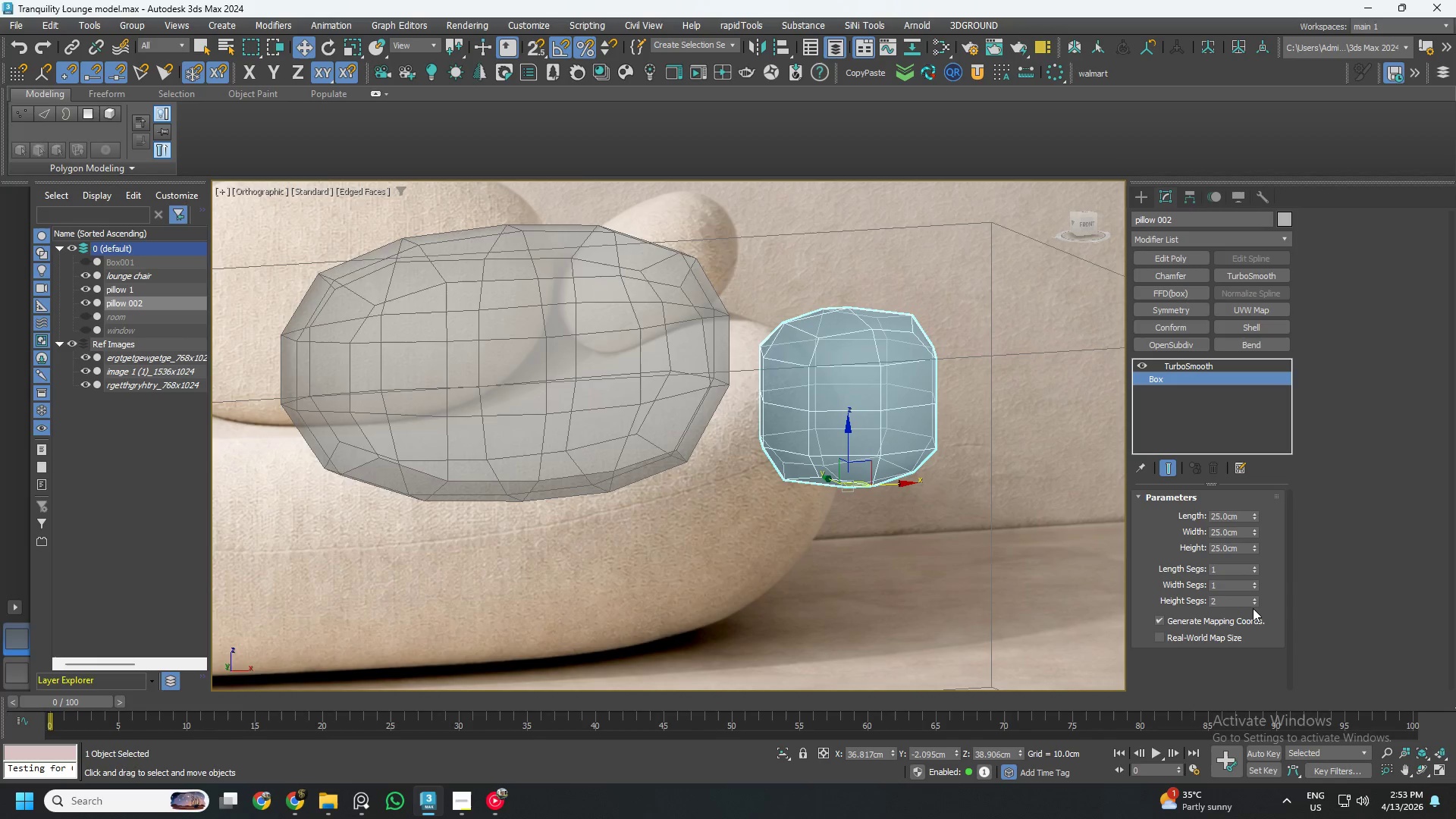 
left_click([1255, 607])
 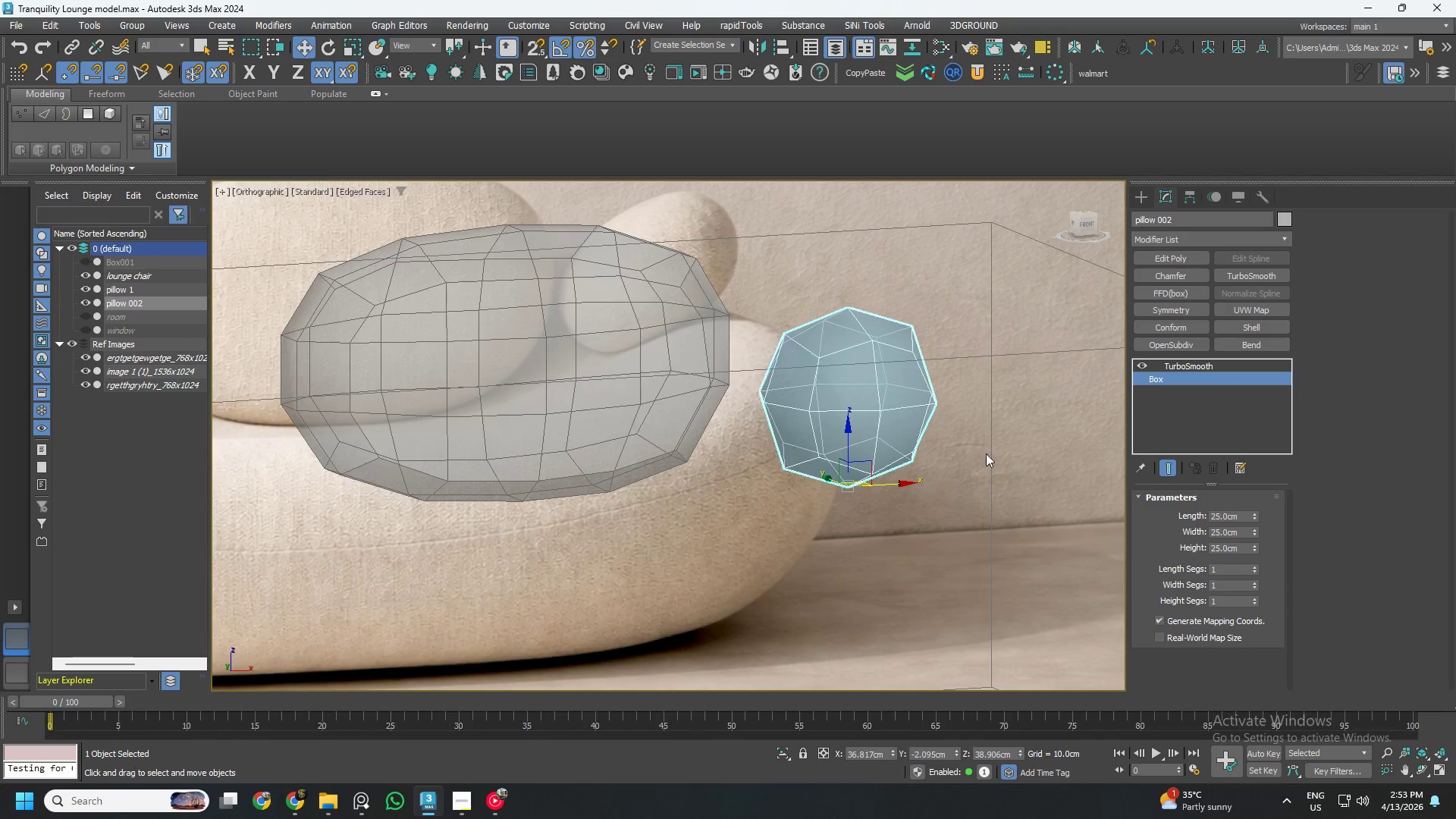 
hold_key(key=AltLeft, duration=1.5)
 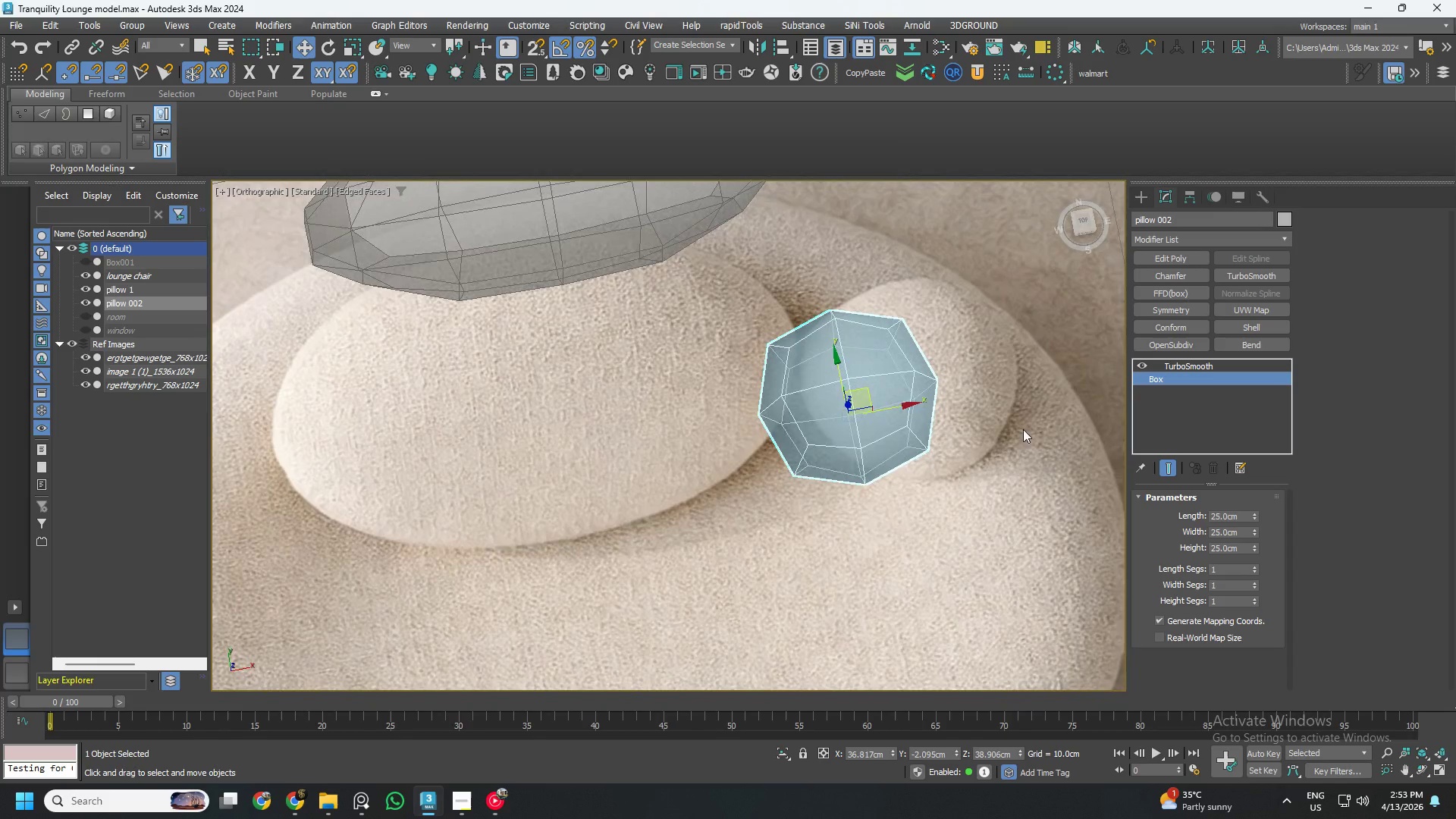 
hold_key(key=AltLeft, duration=0.41)
 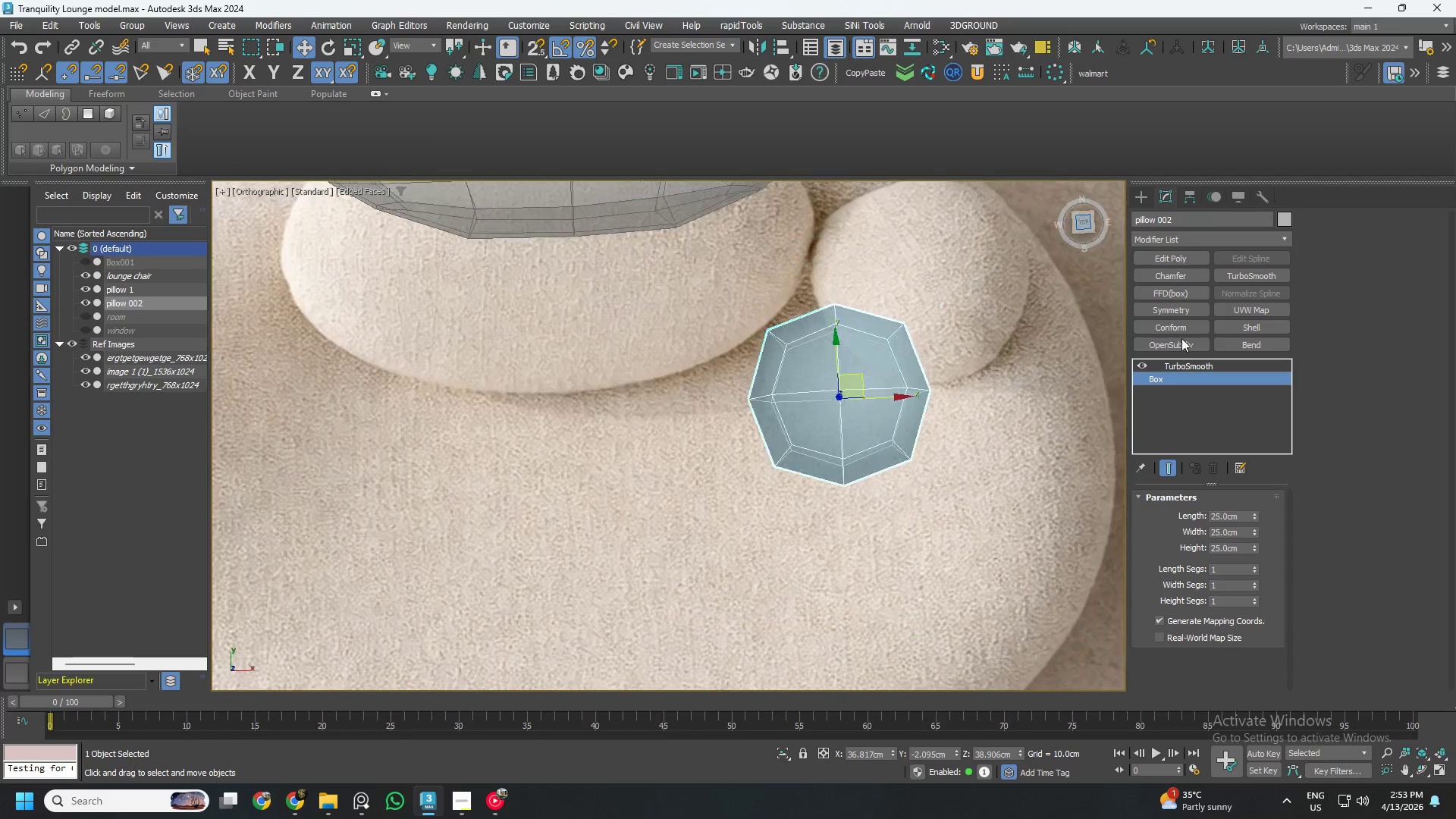 
left_click([1190, 360])
 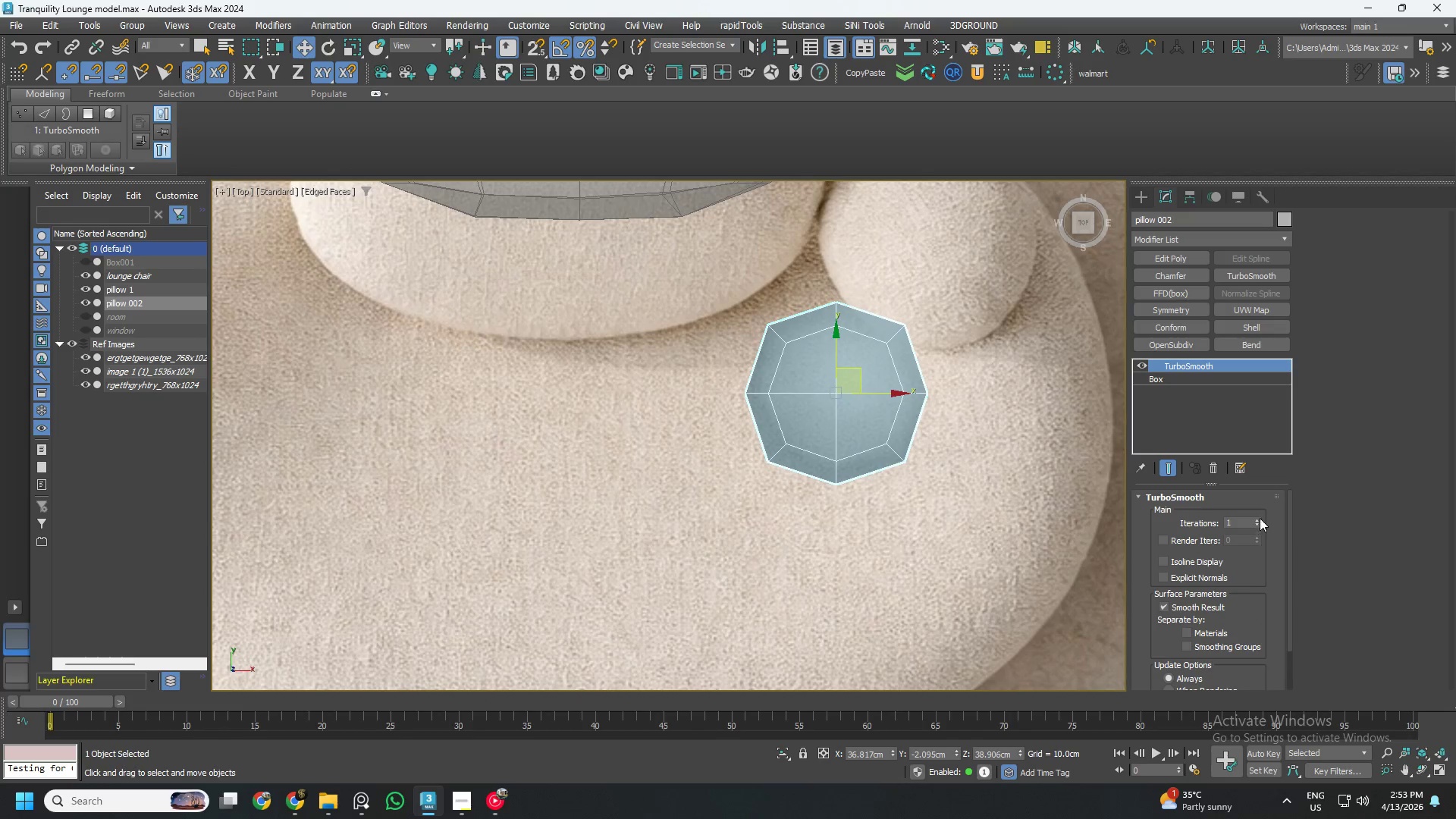 
left_click([1259, 516])
 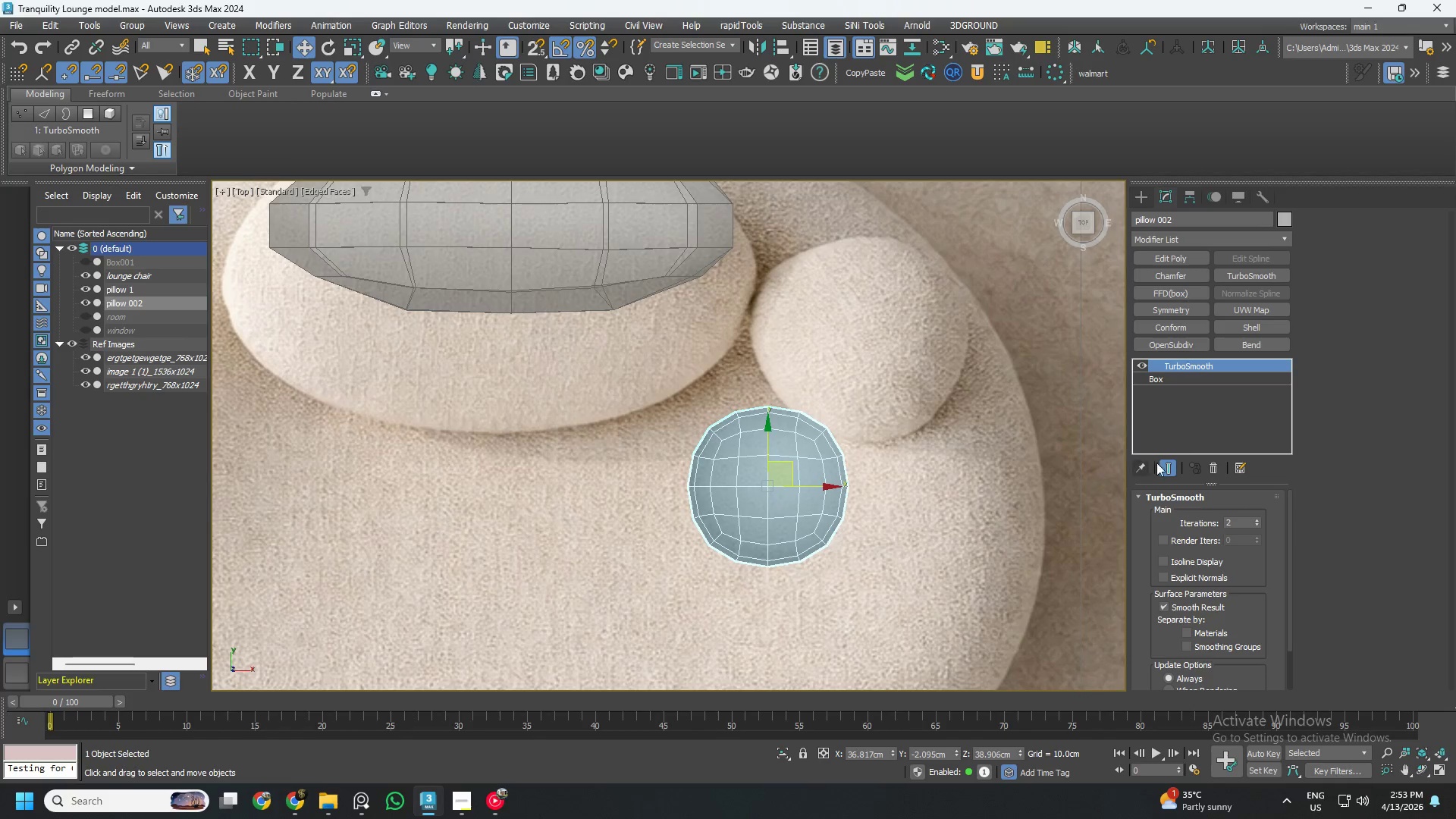 
left_click([1204, 378])
 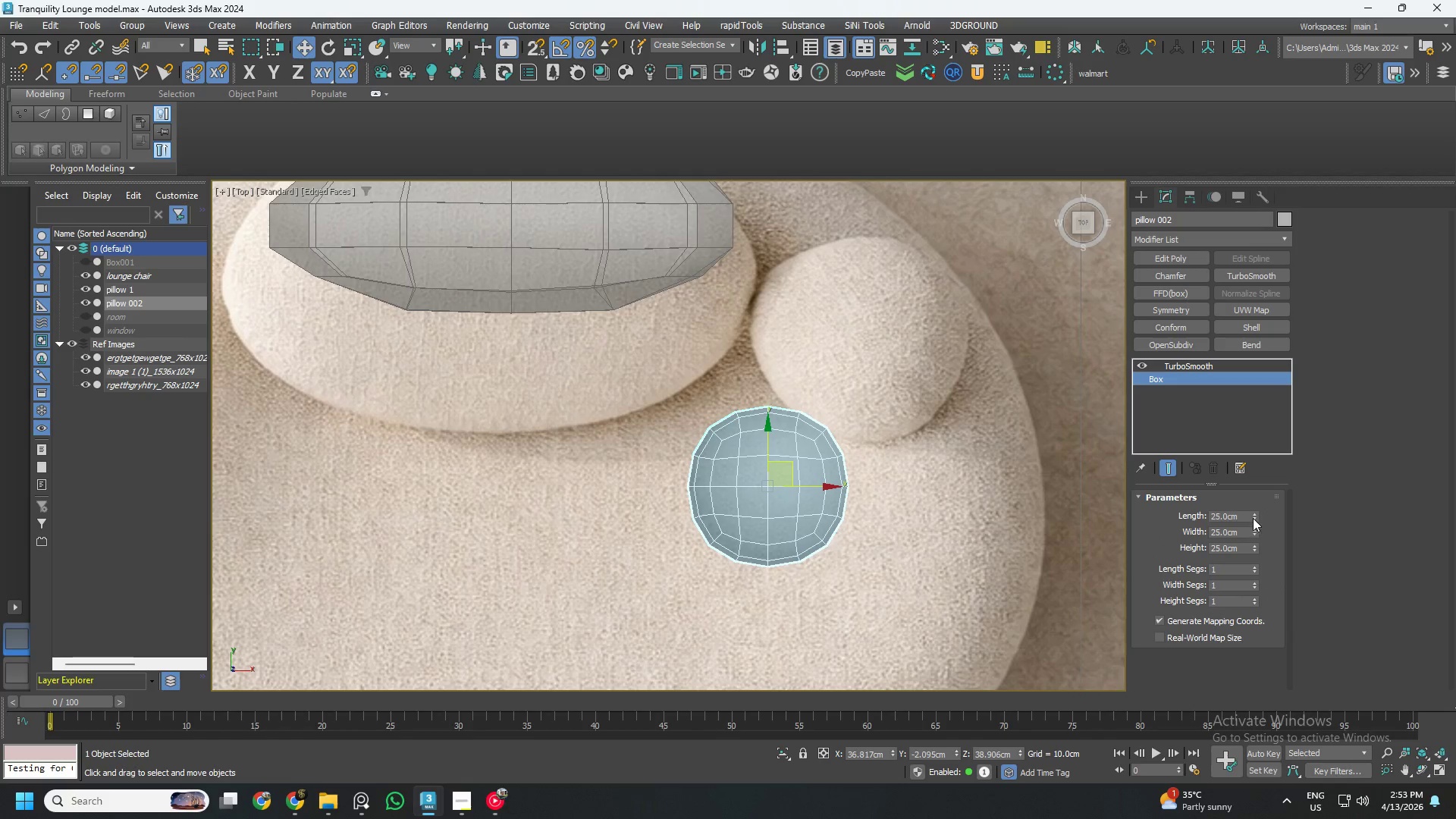 
double_click([1238, 517])
 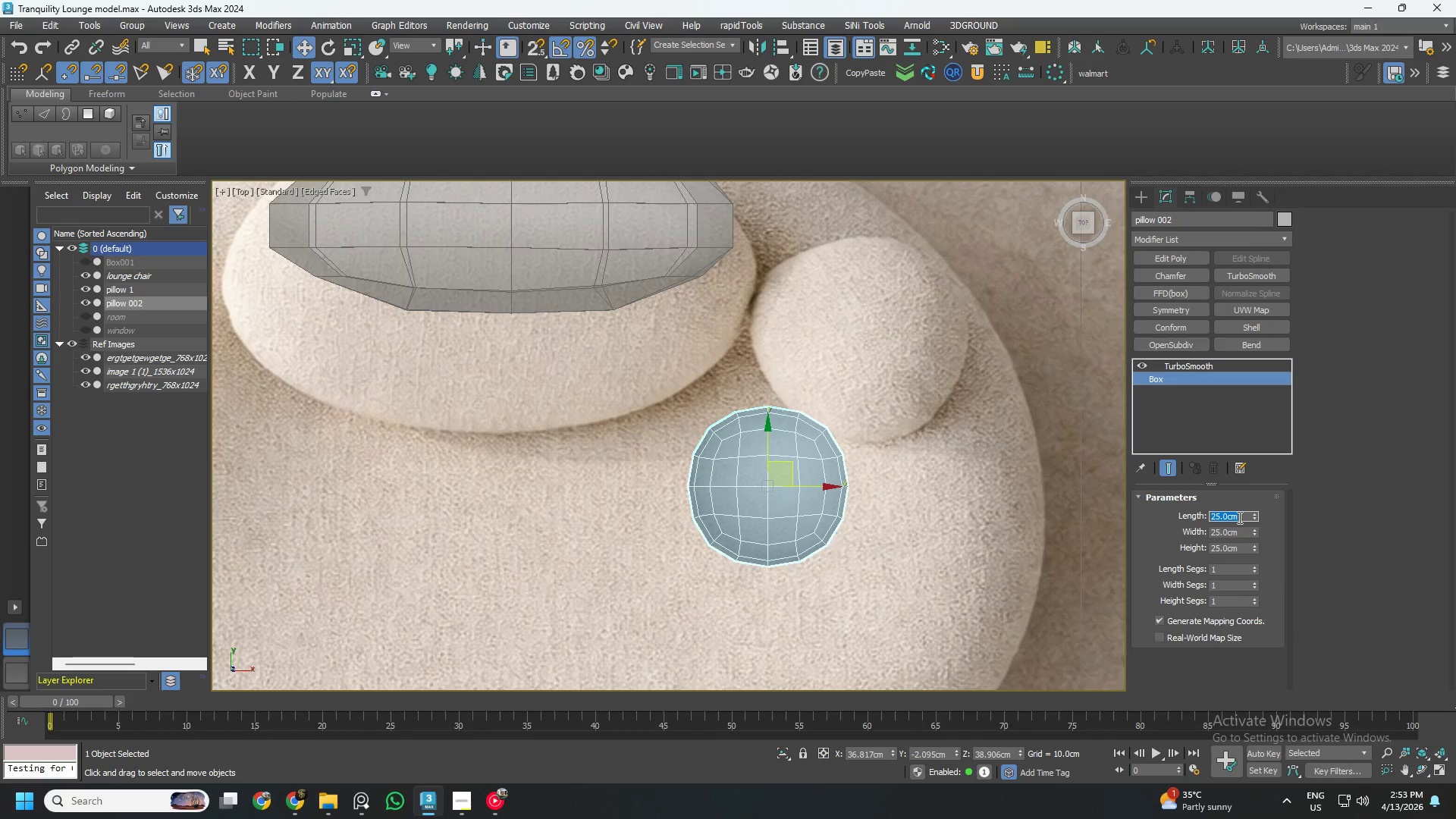 
key(Numpad3)
 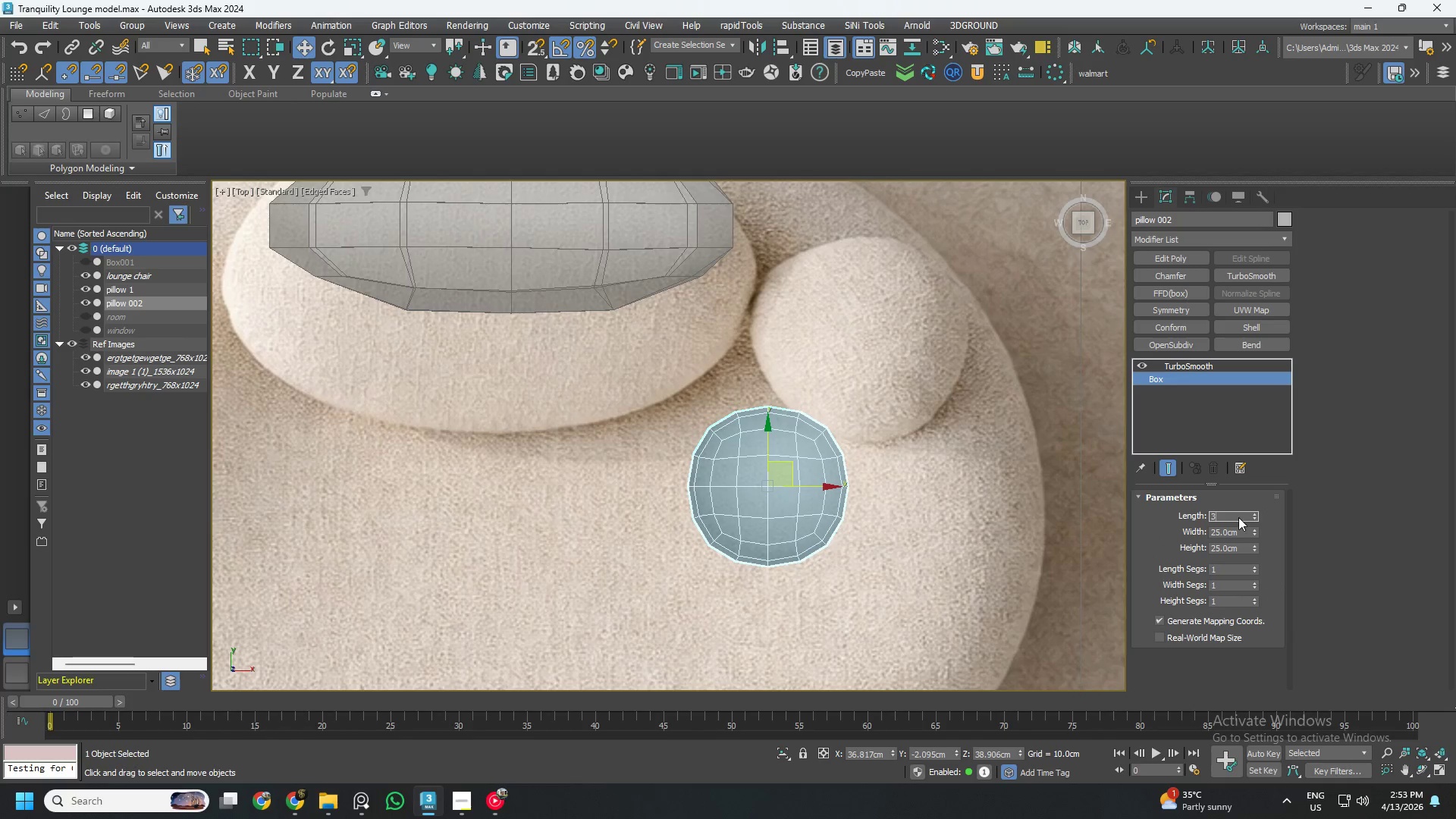 
key(Numpad5)
 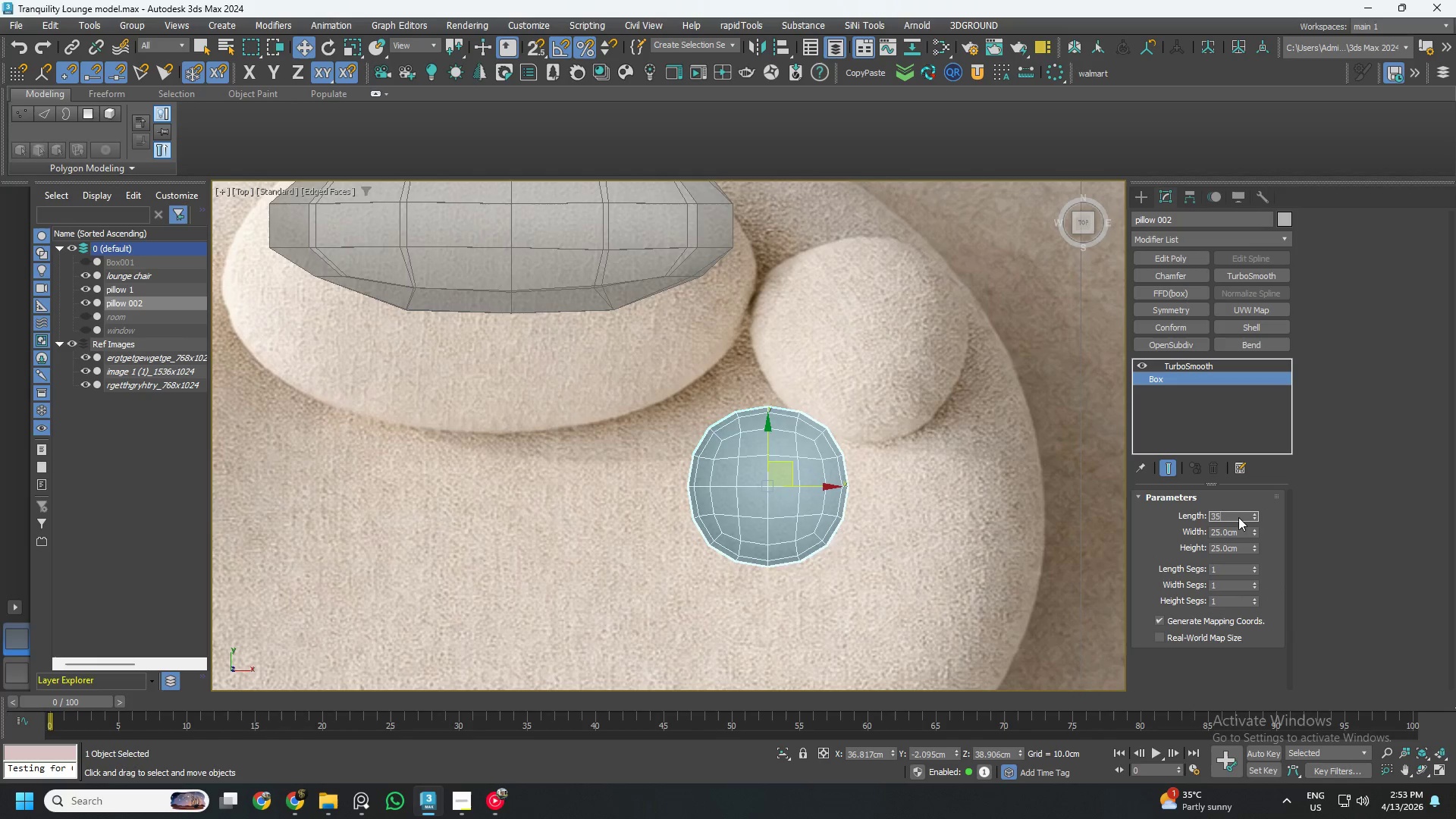 
key(NumpadEnter)
 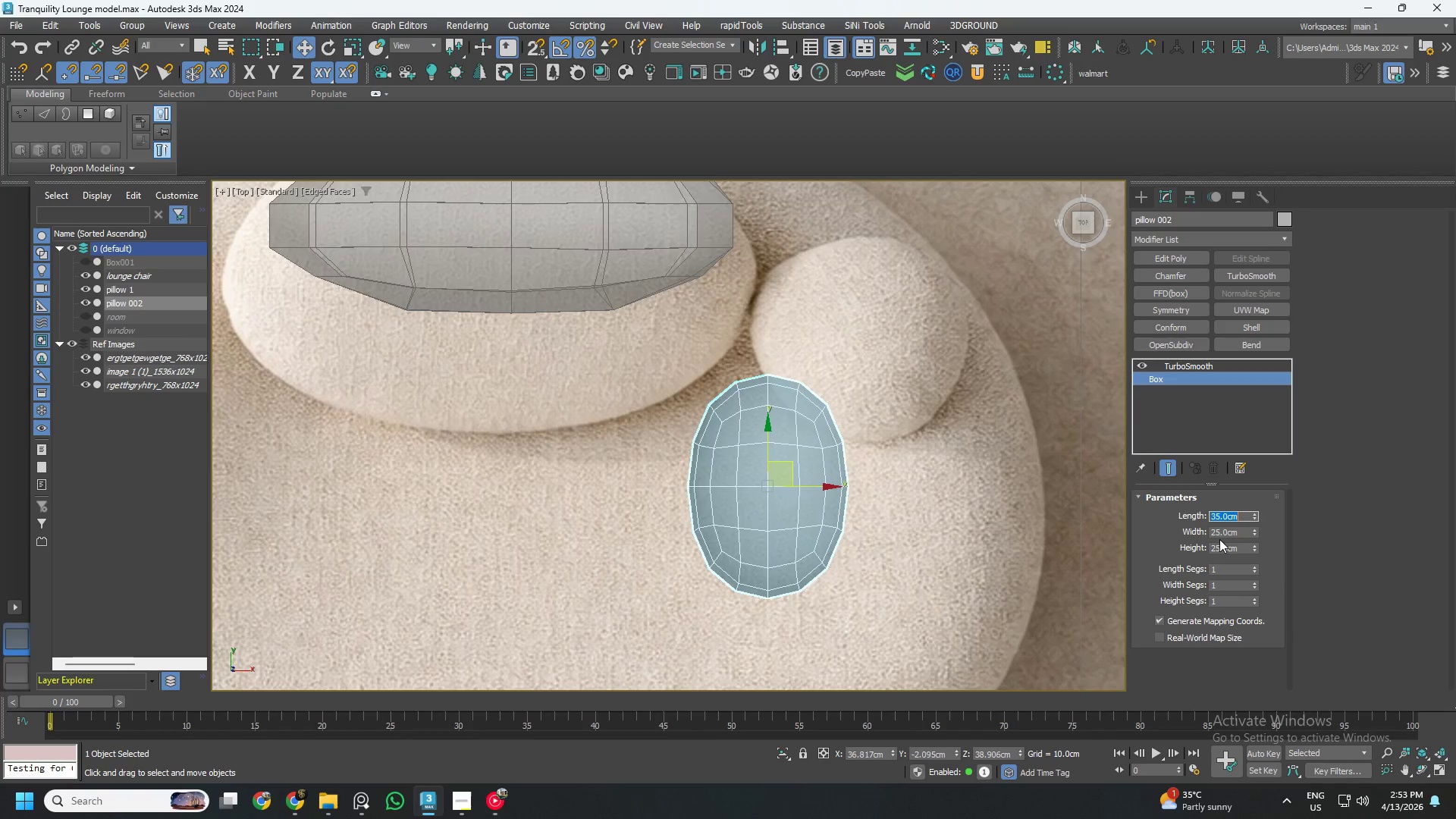 
double_click([1235, 533])
 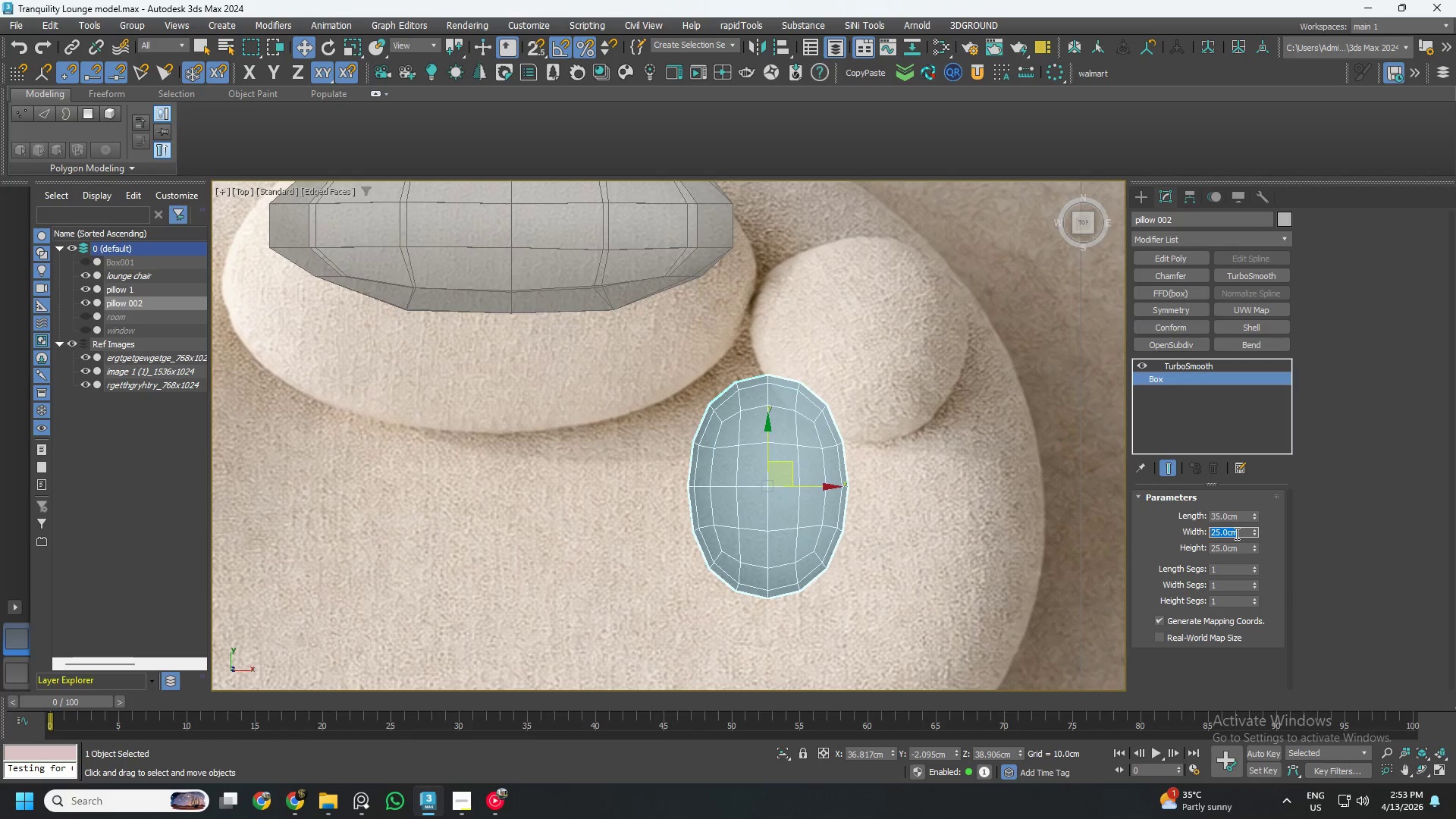 
key(Numpad3)
 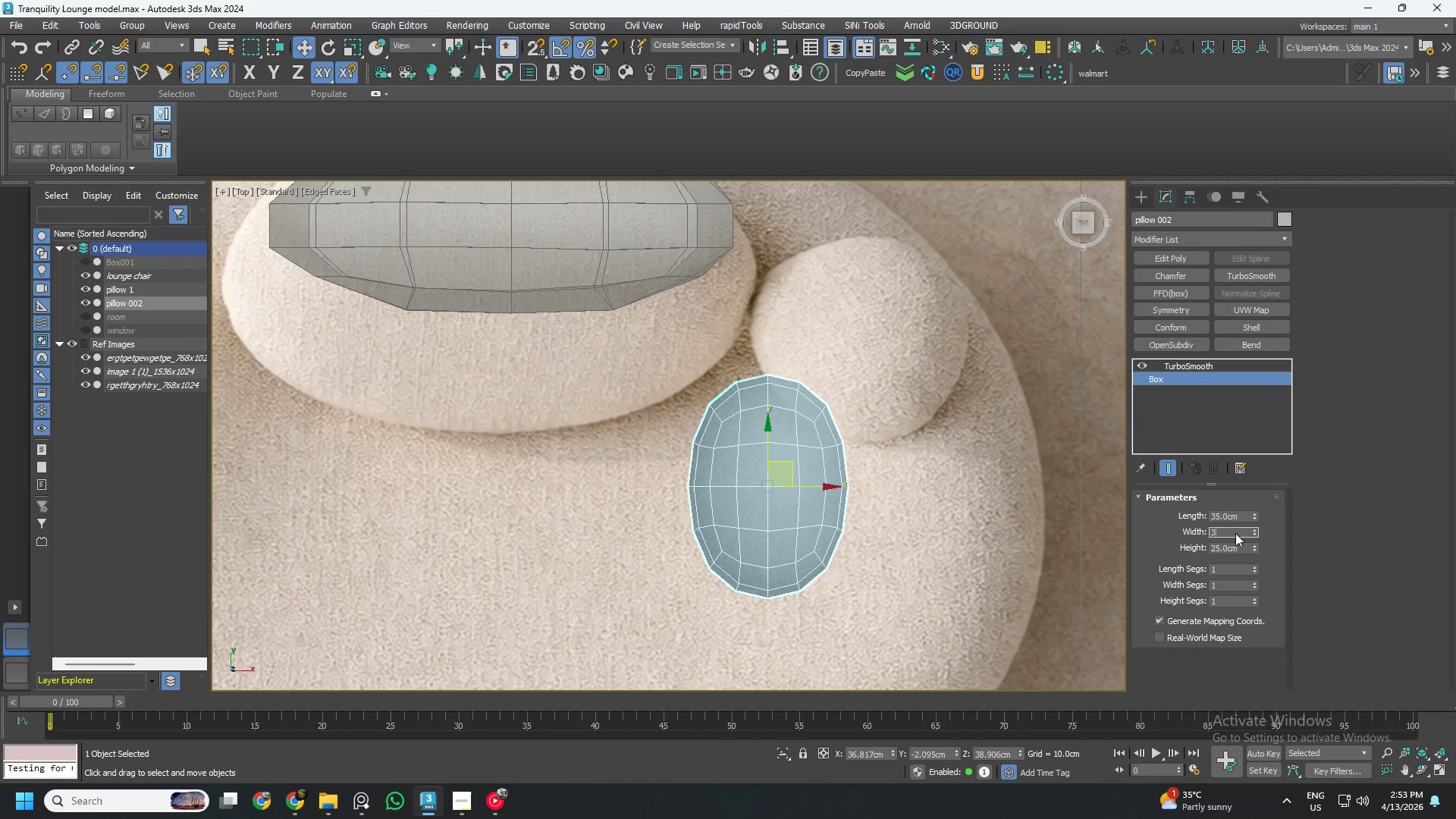 
key(Numpad5)
 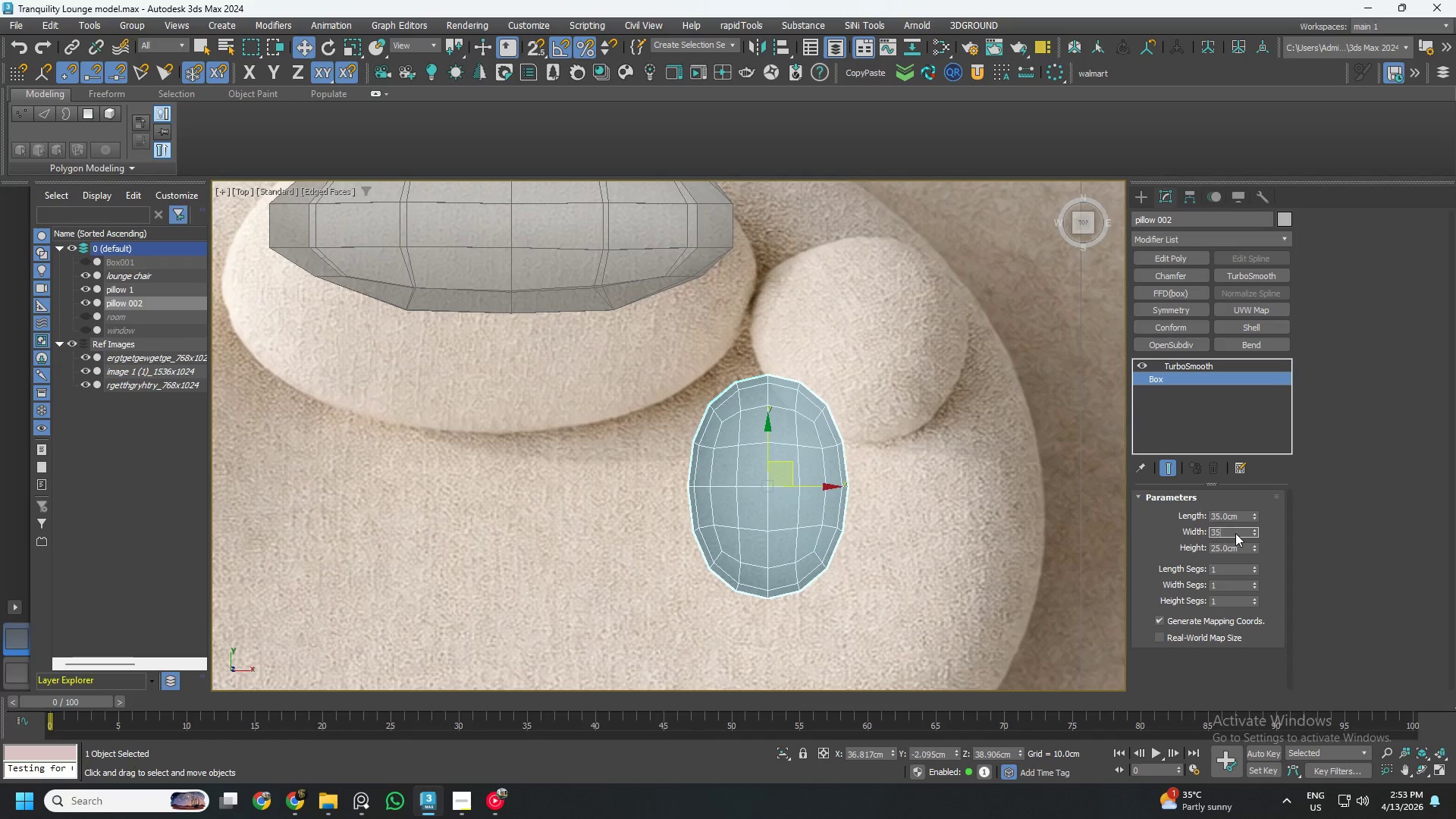 
key(NumpadEnter)
 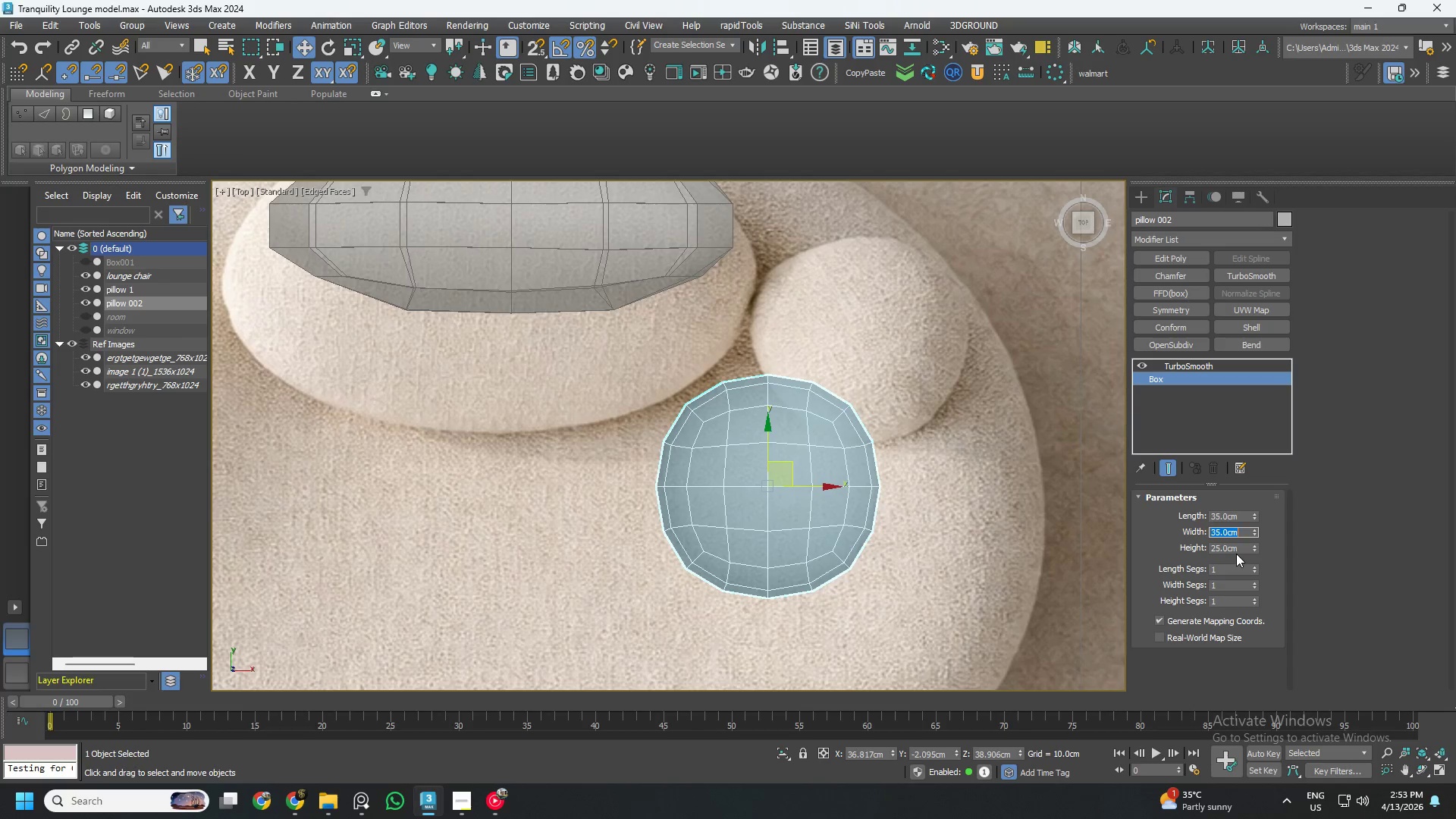 
double_click([1236, 547])
 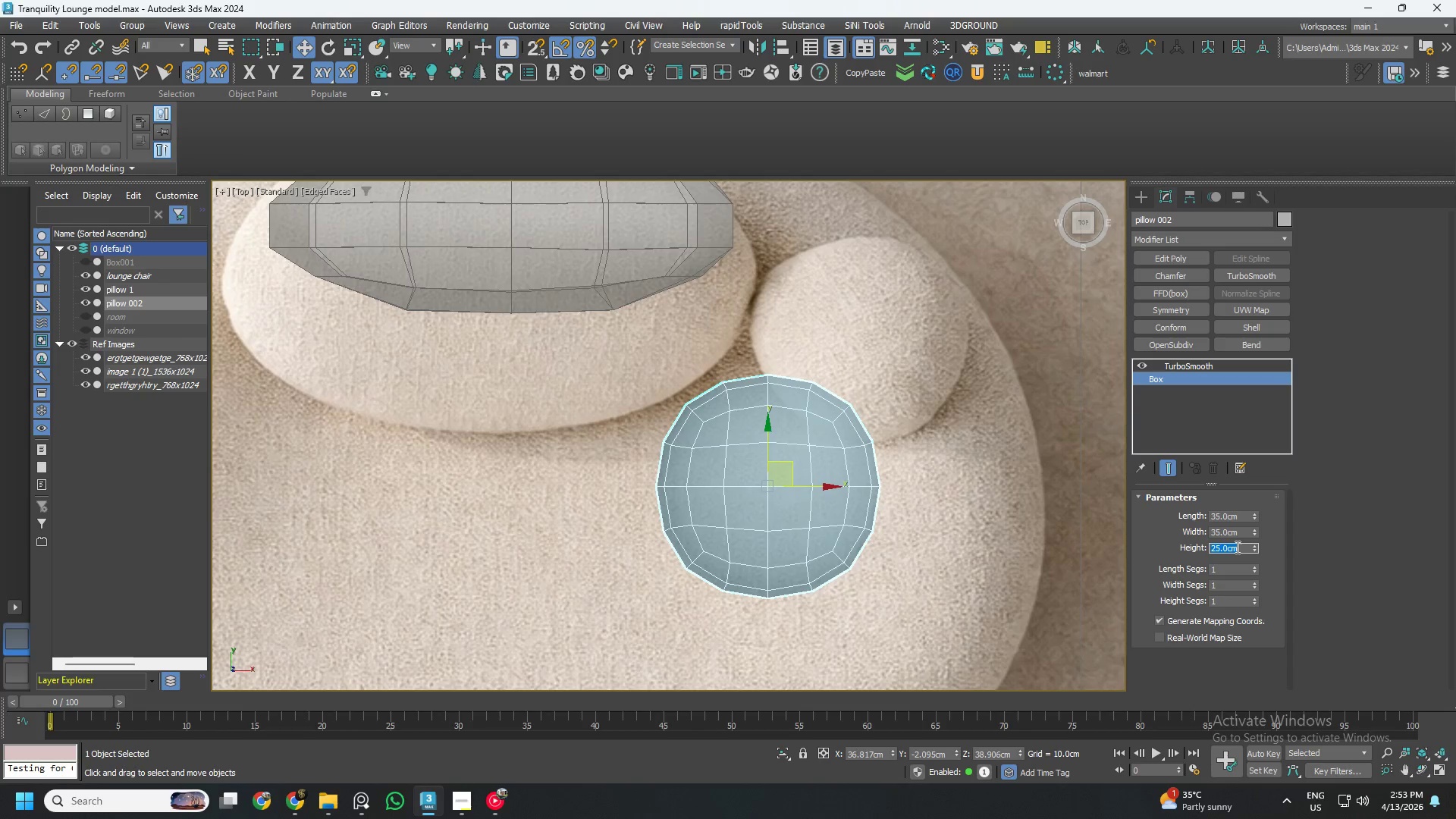 
key(Numpad3)
 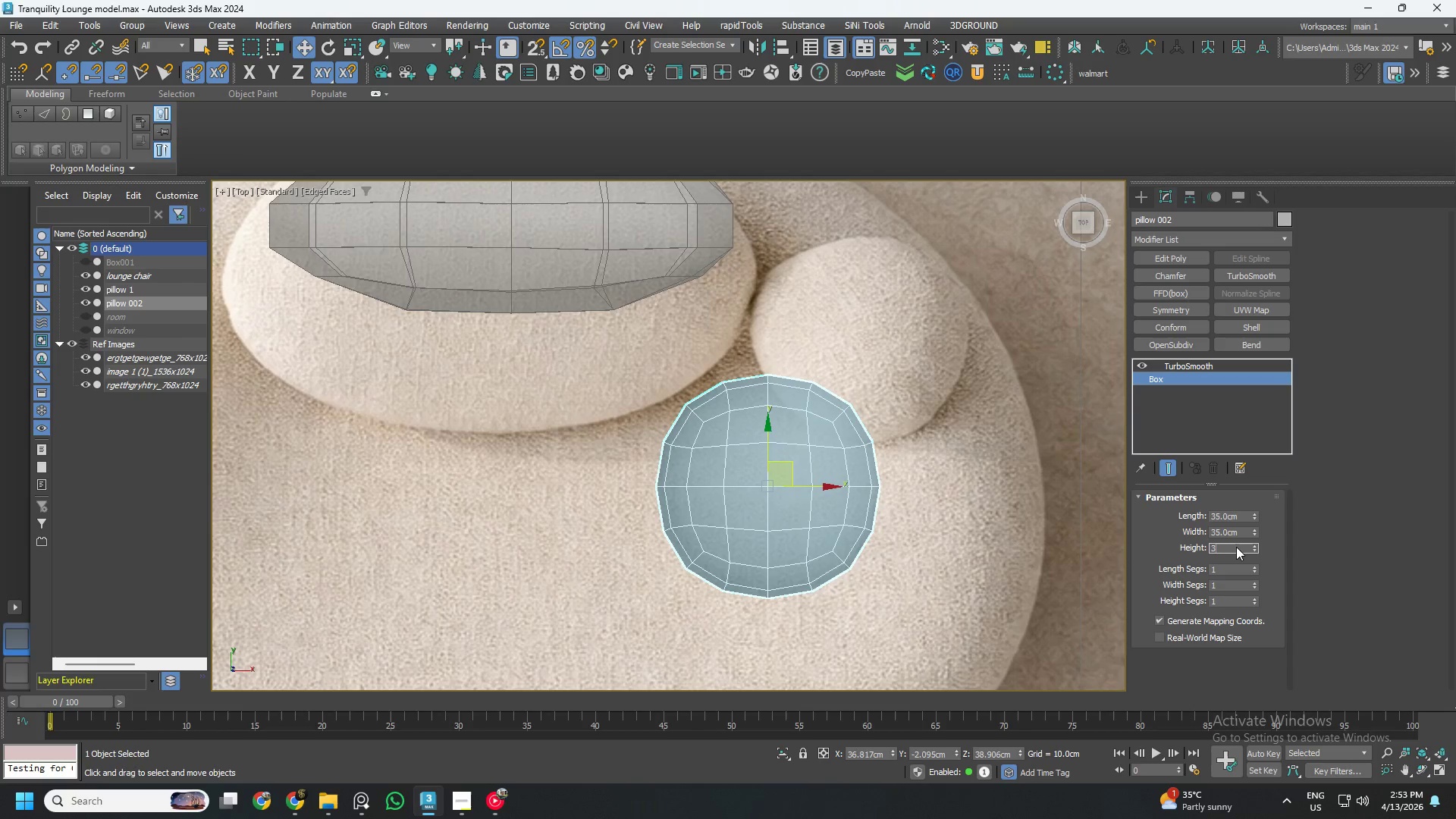 
key(Numpad0)
 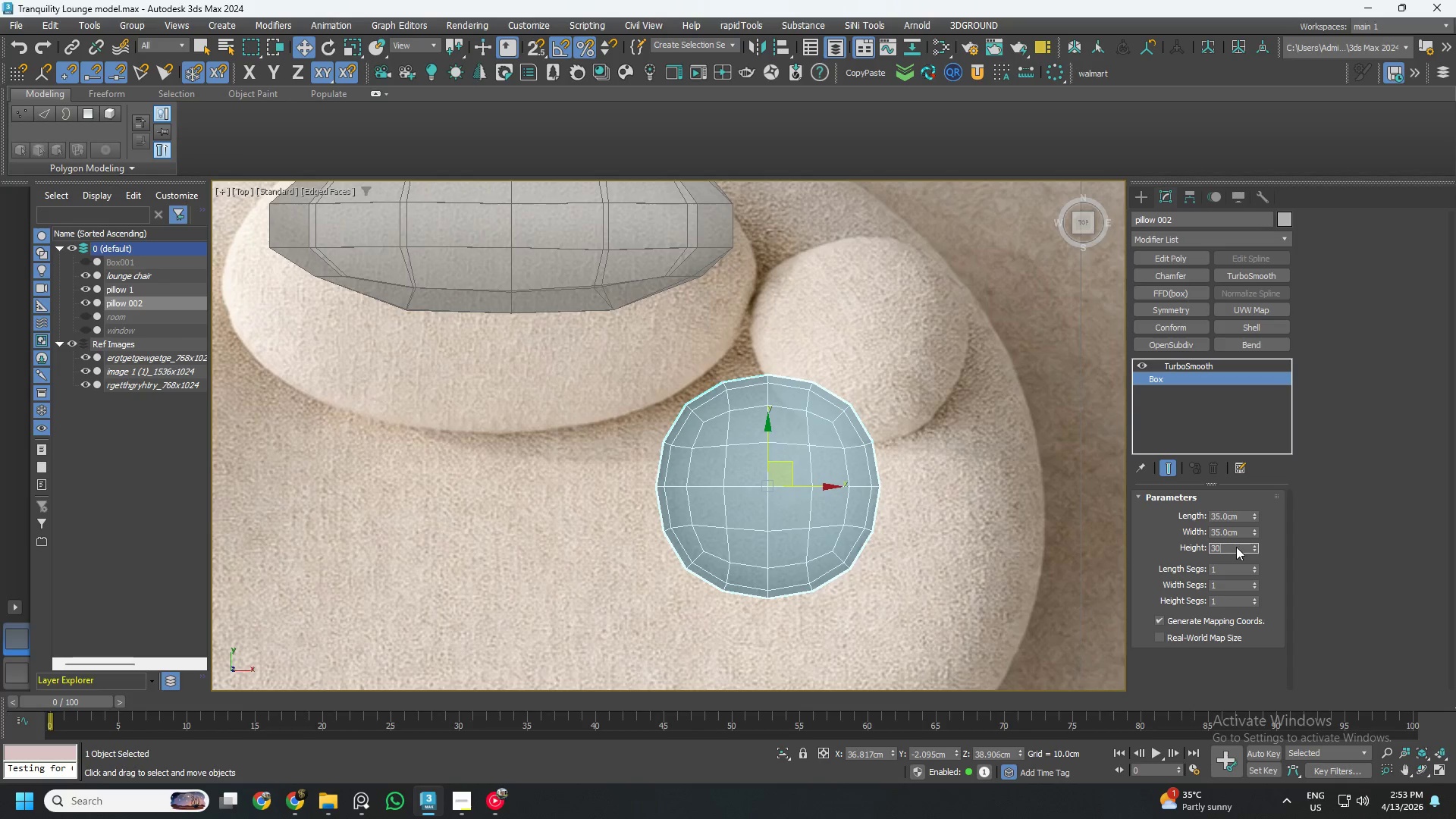 
key(NumpadEnter)
 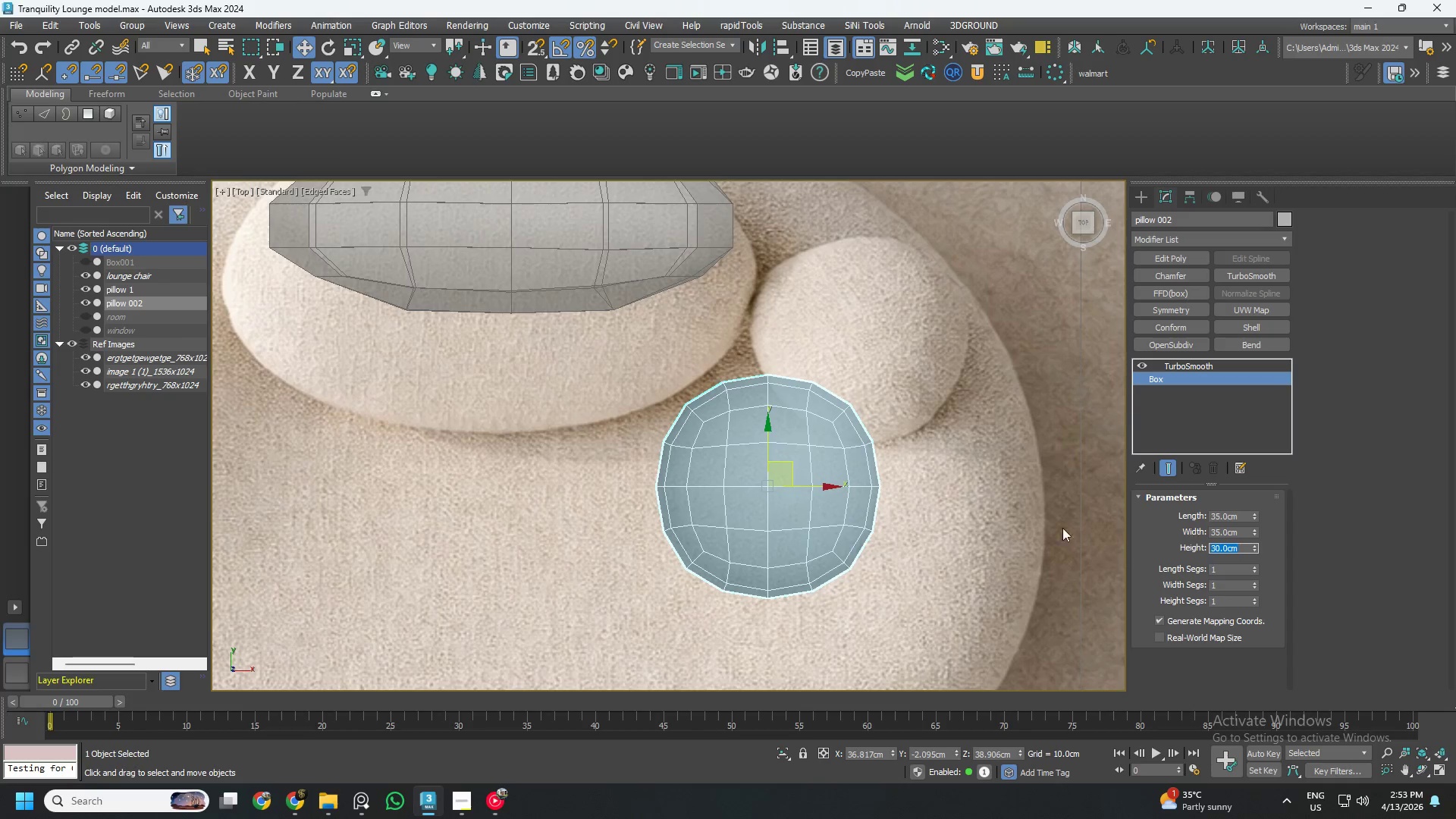 
hold_key(key=AltLeft, duration=1.45)
 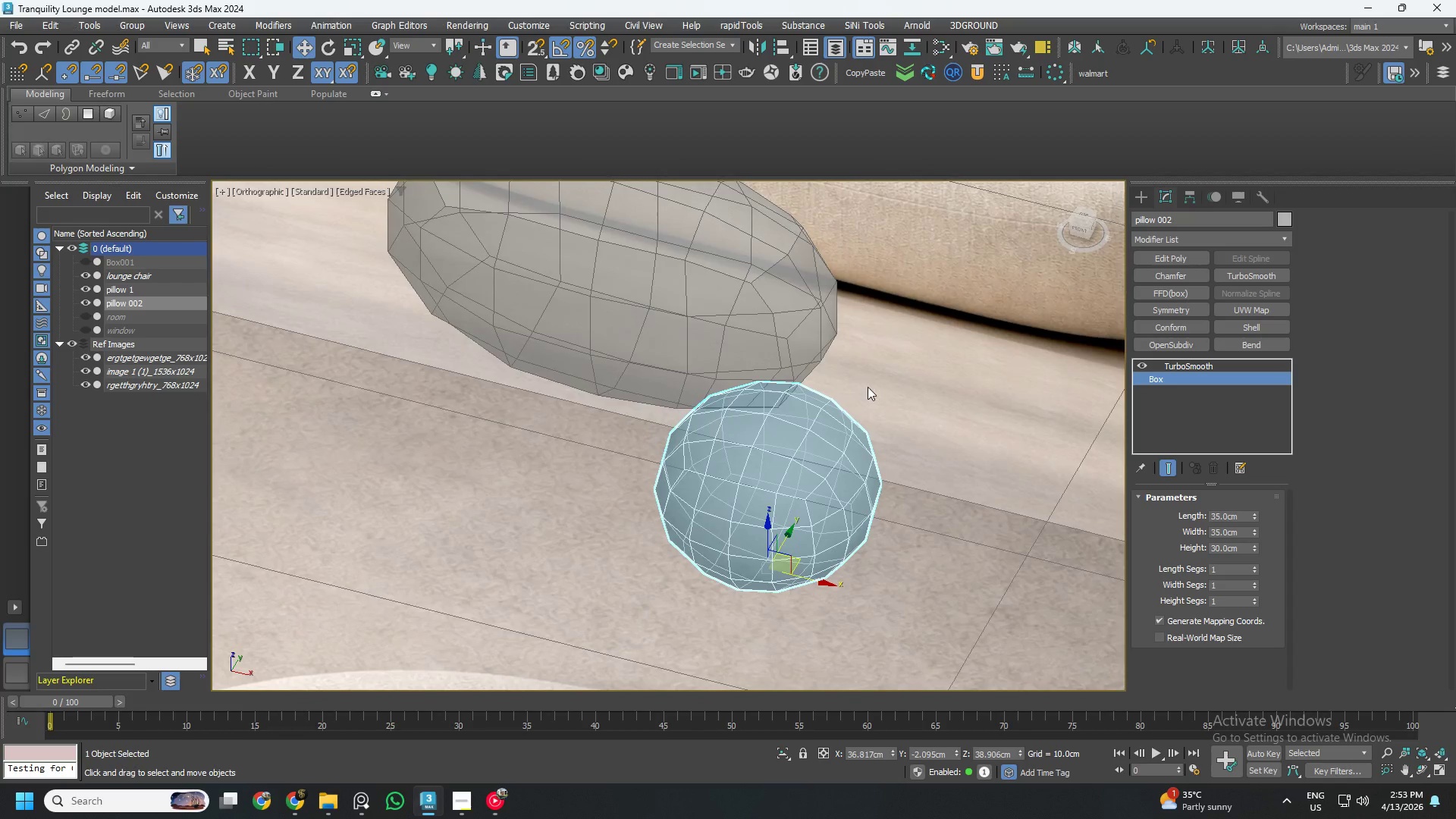 
hold_key(key=AltLeft, duration=0.89)
 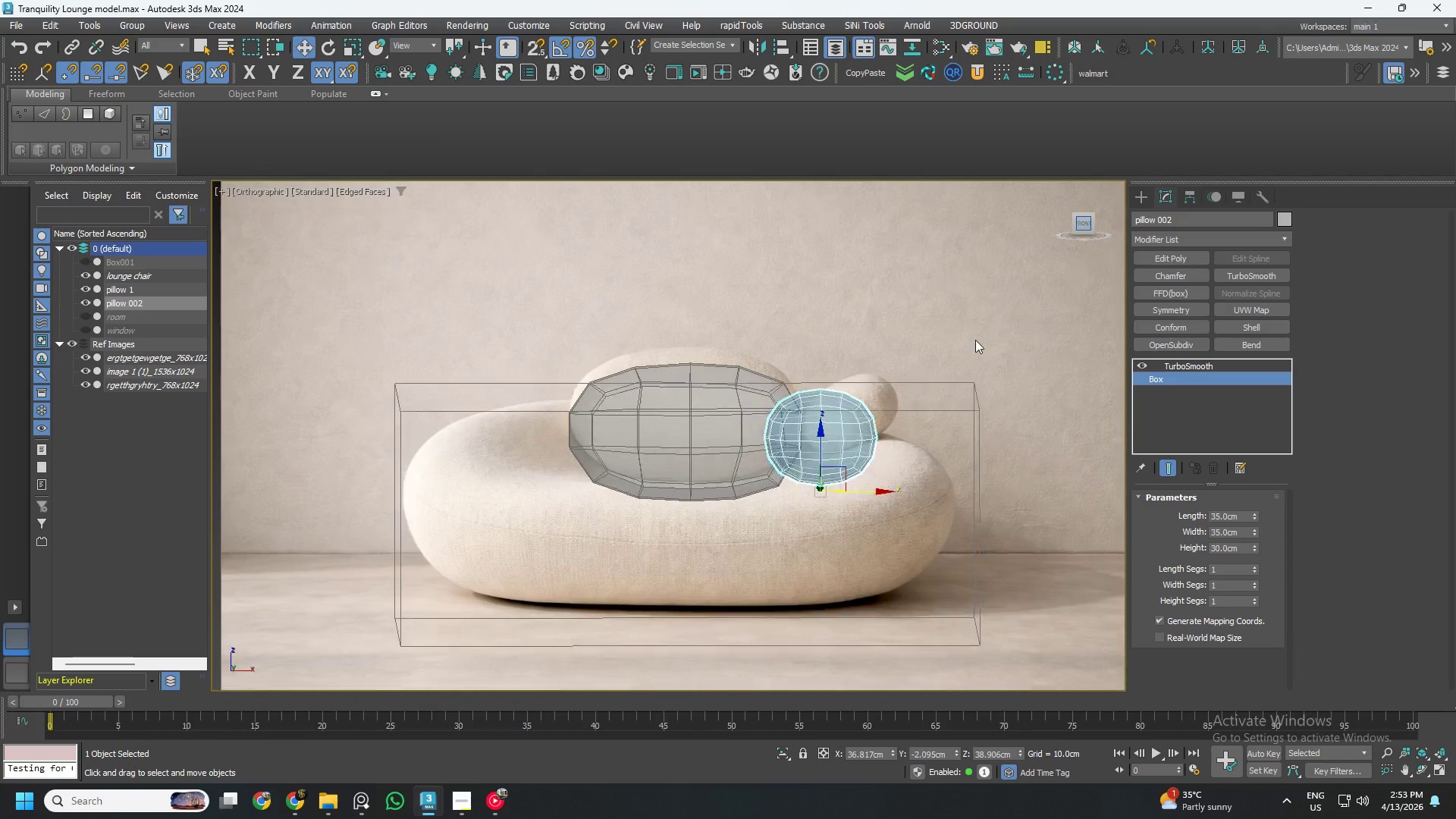 
scroll: coordinate [876, 391], scroll_direction: down, amount: 2.0
 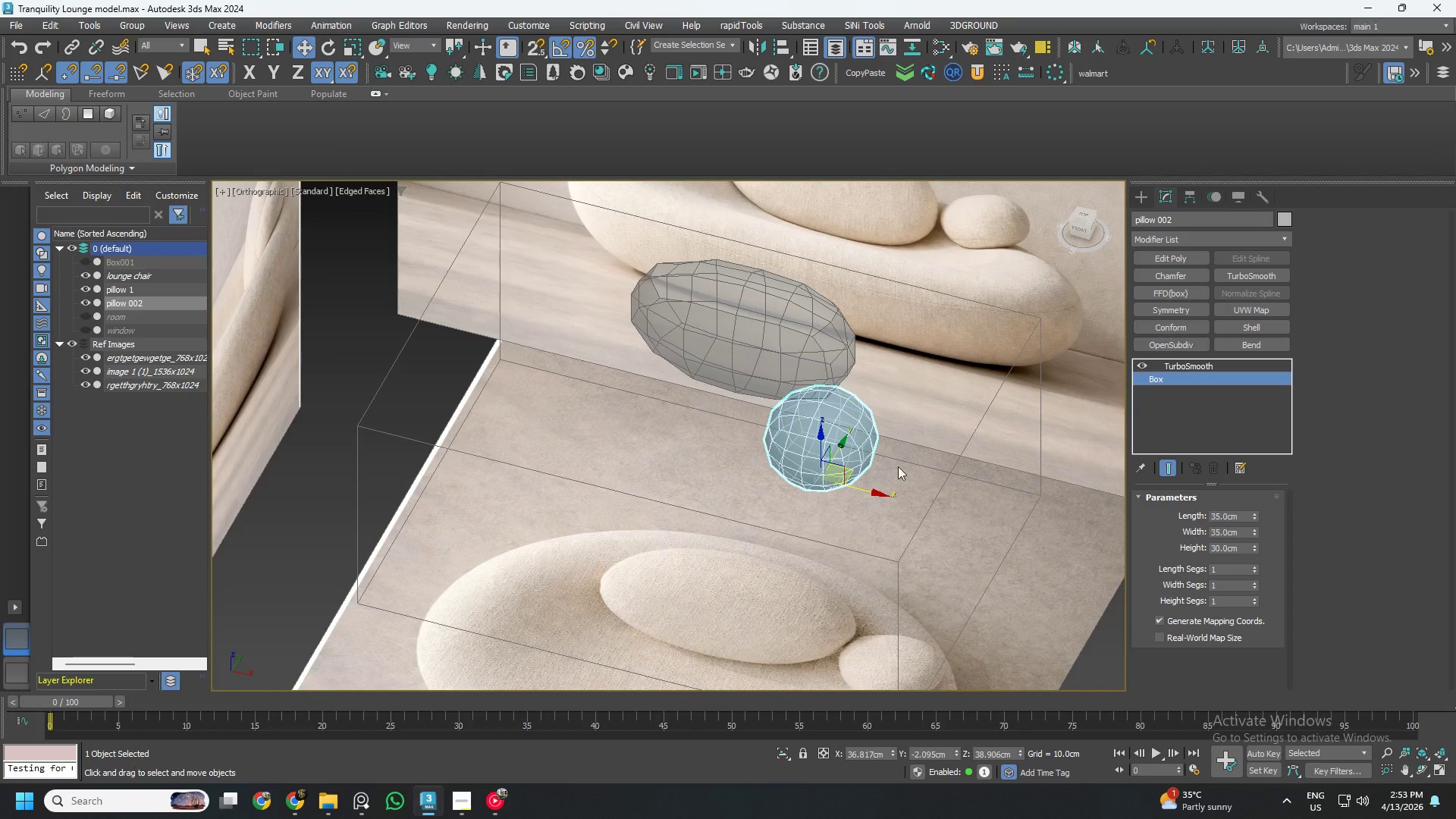 
scroll: coordinate [868, 431], scroll_direction: up, amount: 2.0
 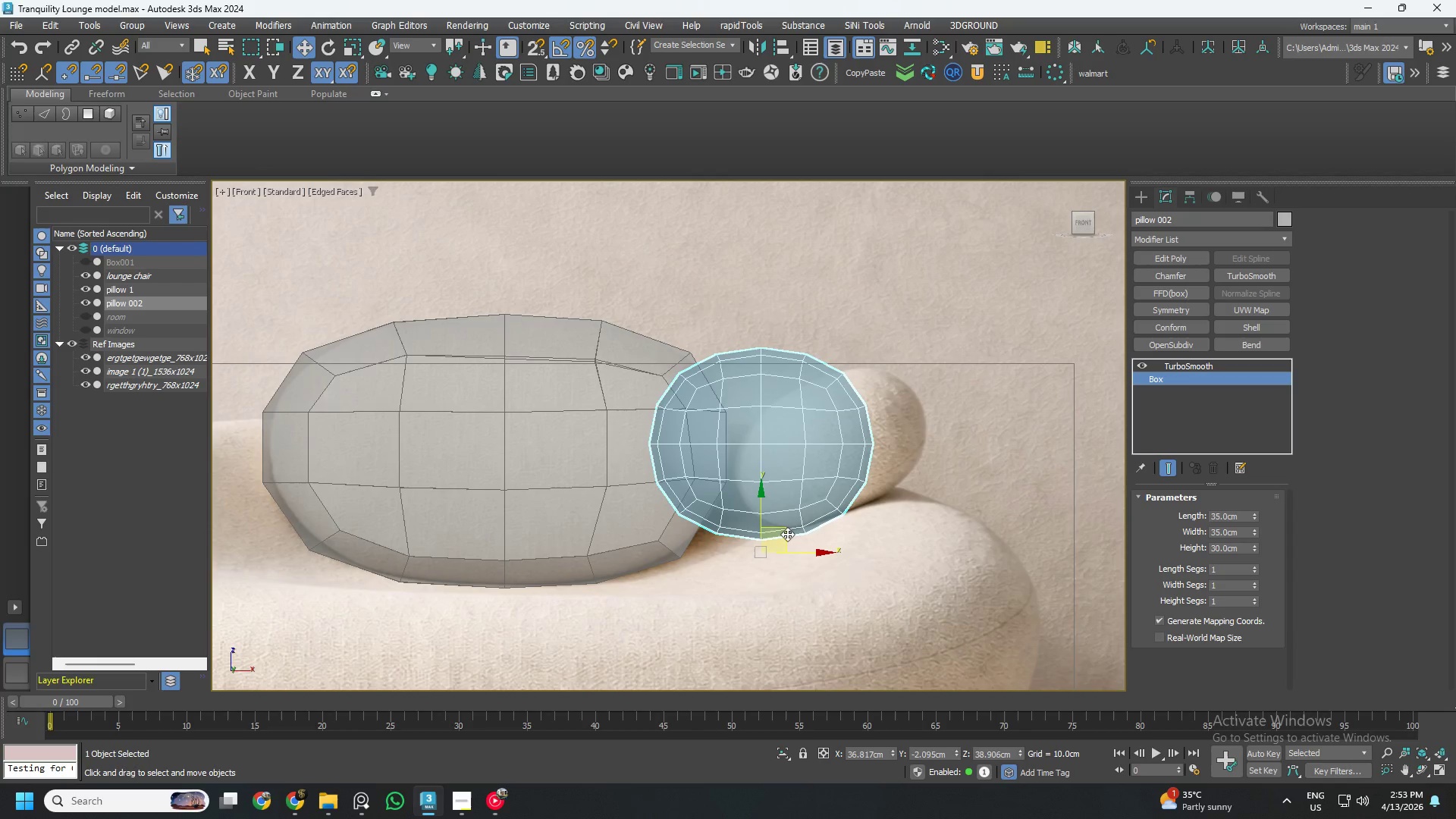 
left_click_drag(start_coordinate=[787, 533], to_coordinate=[858, 535])
 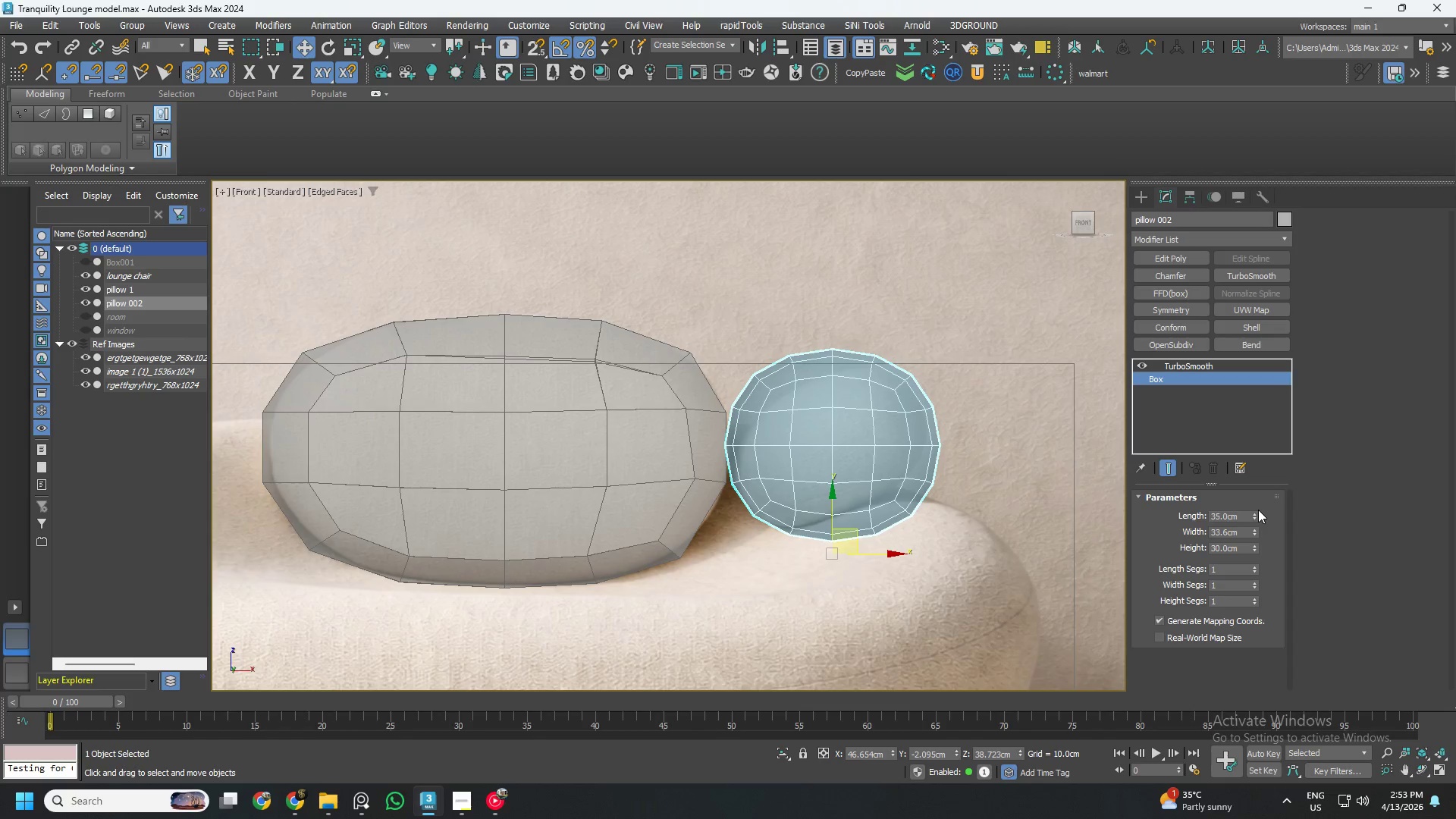 
wait(5.27)
 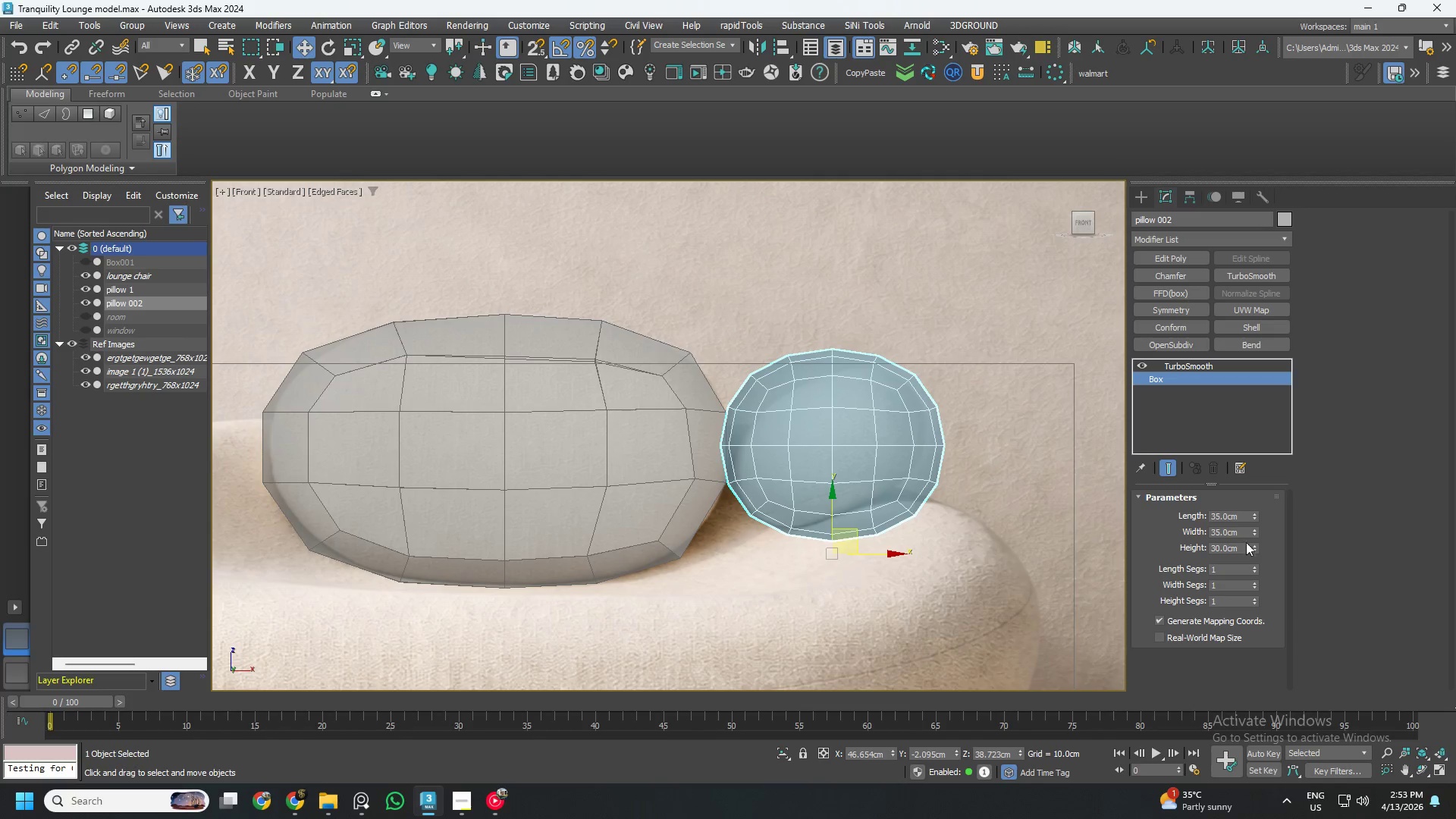 
left_click([1257, 516])
 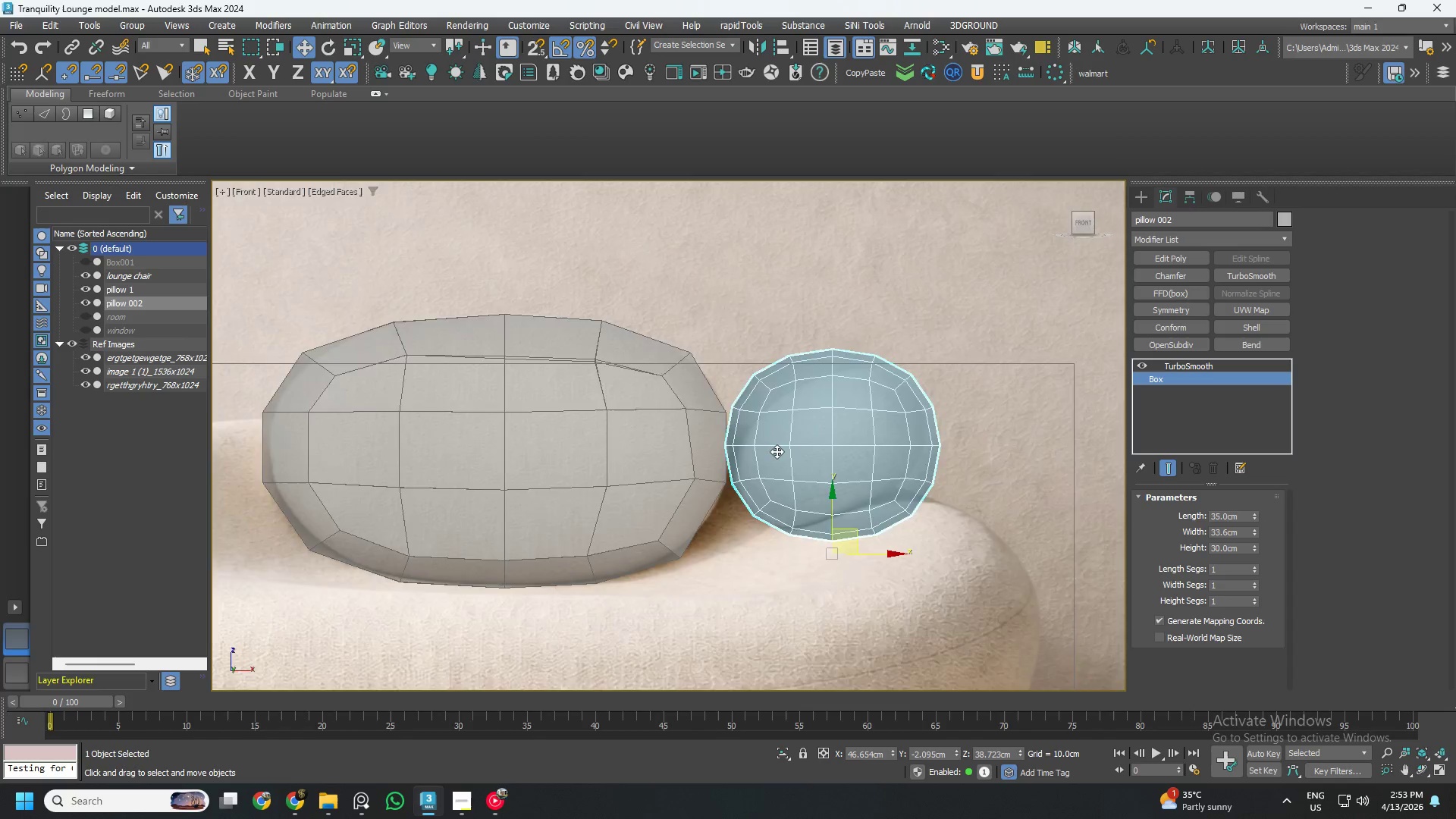 
right_click([1257, 516])
 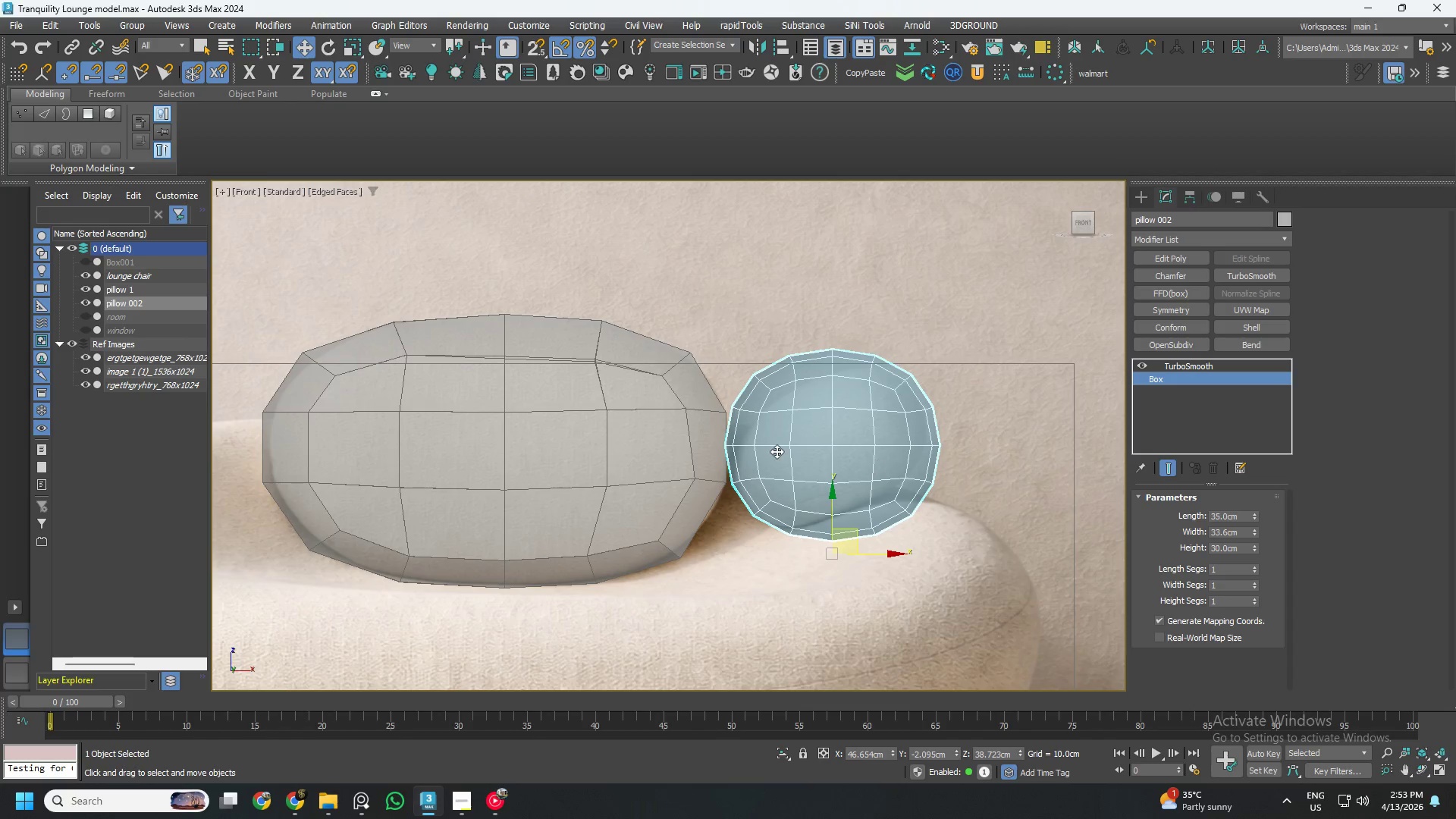 
hold_key(key=AltLeft, duration=0.5)
 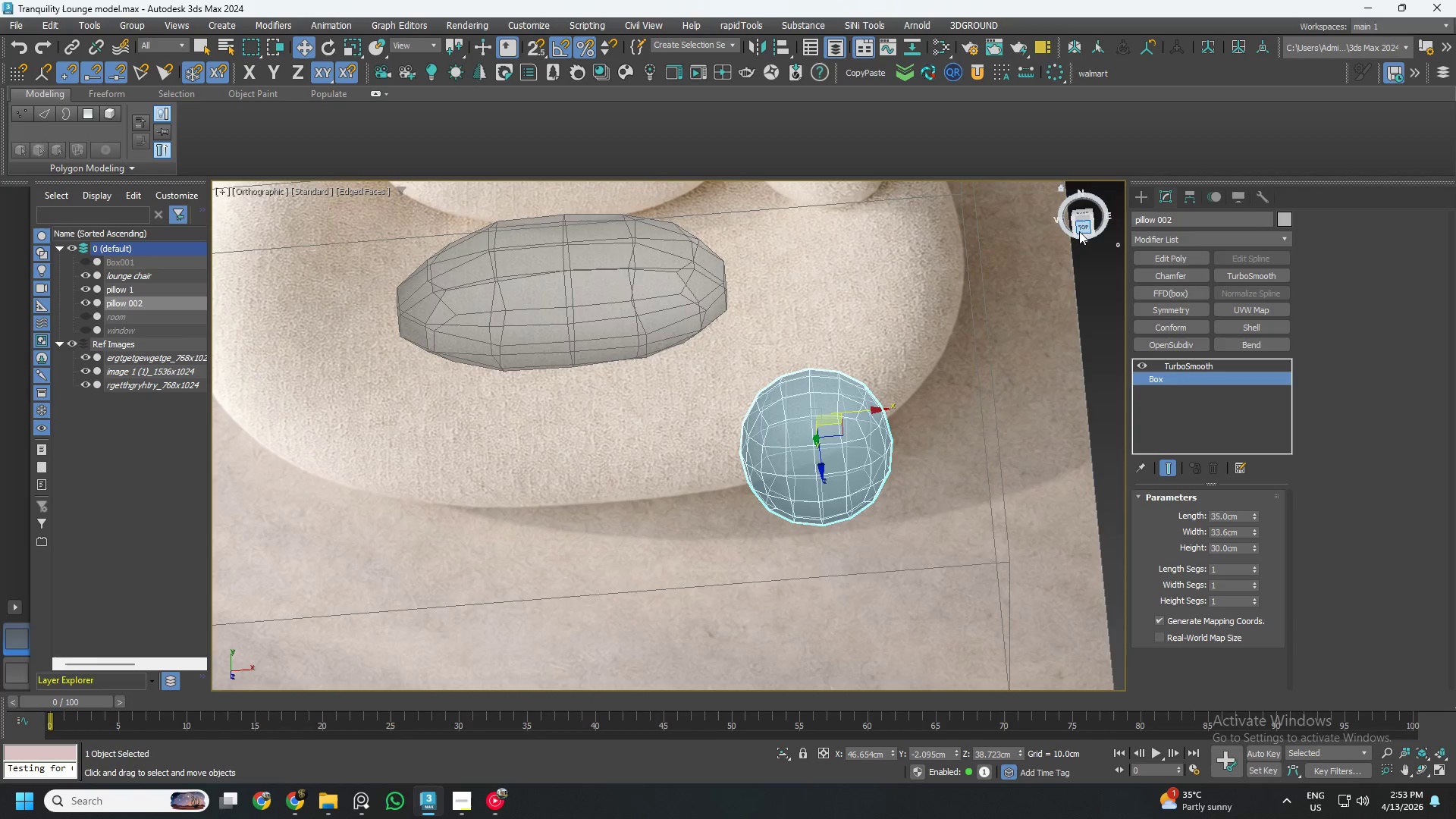 
scroll: coordinate [777, 451], scroll_direction: down, amount: 1.0
 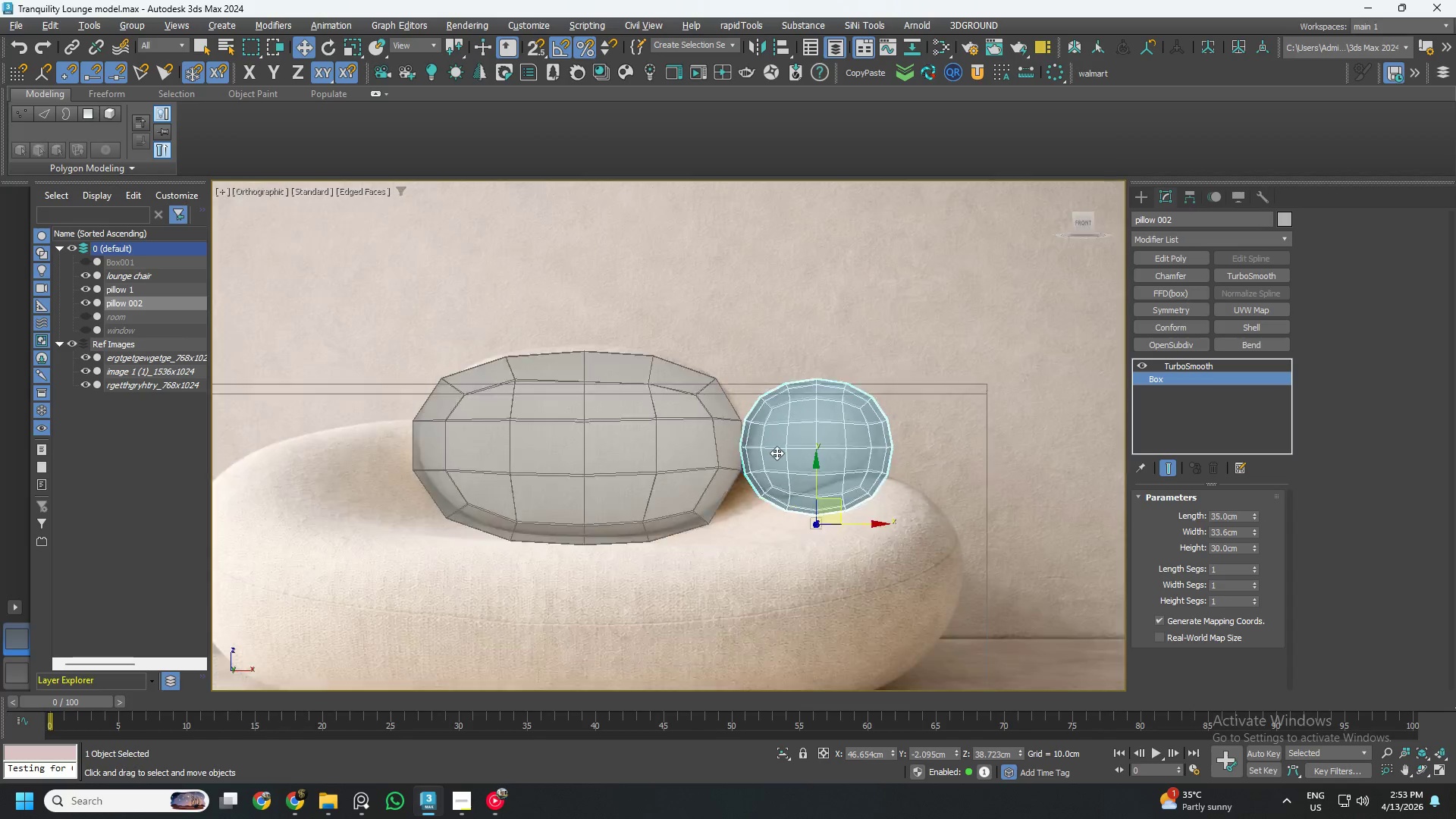 
left_click([1081, 228])
 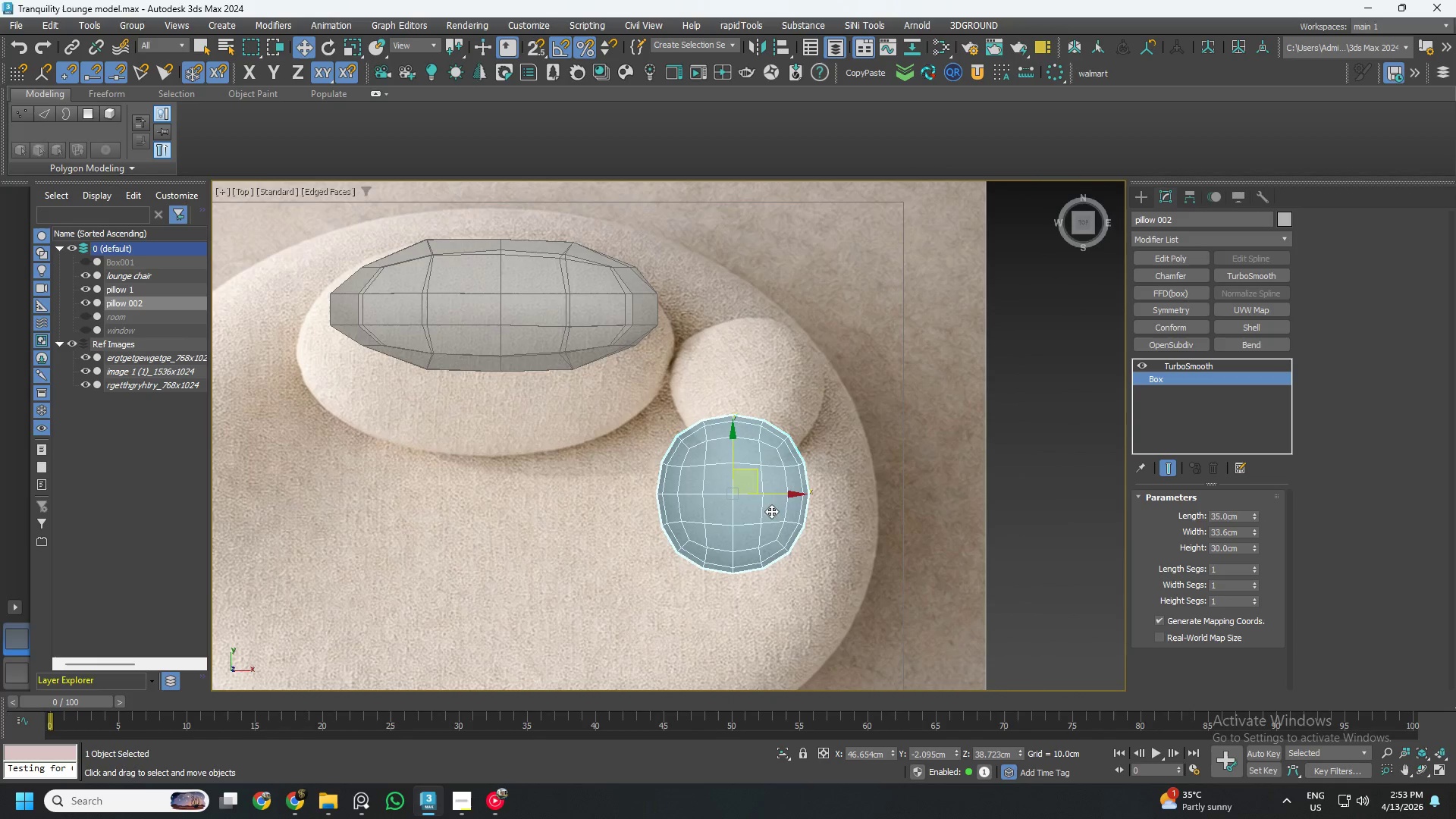 
left_click_drag(start_coordinate=[761, 472], to_coordinate=[774, 371])
 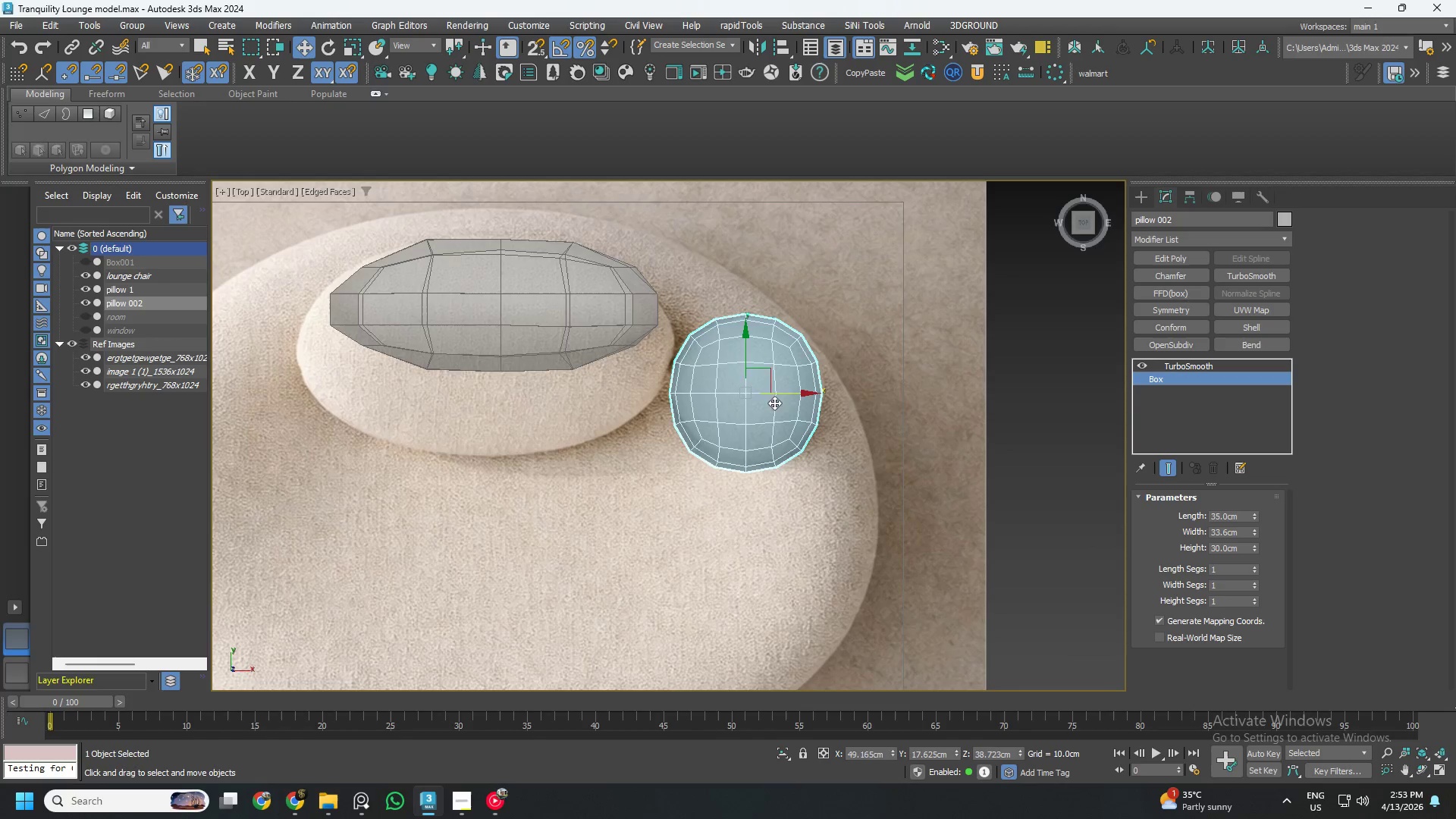 
hold_key(key=AltLeft, duration=0.73)
 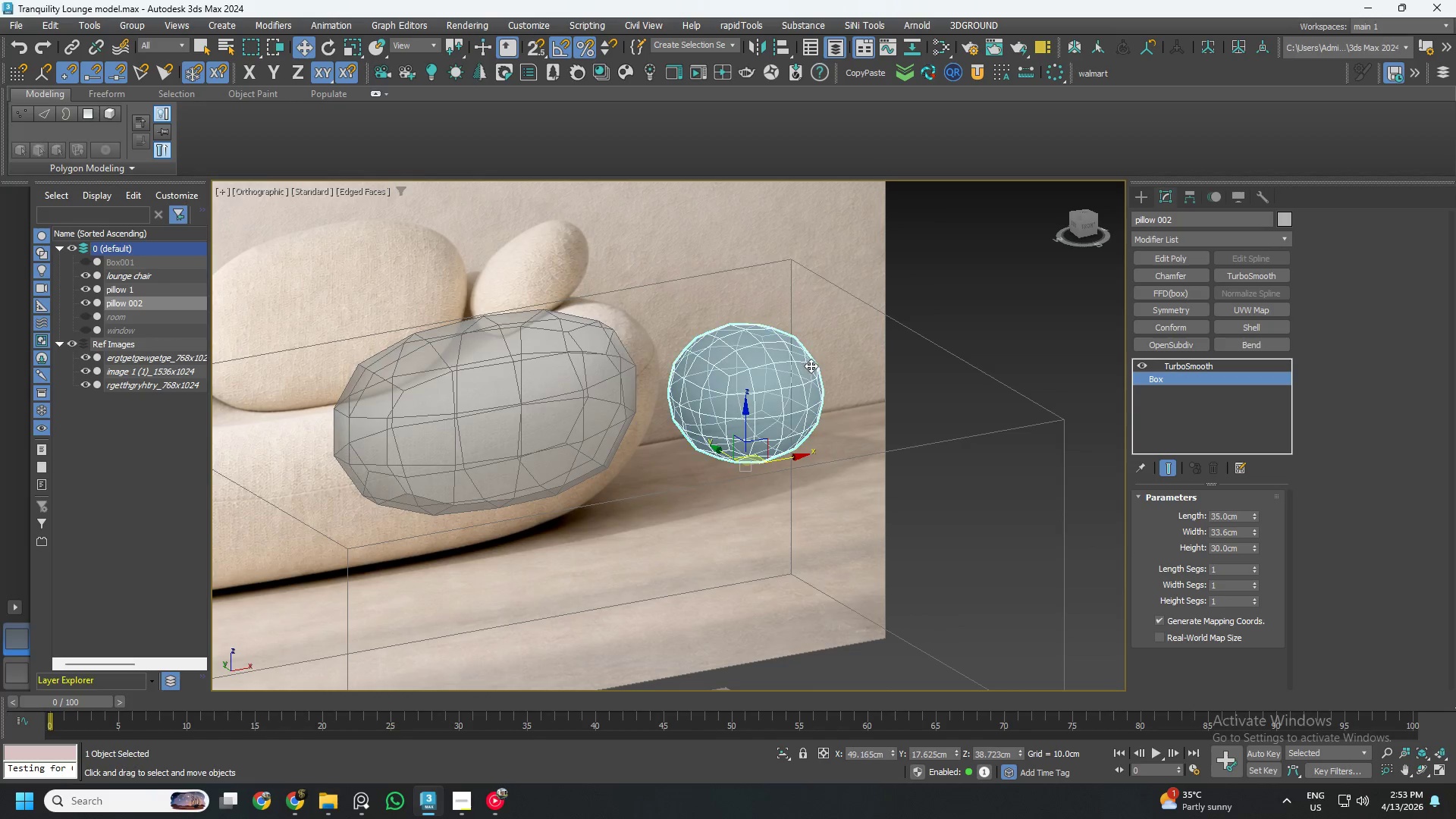 
hold_key(key=AltLeft, duration=1.51)
 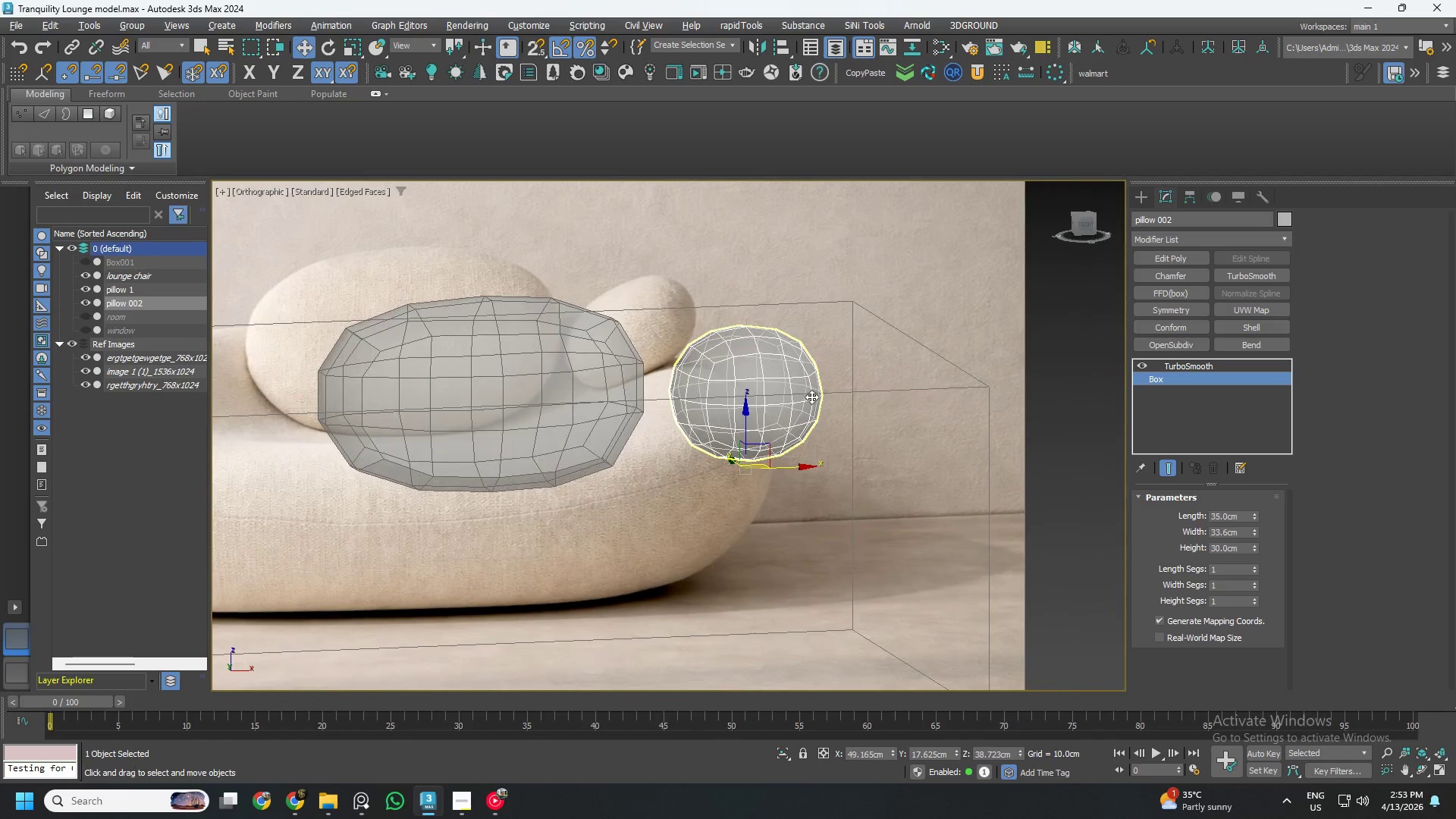 
hold_key(key=AltLeft, duration=0.47)
 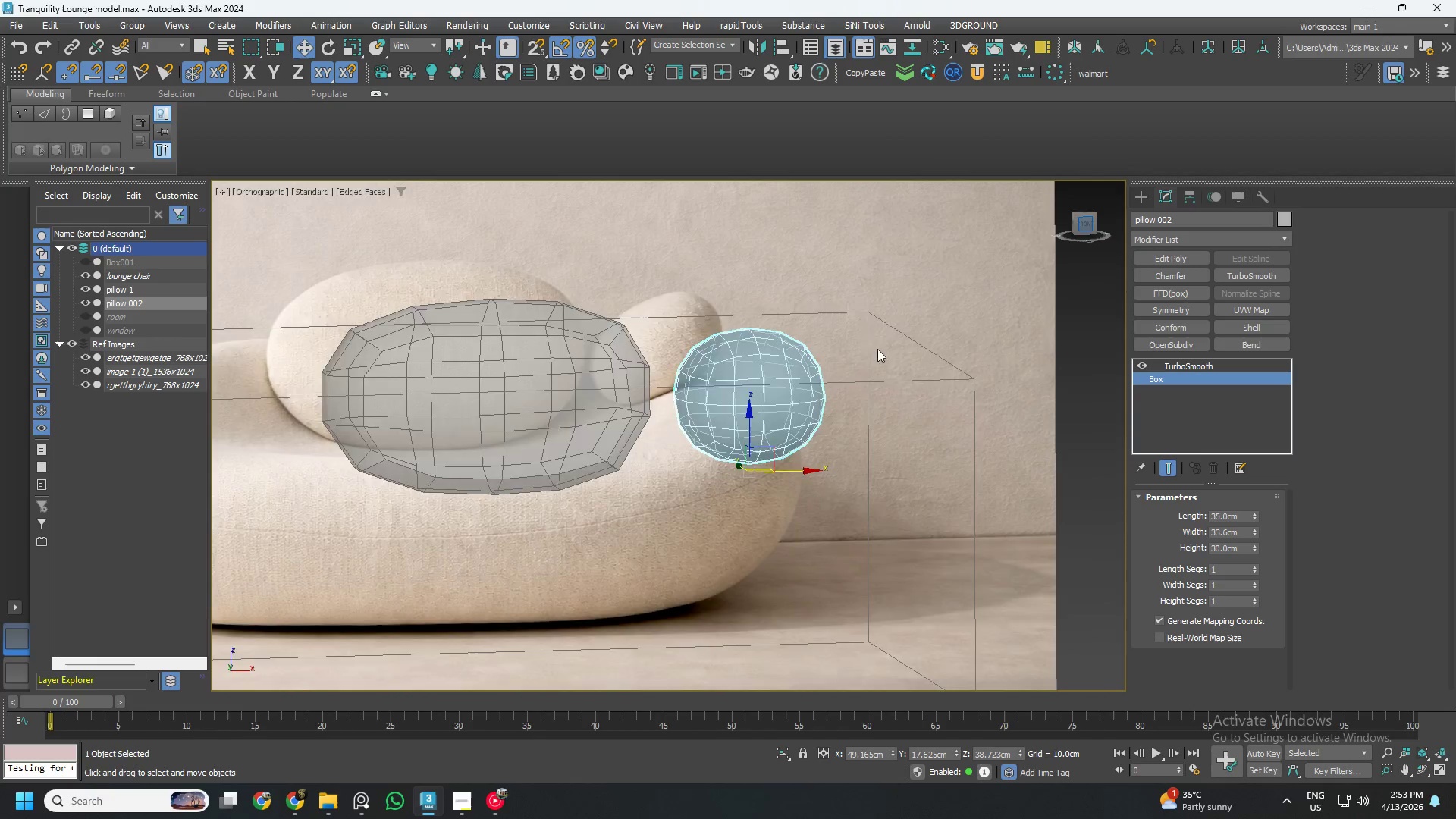 
key(E)
 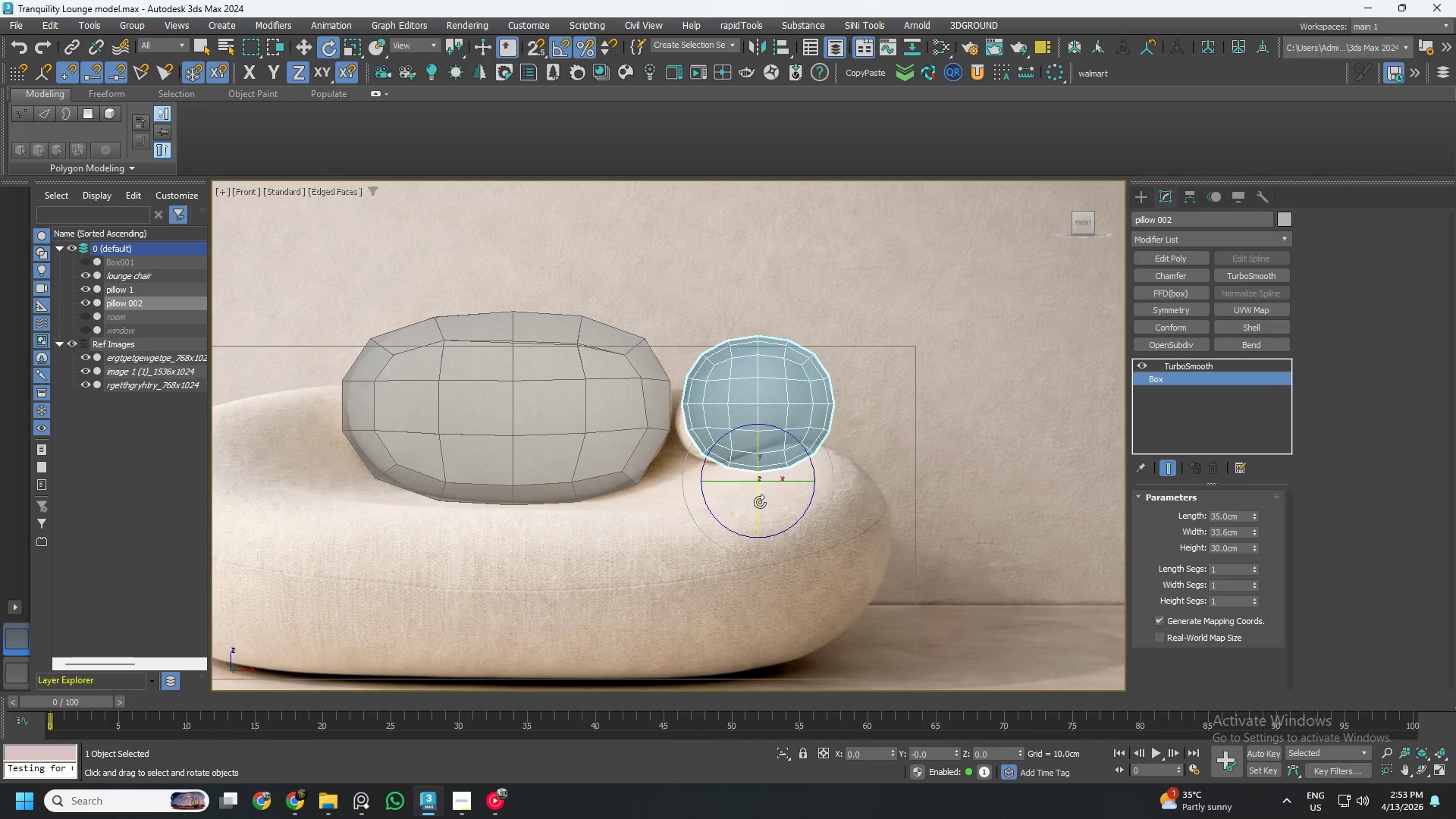 
scroll: coordinate [784, 487], scroll_direction: up, amount: 1.0
 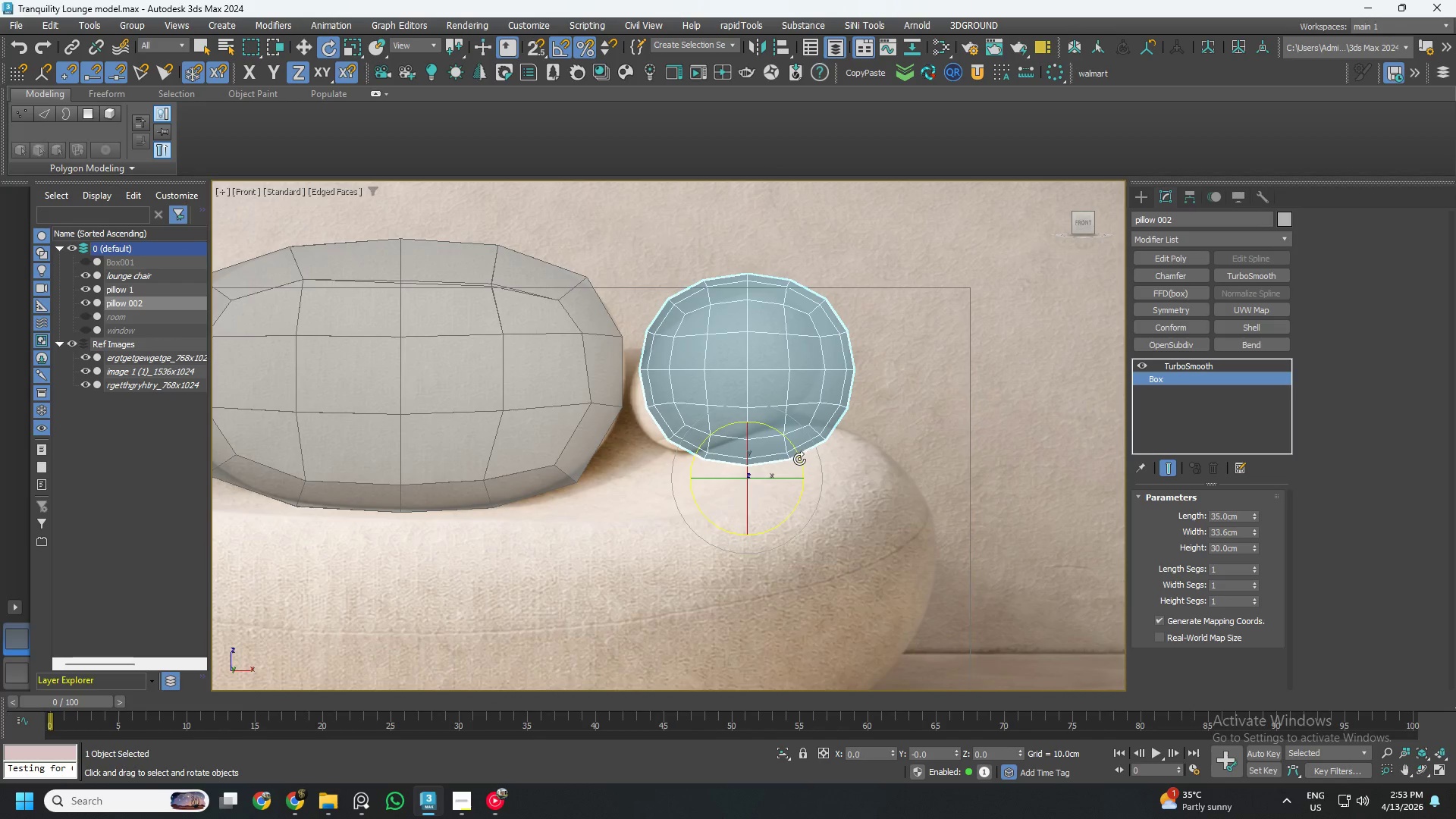 
left_click_drag(start_coordinate=[799, 459], to_coordinate=[793, 446])
 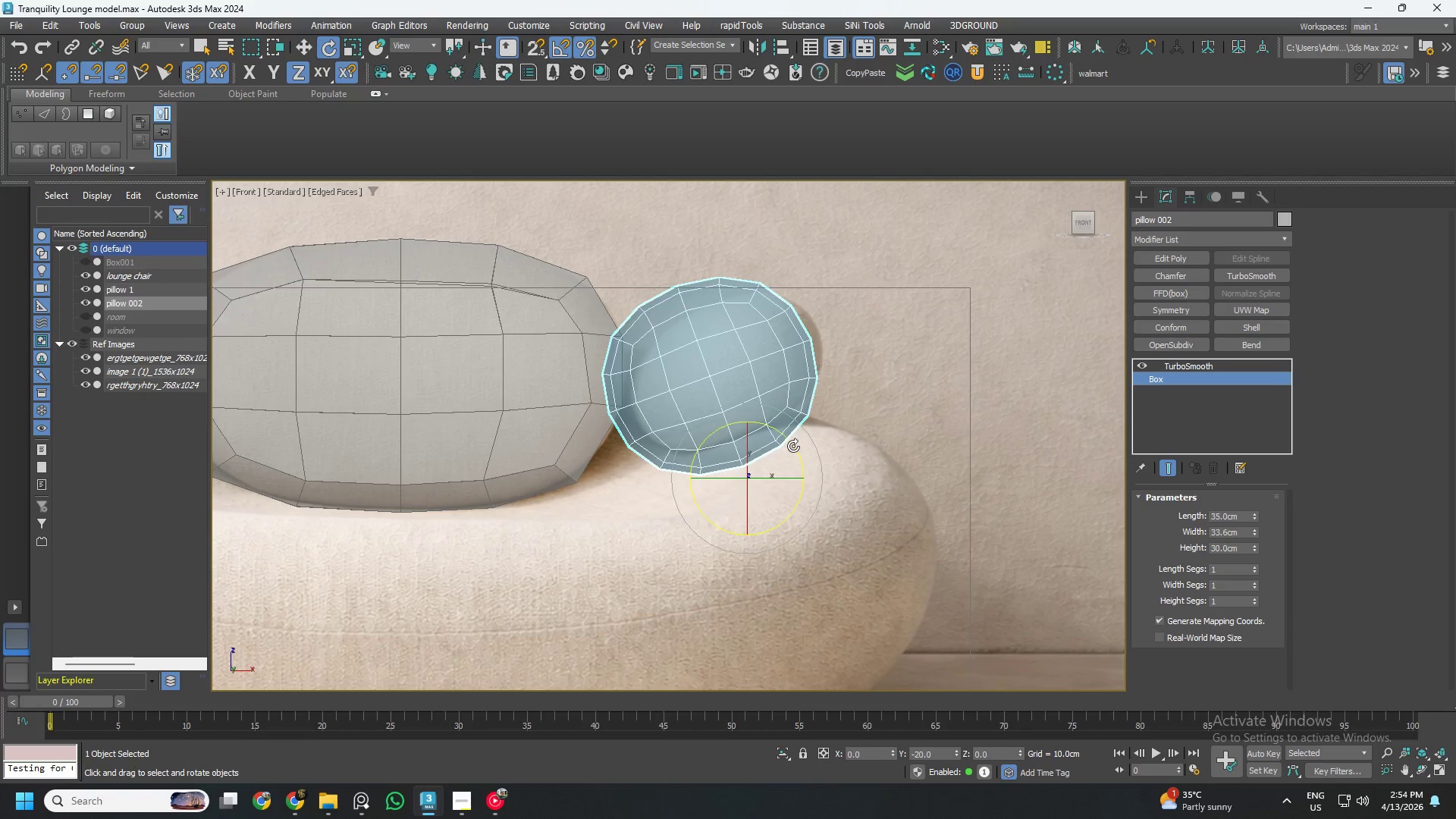 
key(W)
 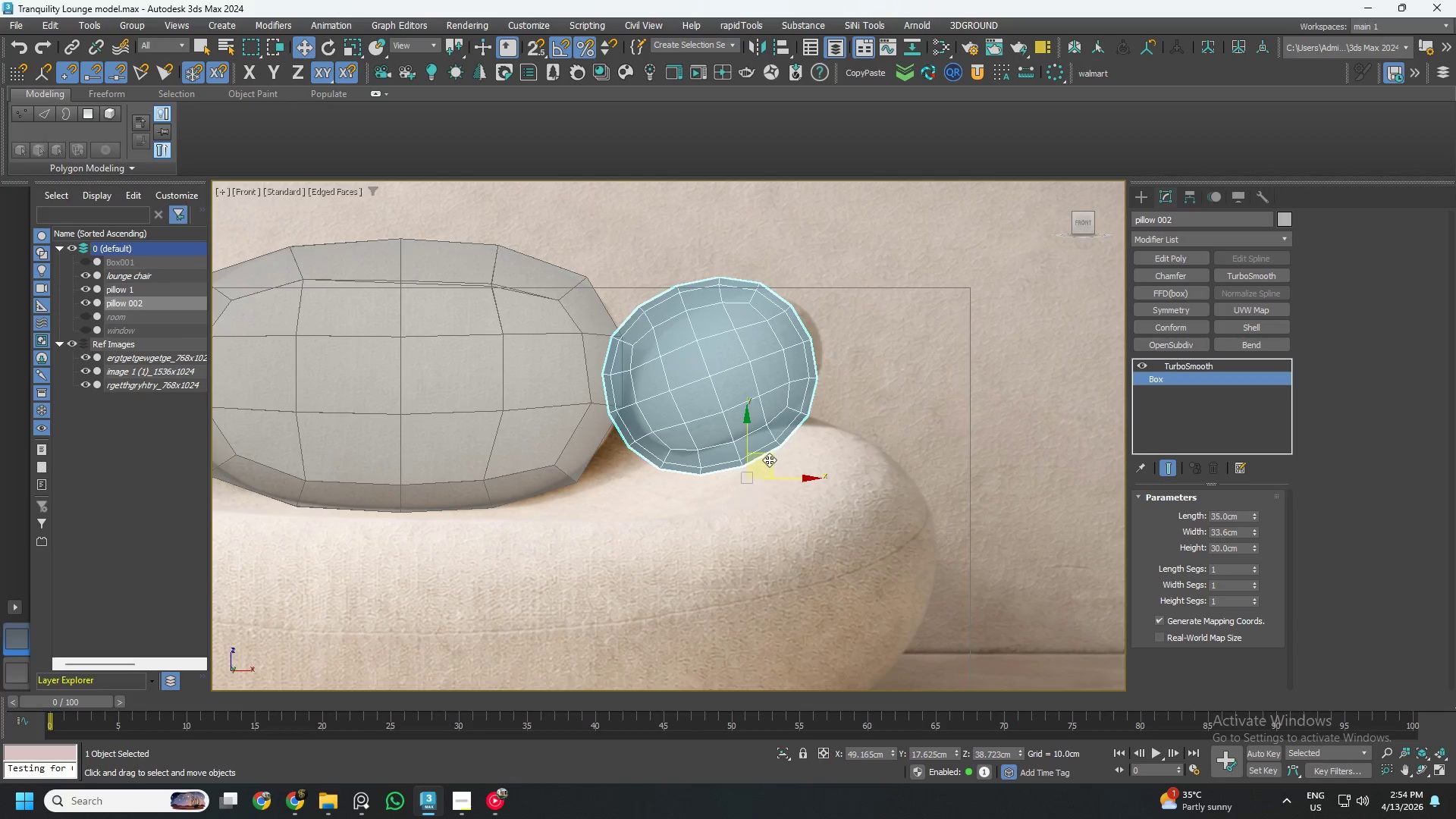 
left_click_drag(start_coordinate=[771, 457], to_coordinate=[787, 450])
 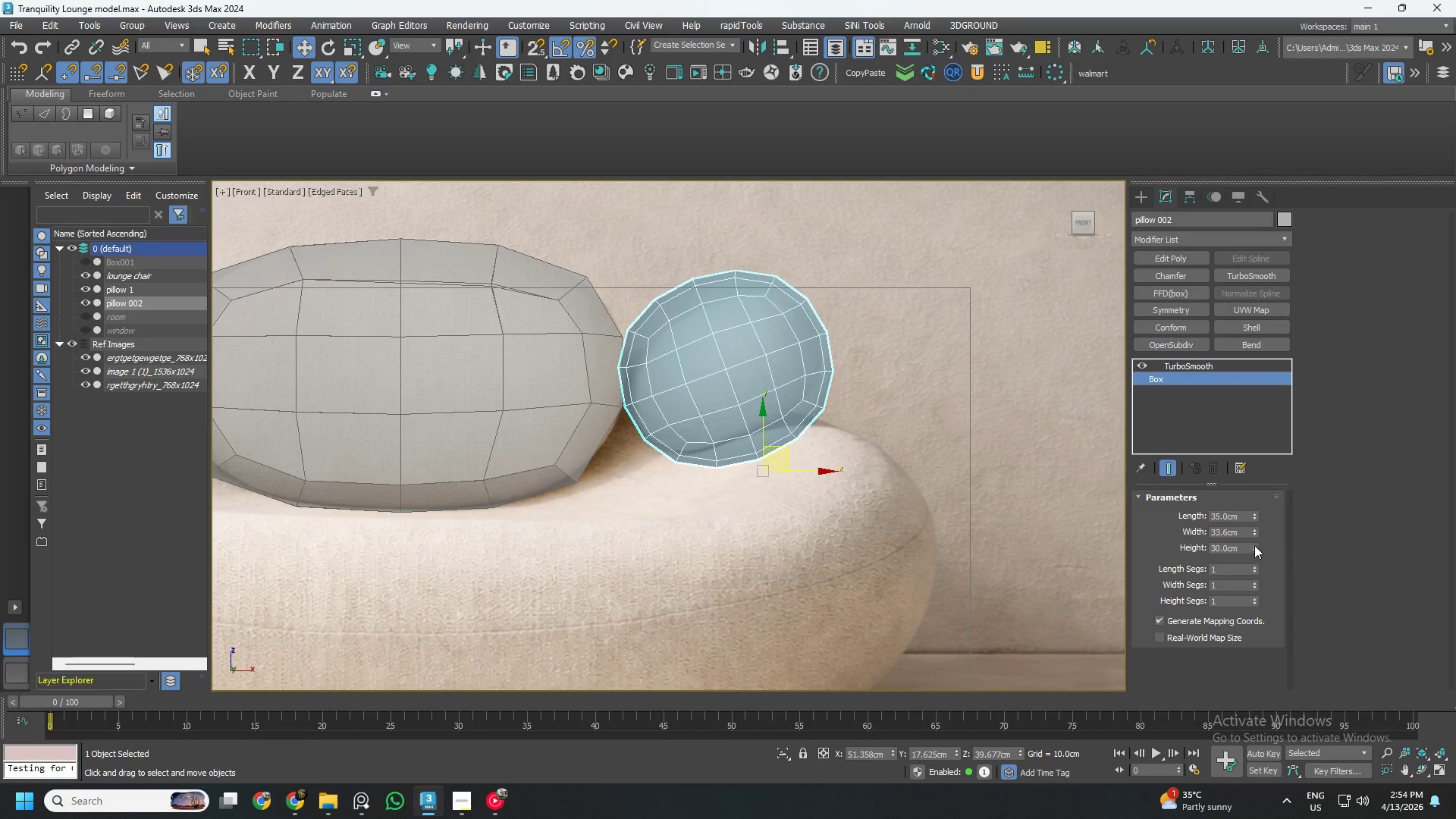 
left_click_drag(start_coordinate=[1254, 544], to_coordinate=[1272, 568])
 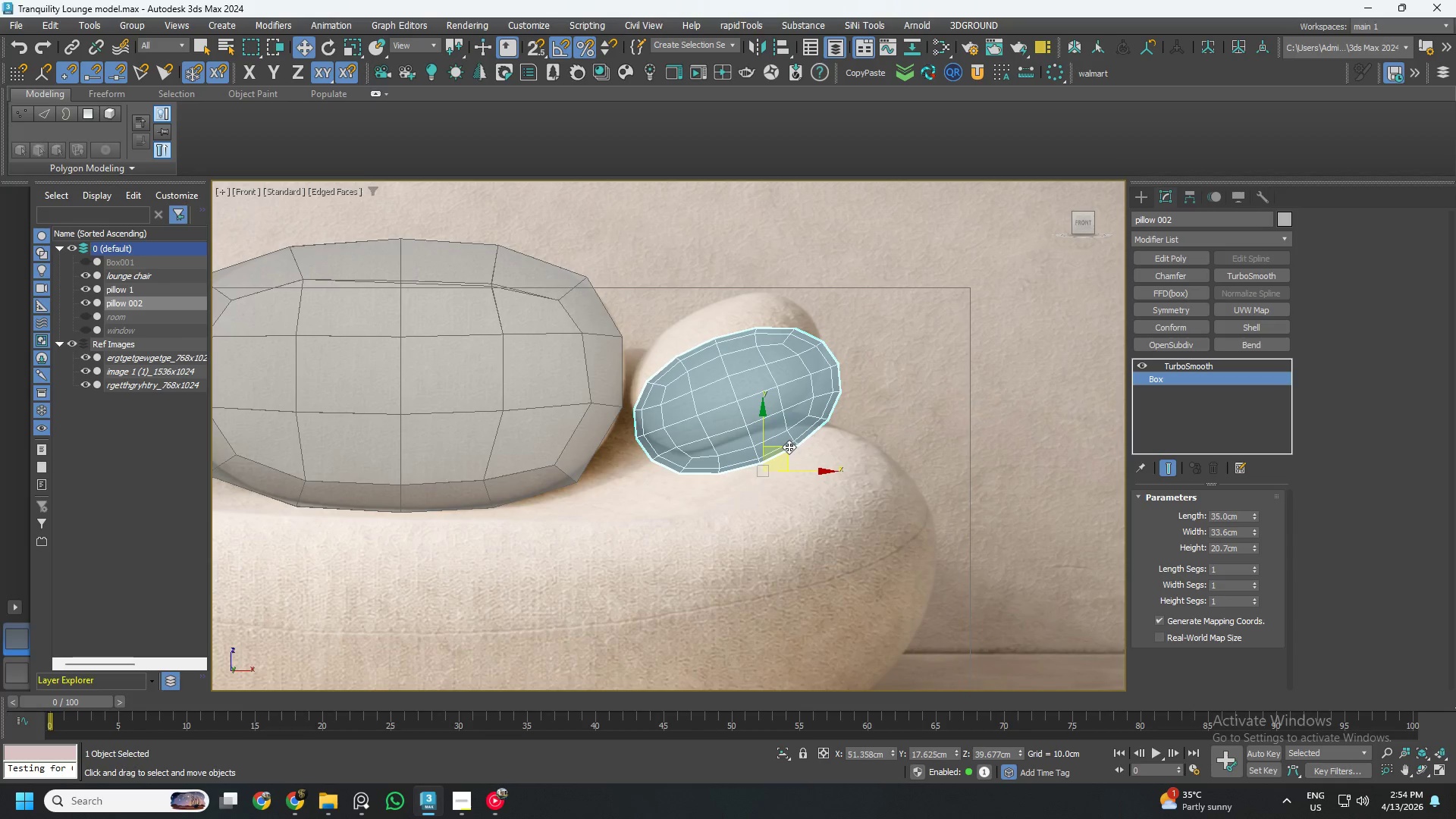 
left_click_drag(start_coordinate=[789, 447], to_coordinate=[777, 415])
 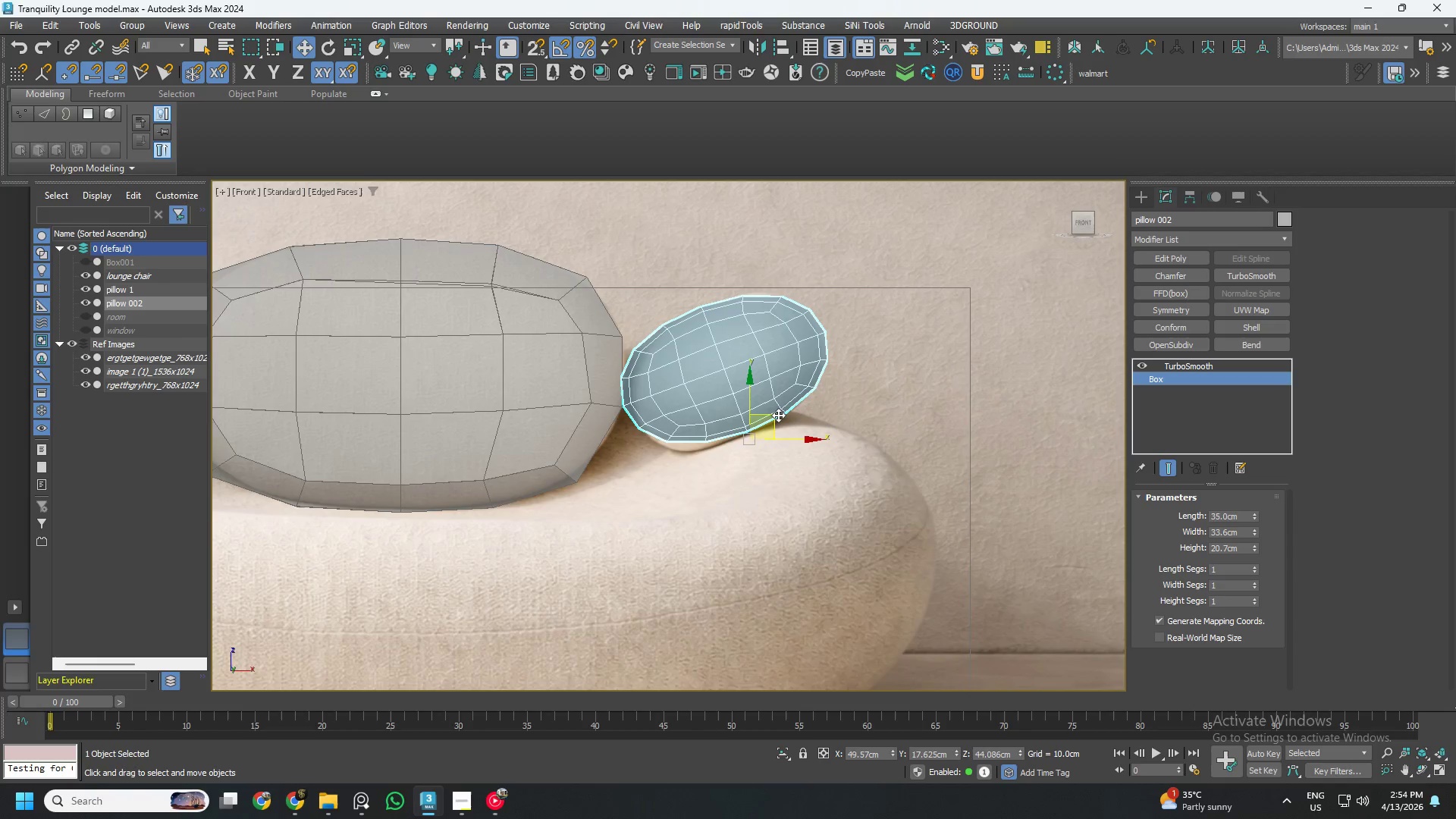 
key(E)
 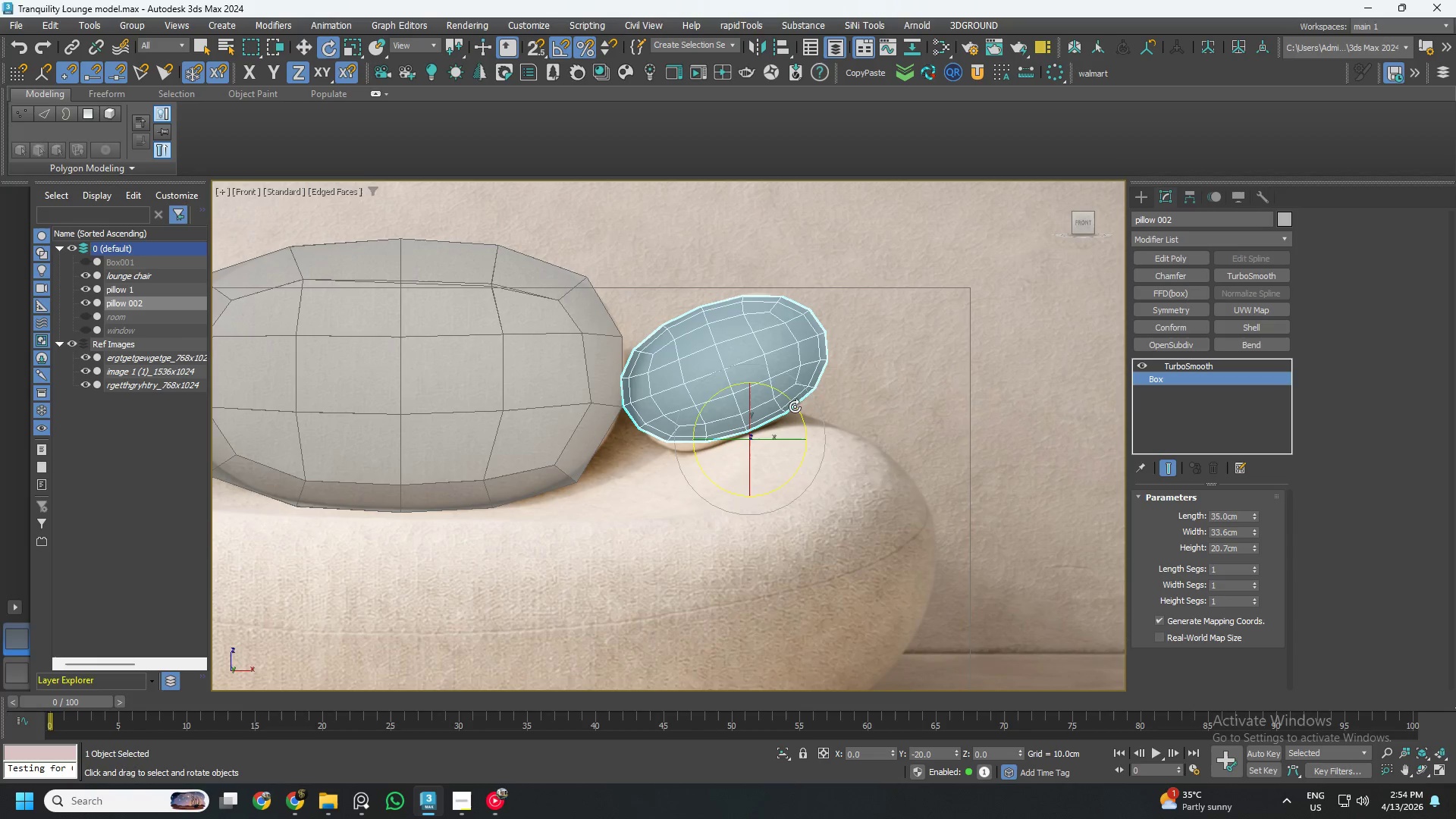 
left_click_drag(start_coordinate=[796, 403], to_coordinate=[792, 400])
 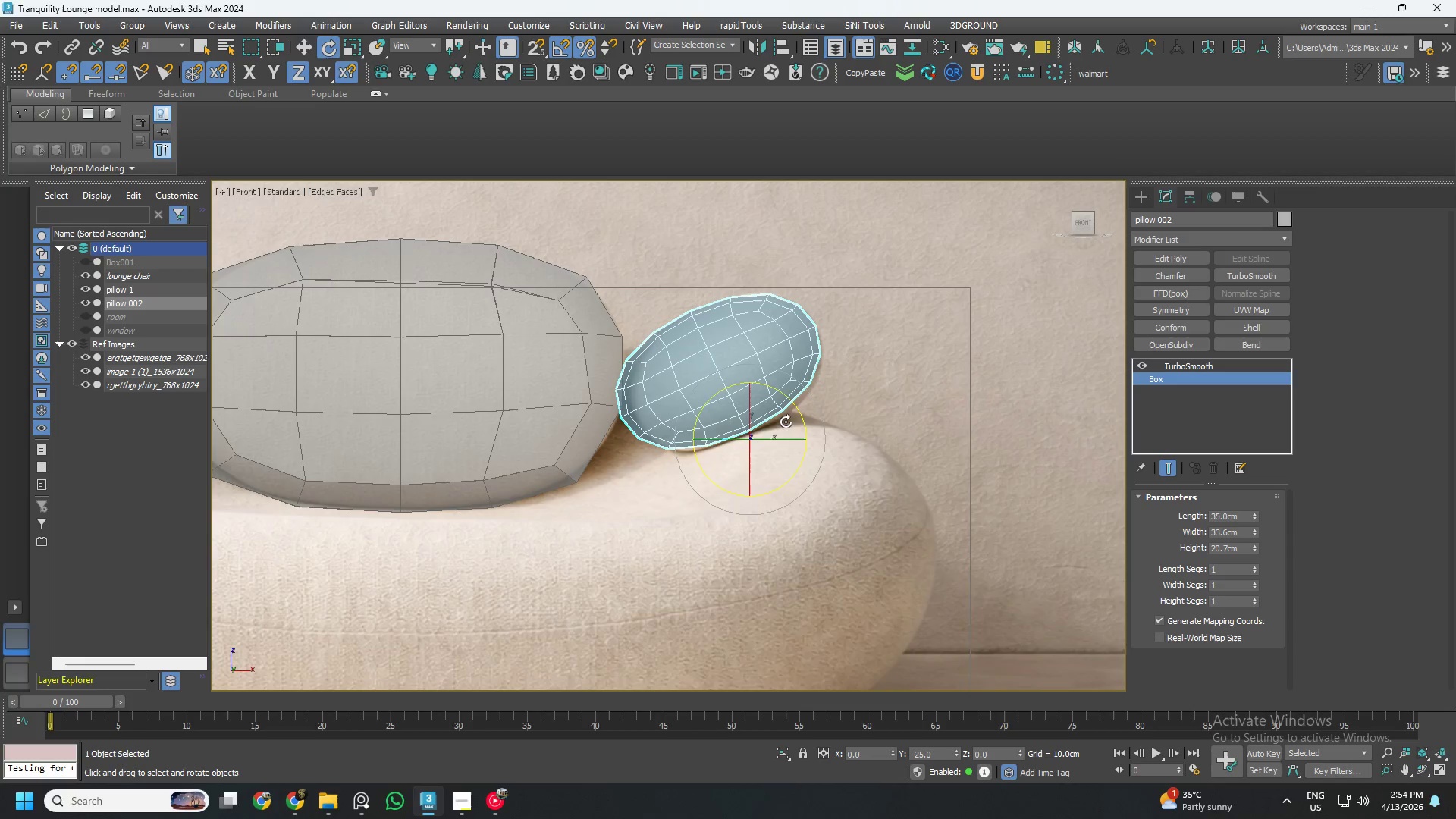 
key(W)
 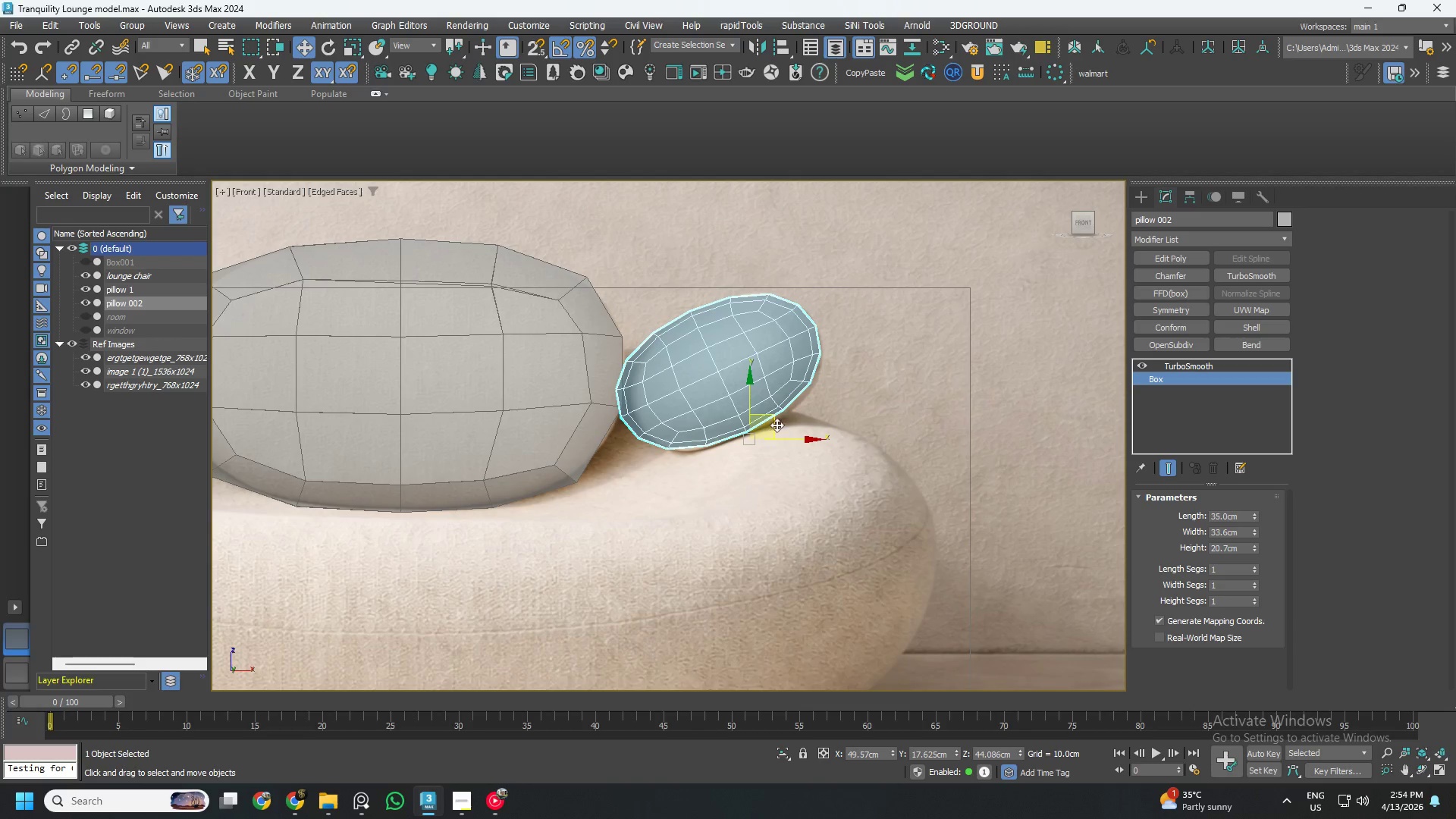 
left_click_drag(start_coordinate=[777, 424], to_coordinate=[783, 426])
 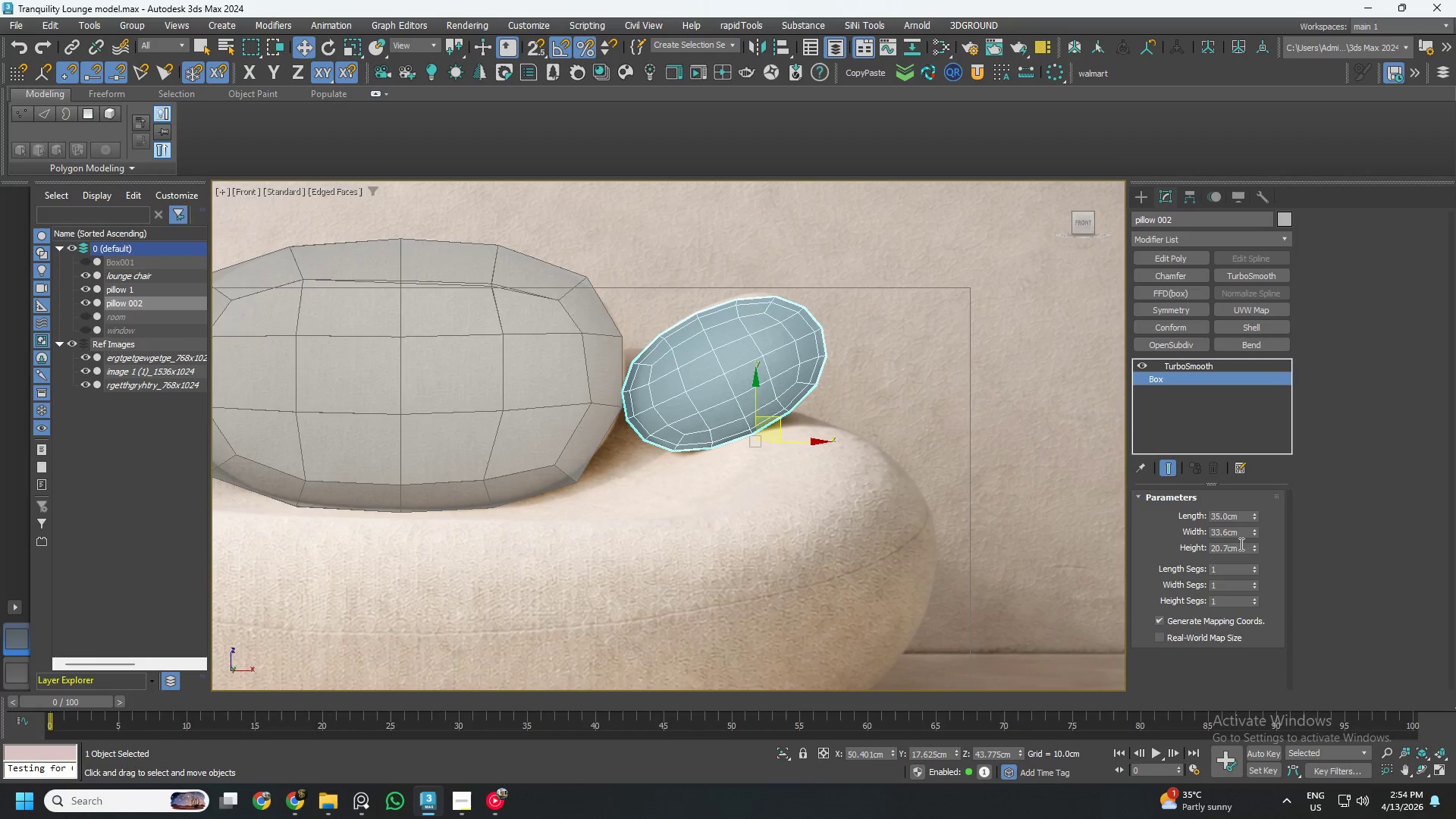 
double_click([1238, 544])
 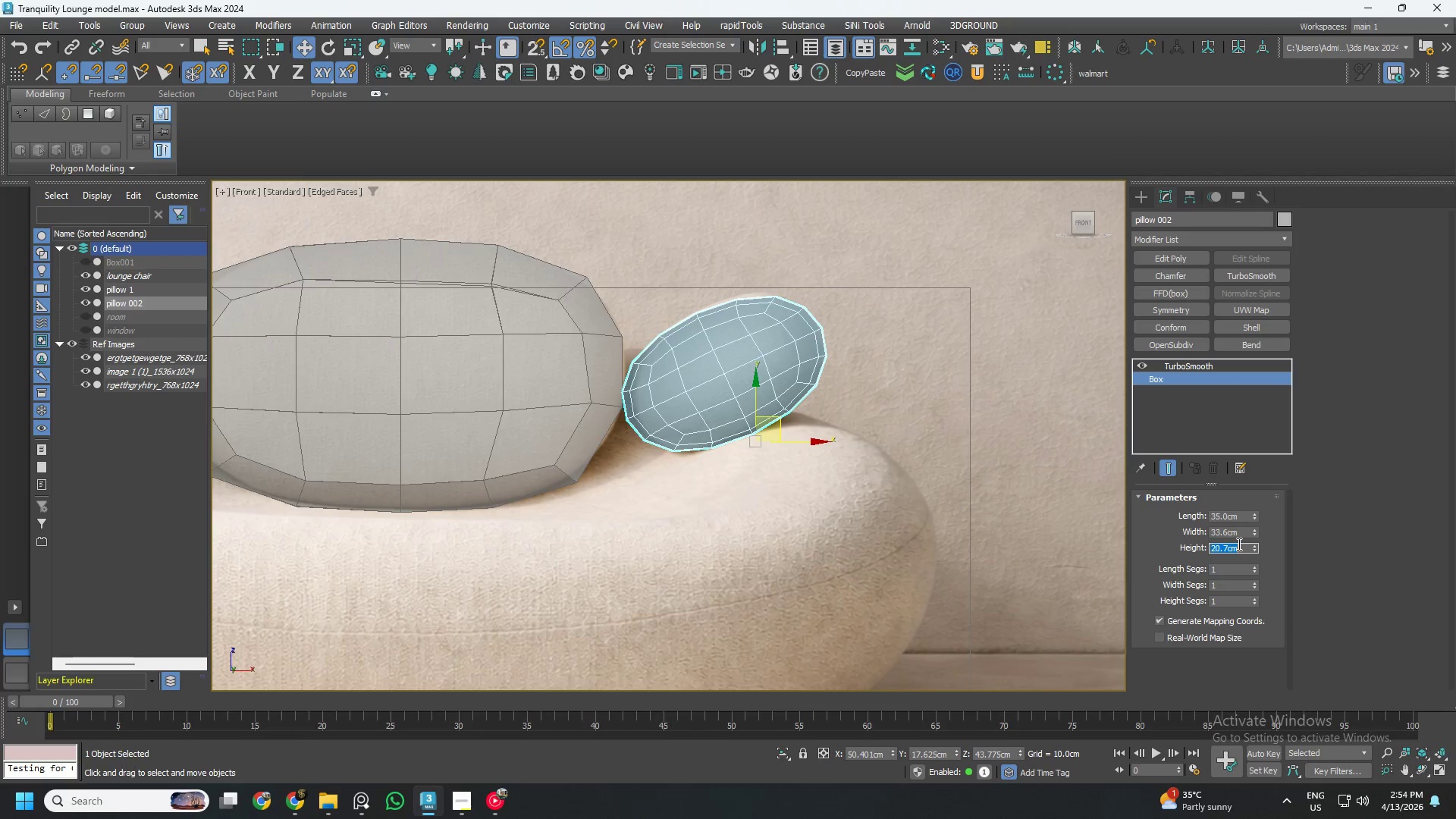 
key(Numpad2)
 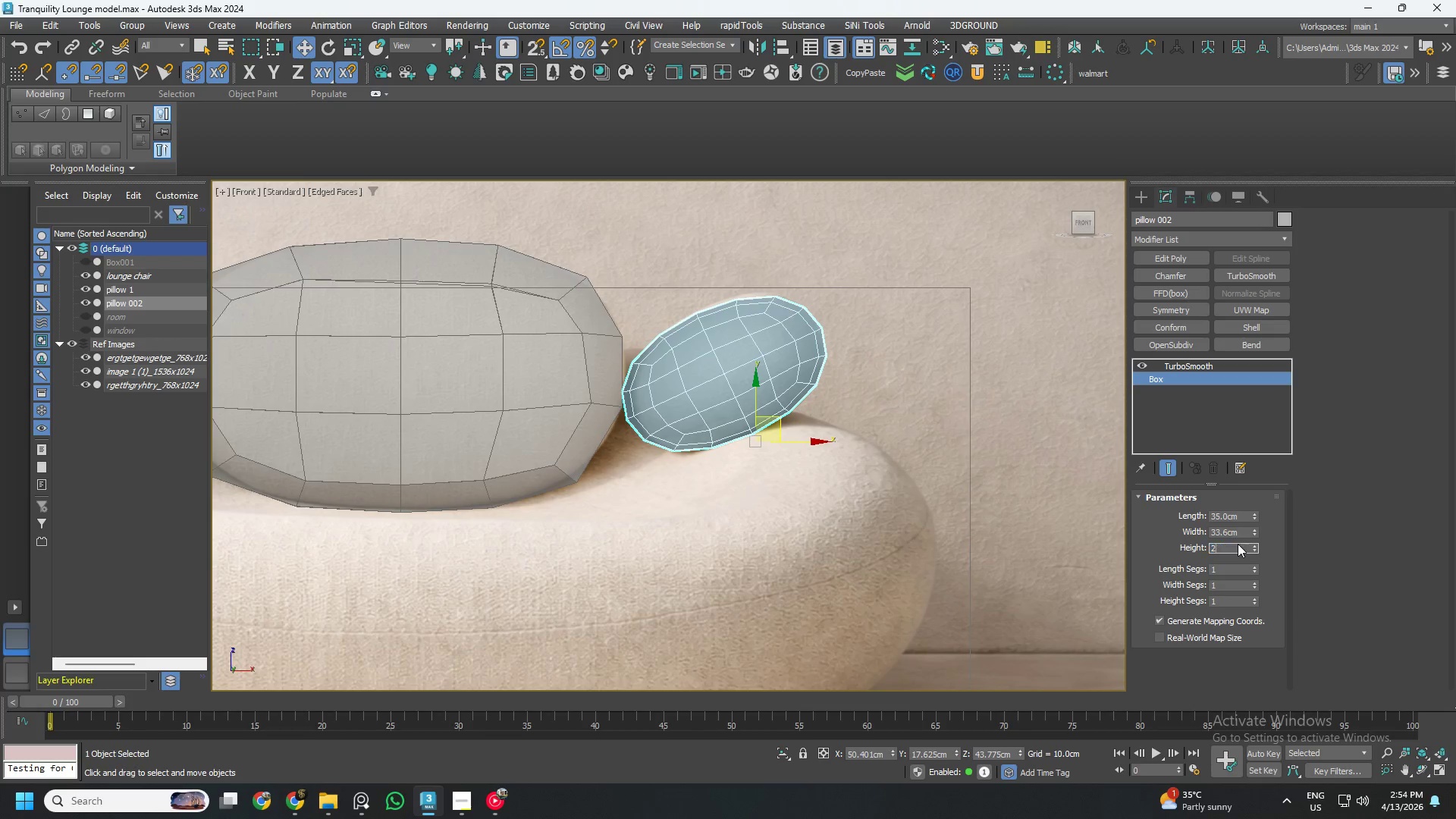 
key(Numpad0)
 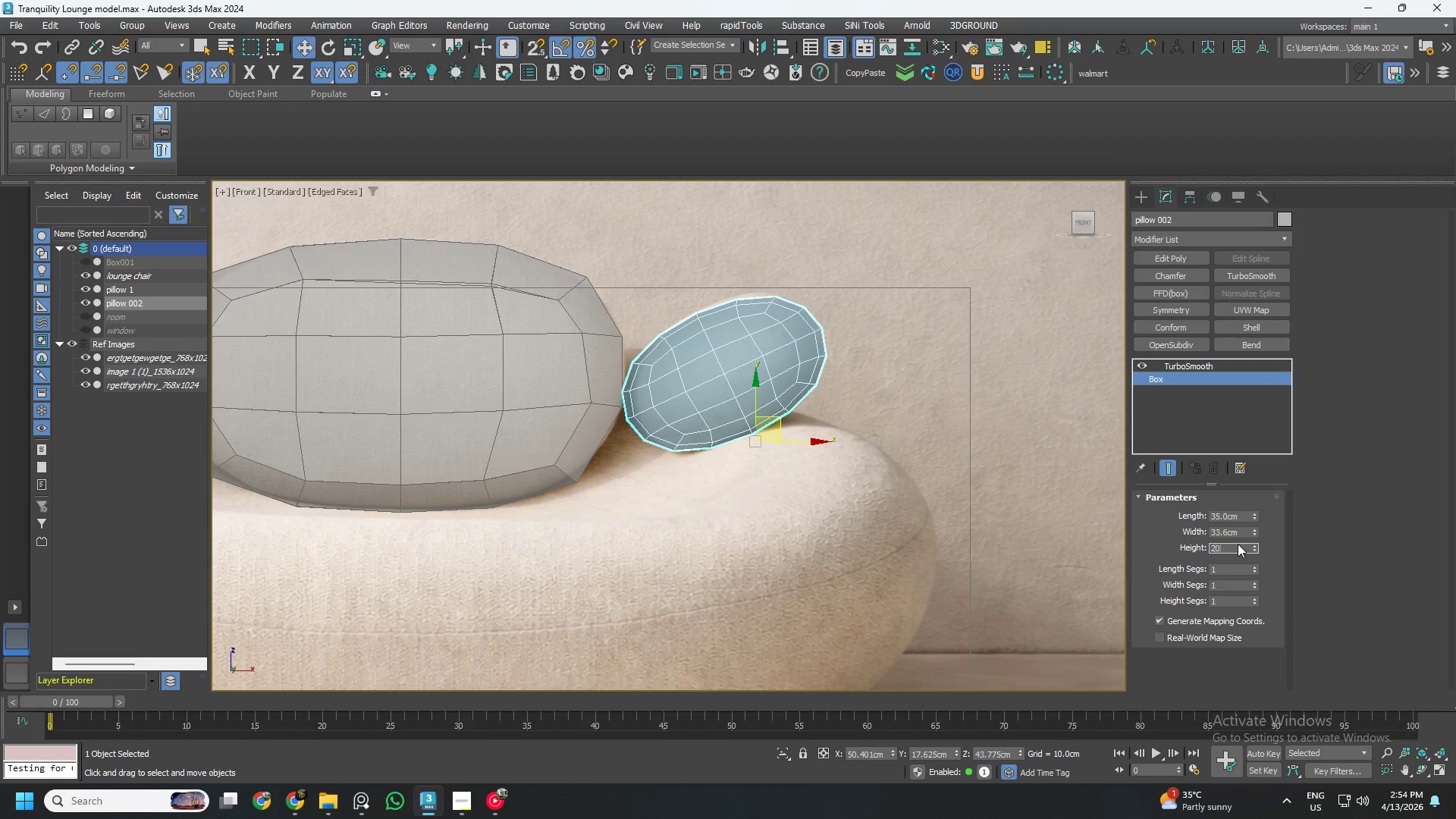 
key(NumpadEnter)
 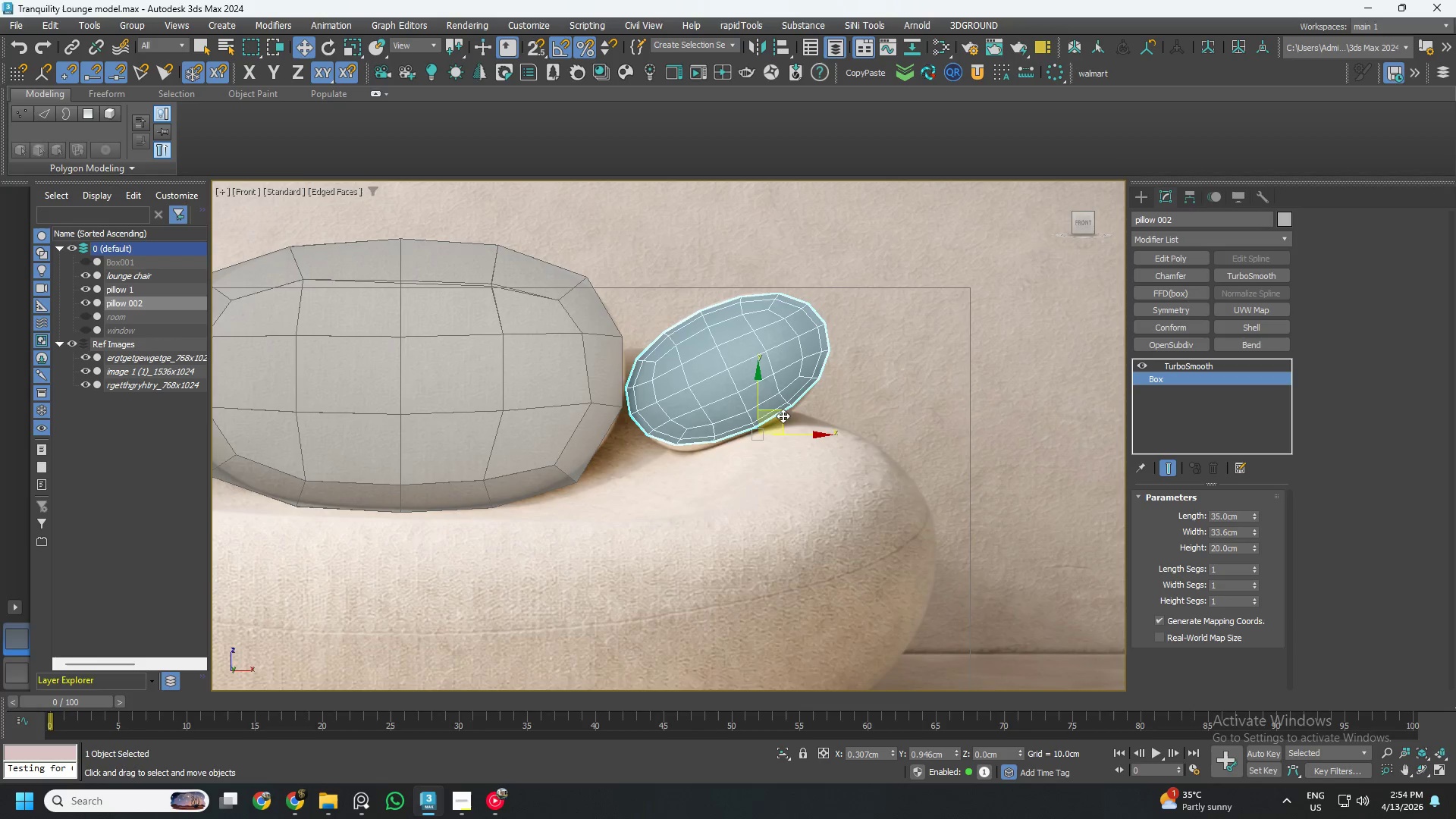 
key(E)
 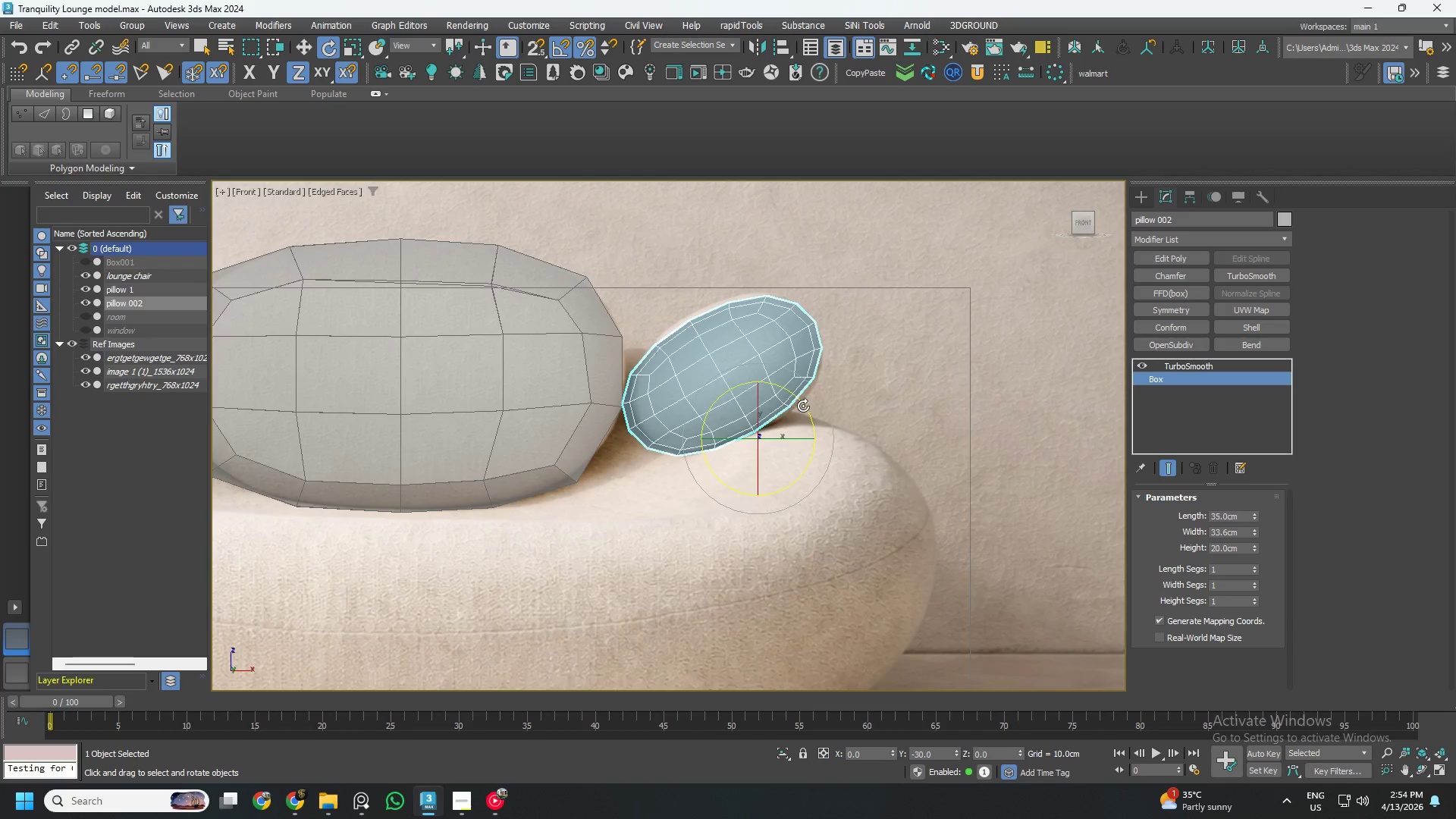 
double_click([944, 752])
 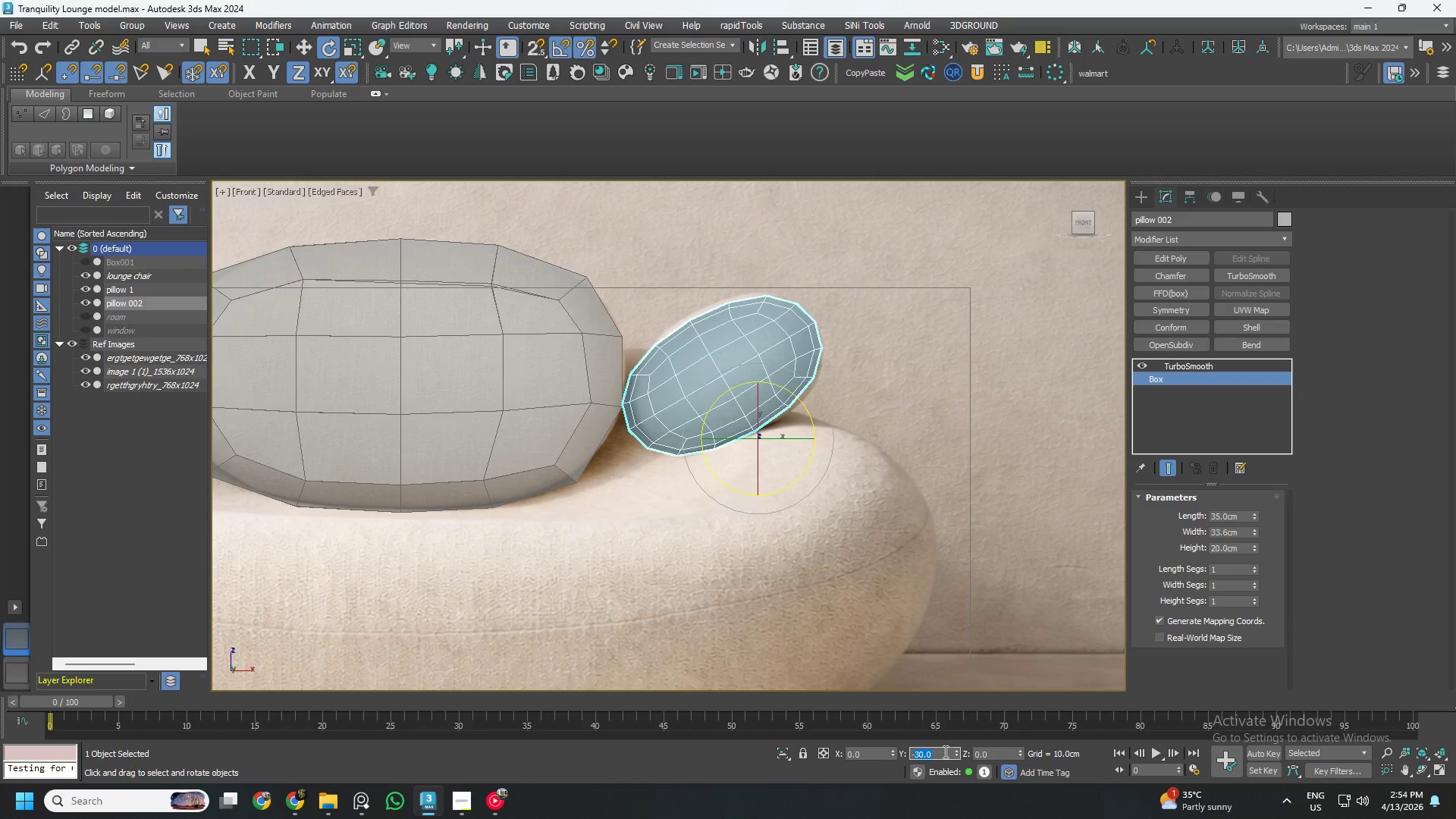 
key(Numpad2)
 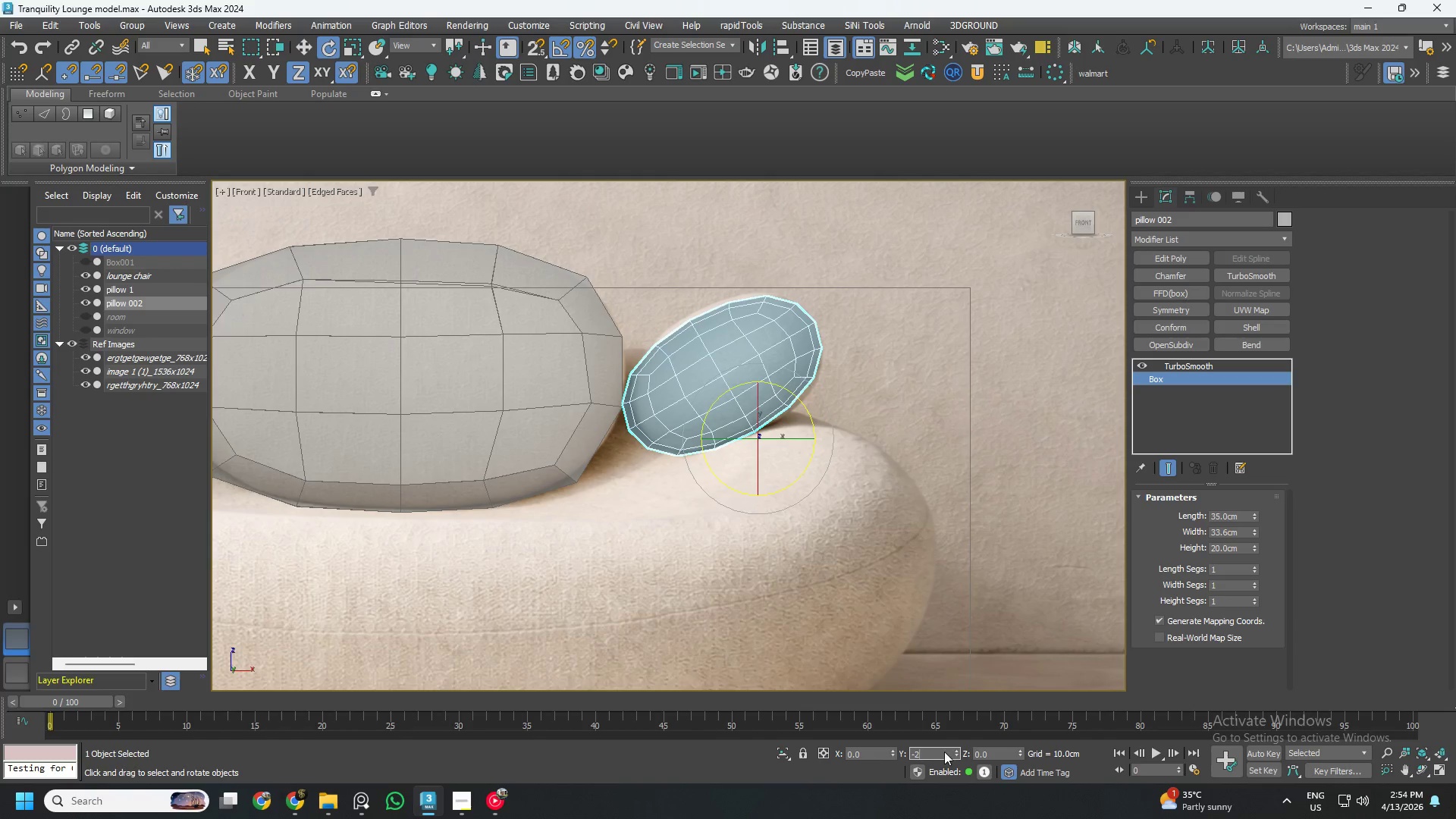 
key(Numpad8)
 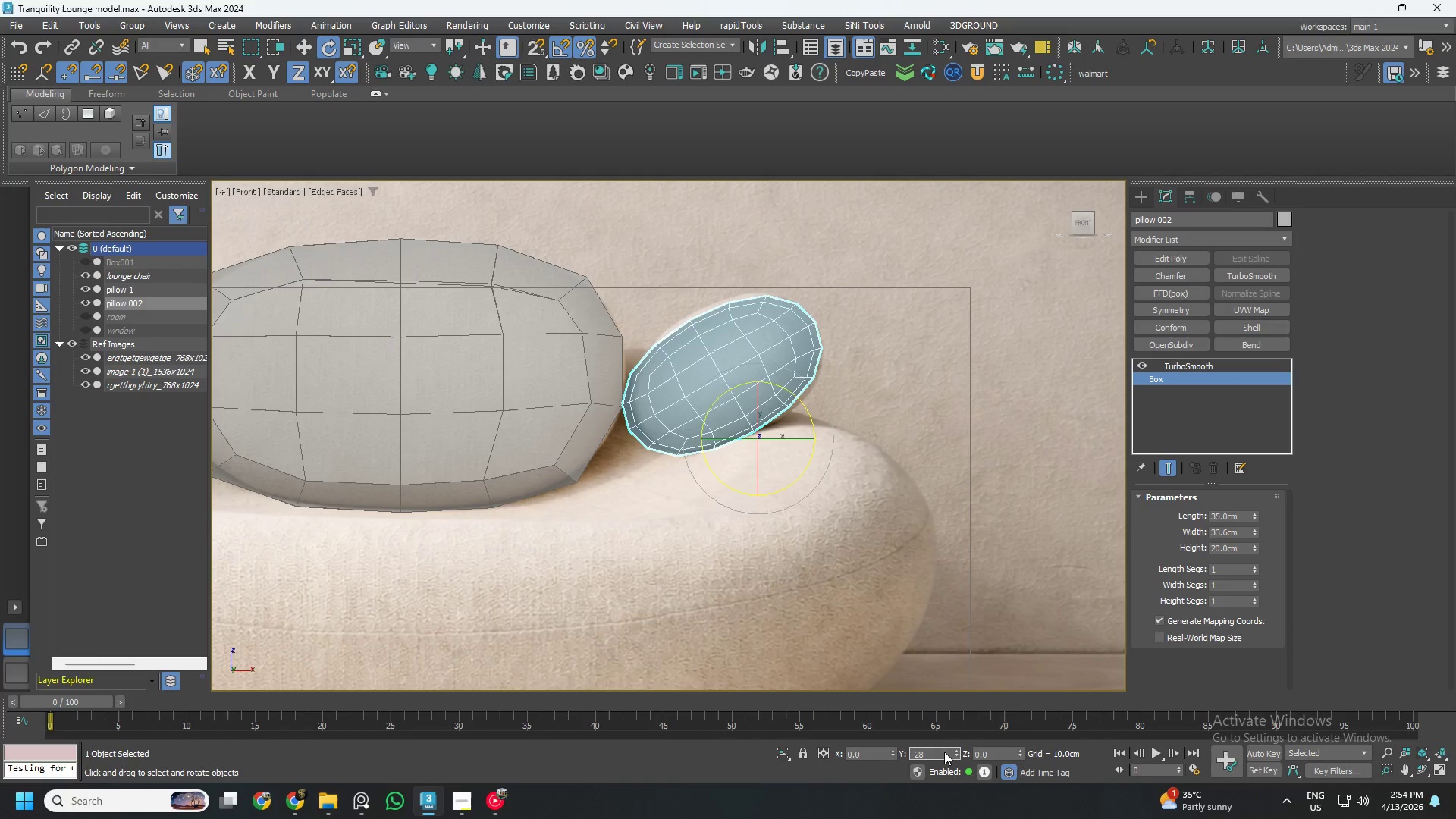 
key(NumpadEnter)
 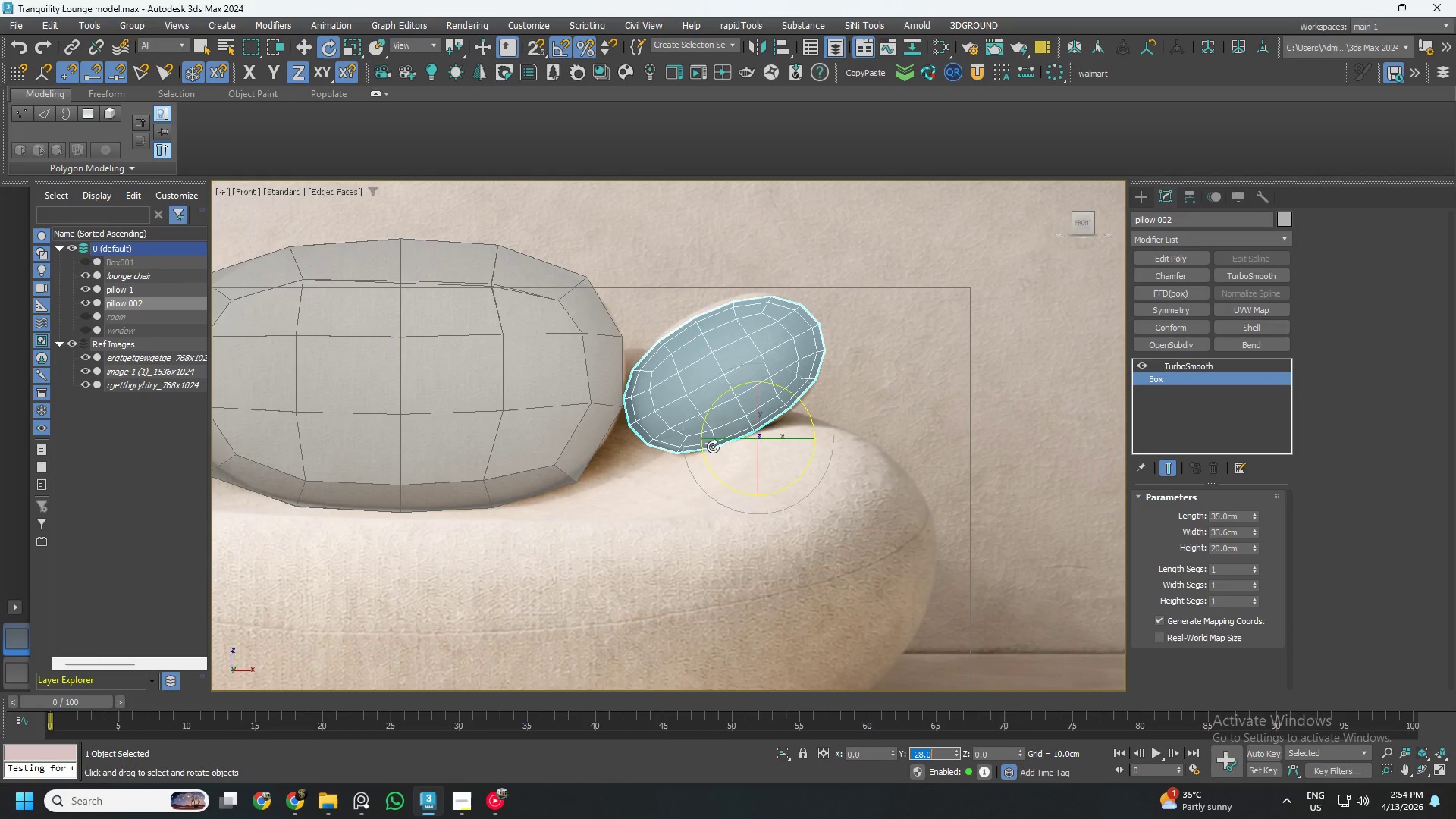 
left_click([757, 423])
 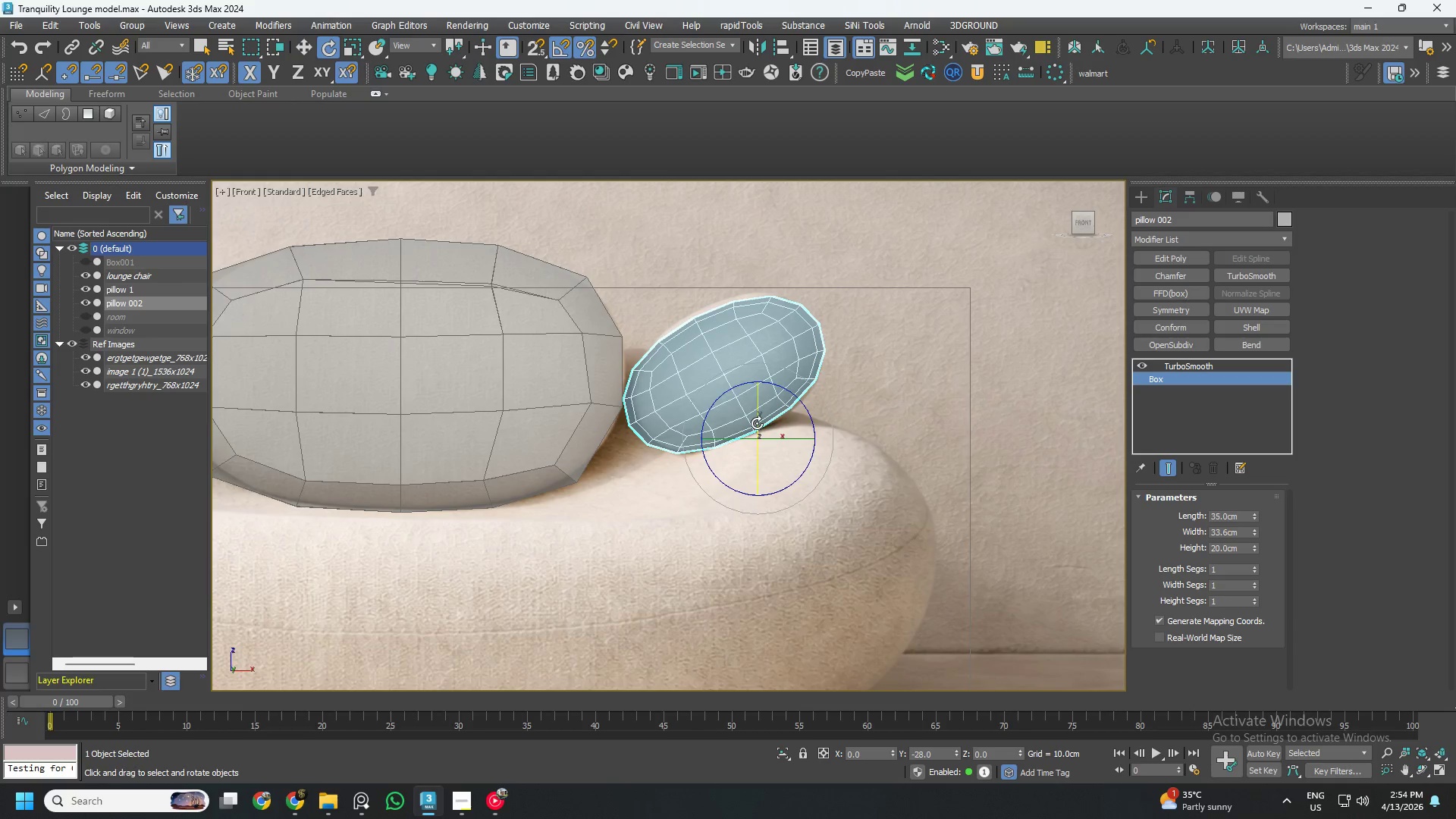 
key(W)
 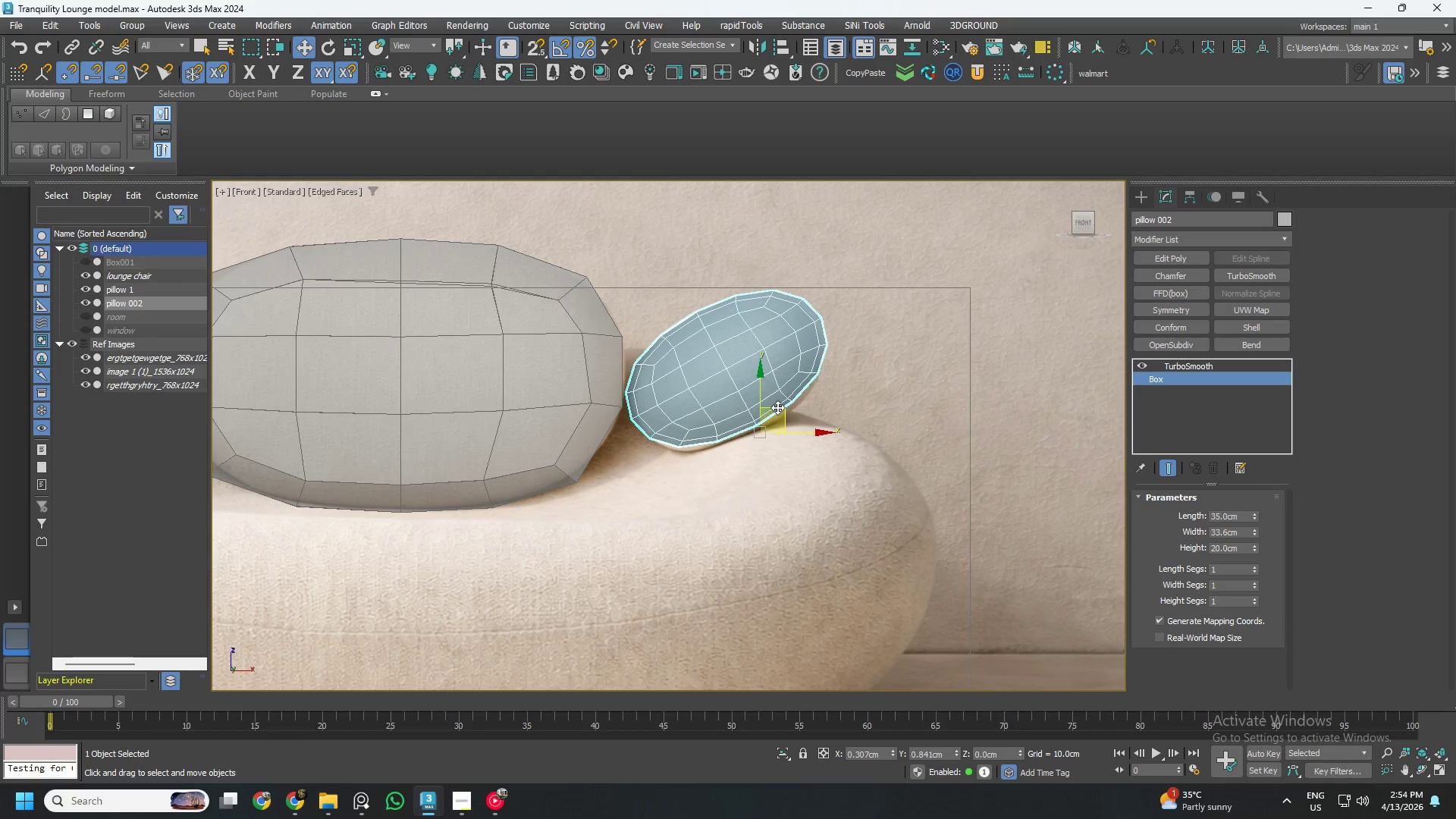 
hold_key(key=AltLeft, duration=1.53)
 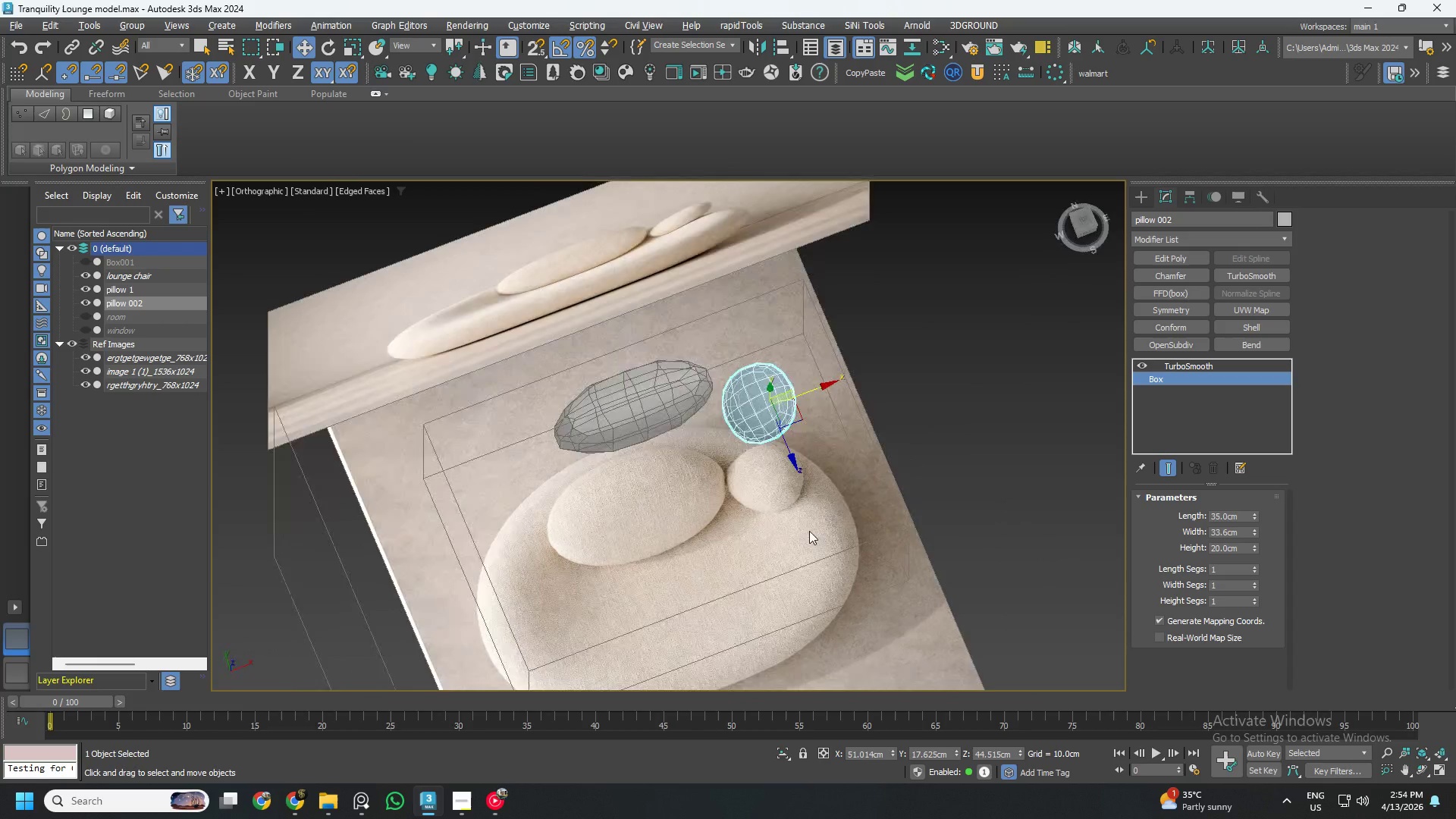 
scroll: coordinate [777, 420], scroll_direction: down, amount: 3.0
 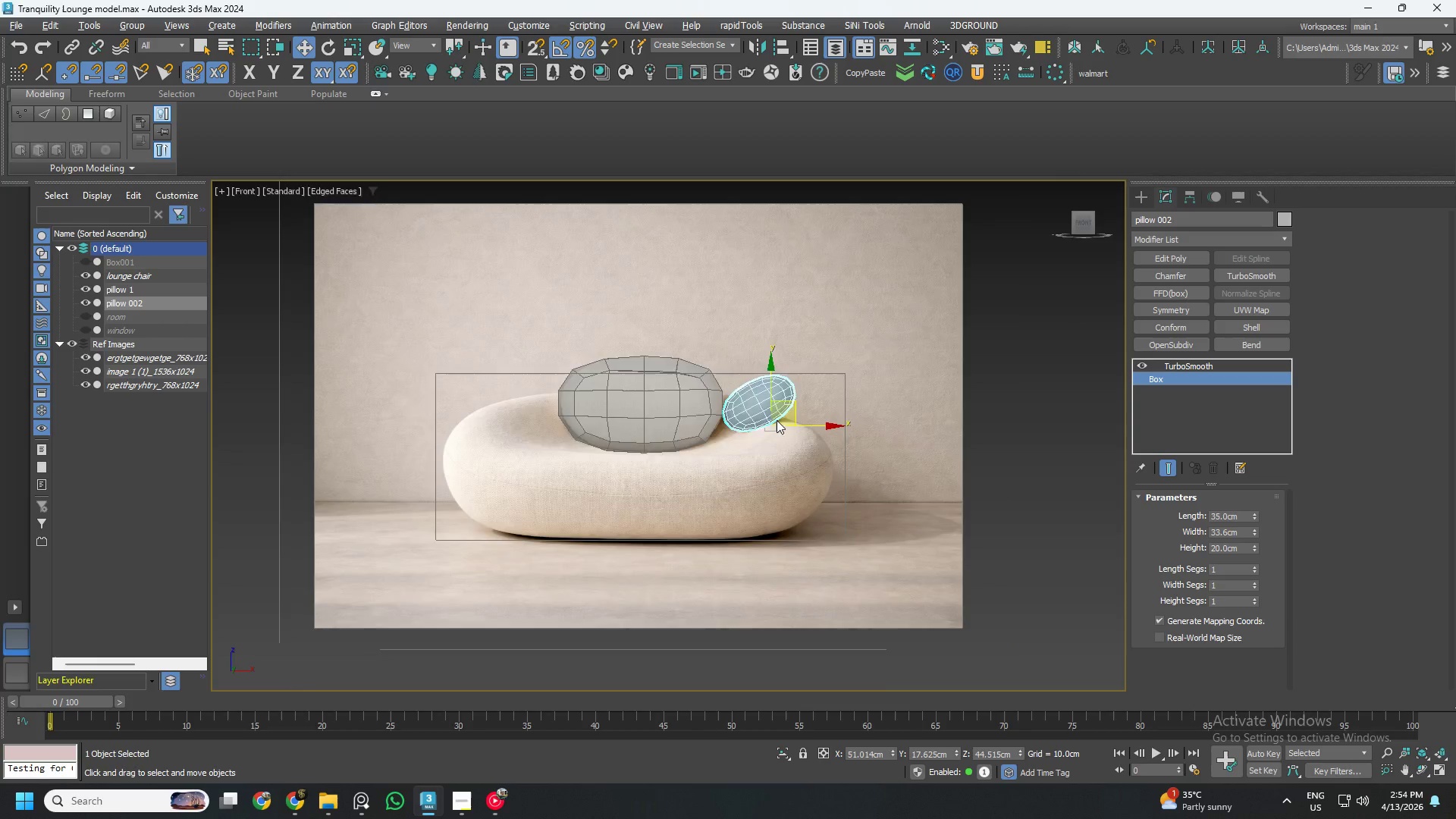 
hold_key(key=AltLeft, duration=0.69)
 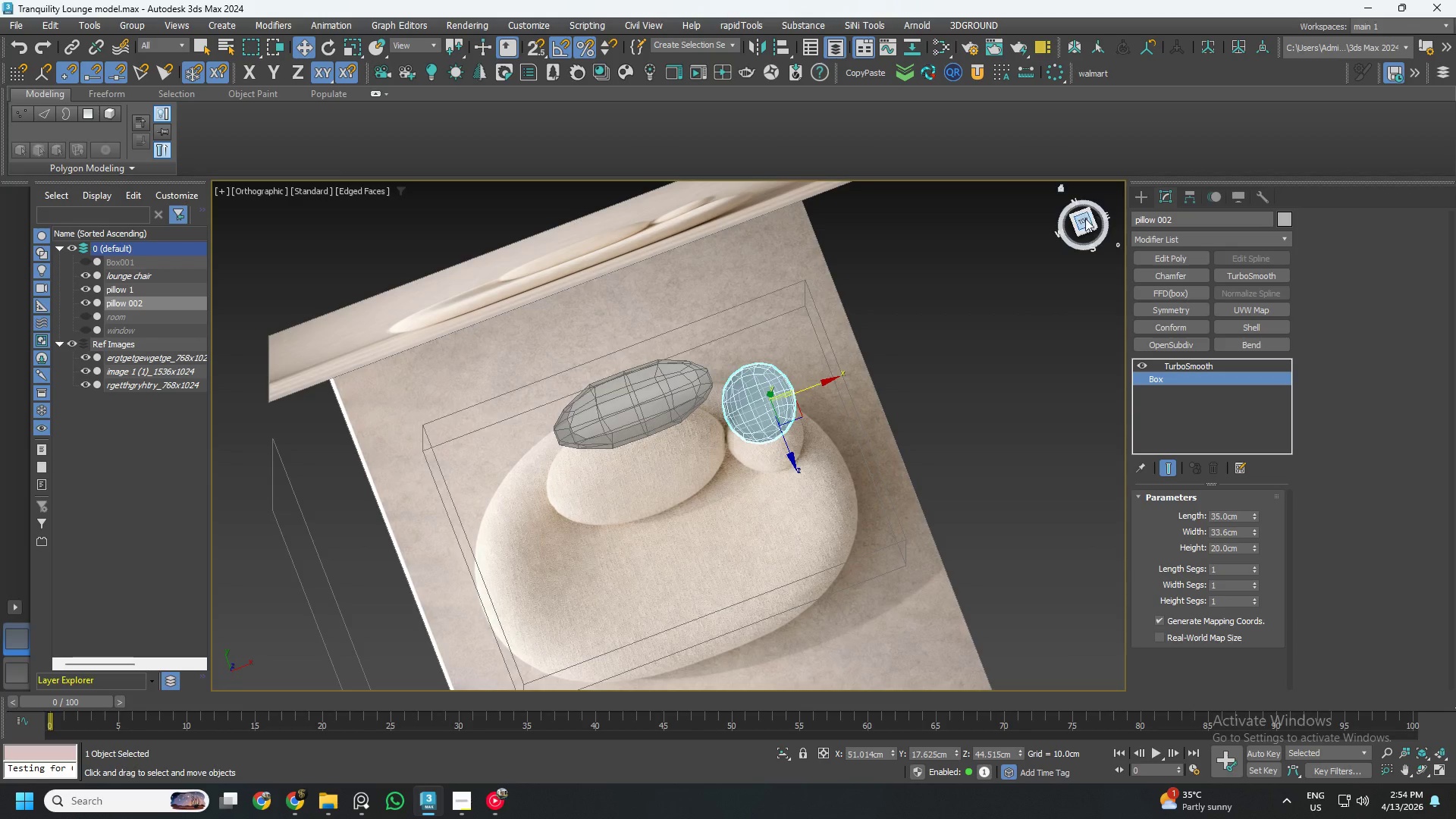 
left_click([1081, 218])
 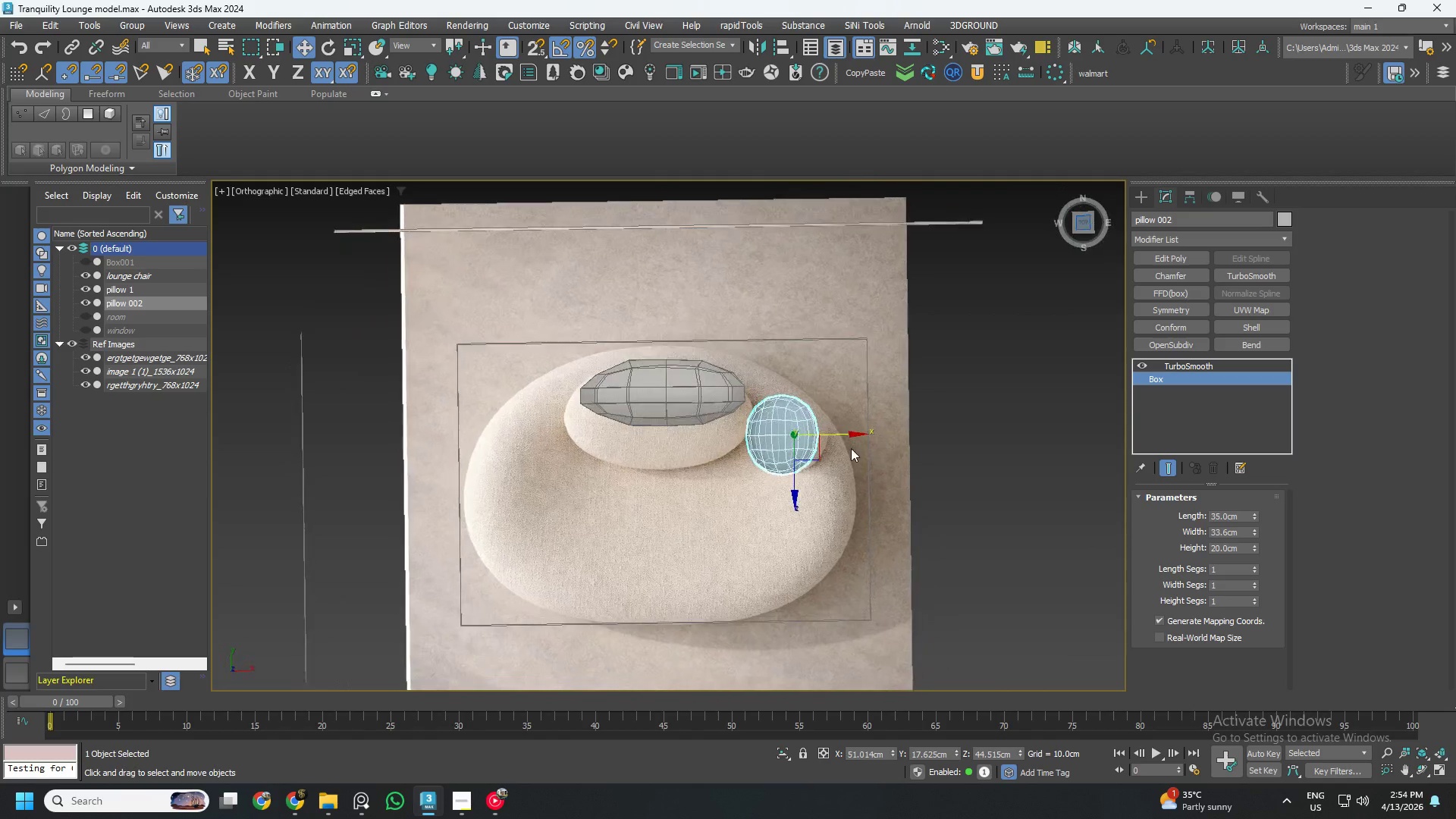 
scroll: coordinate [800, 457], scroll_direction: up, amount: 3.0
 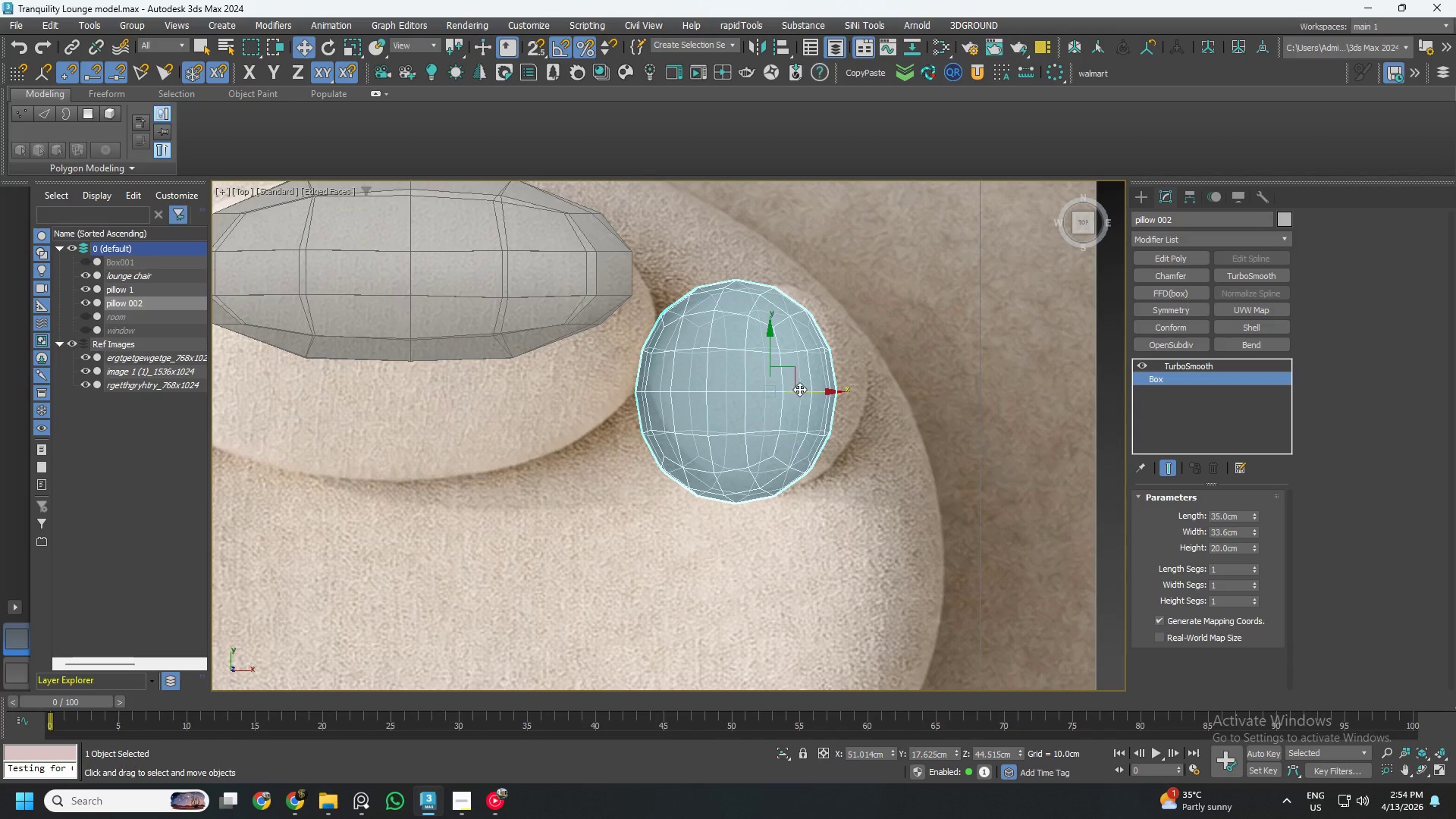 
left_click_drag(start_coordinate=[801, 389], to_coordinate=[831, 400])
 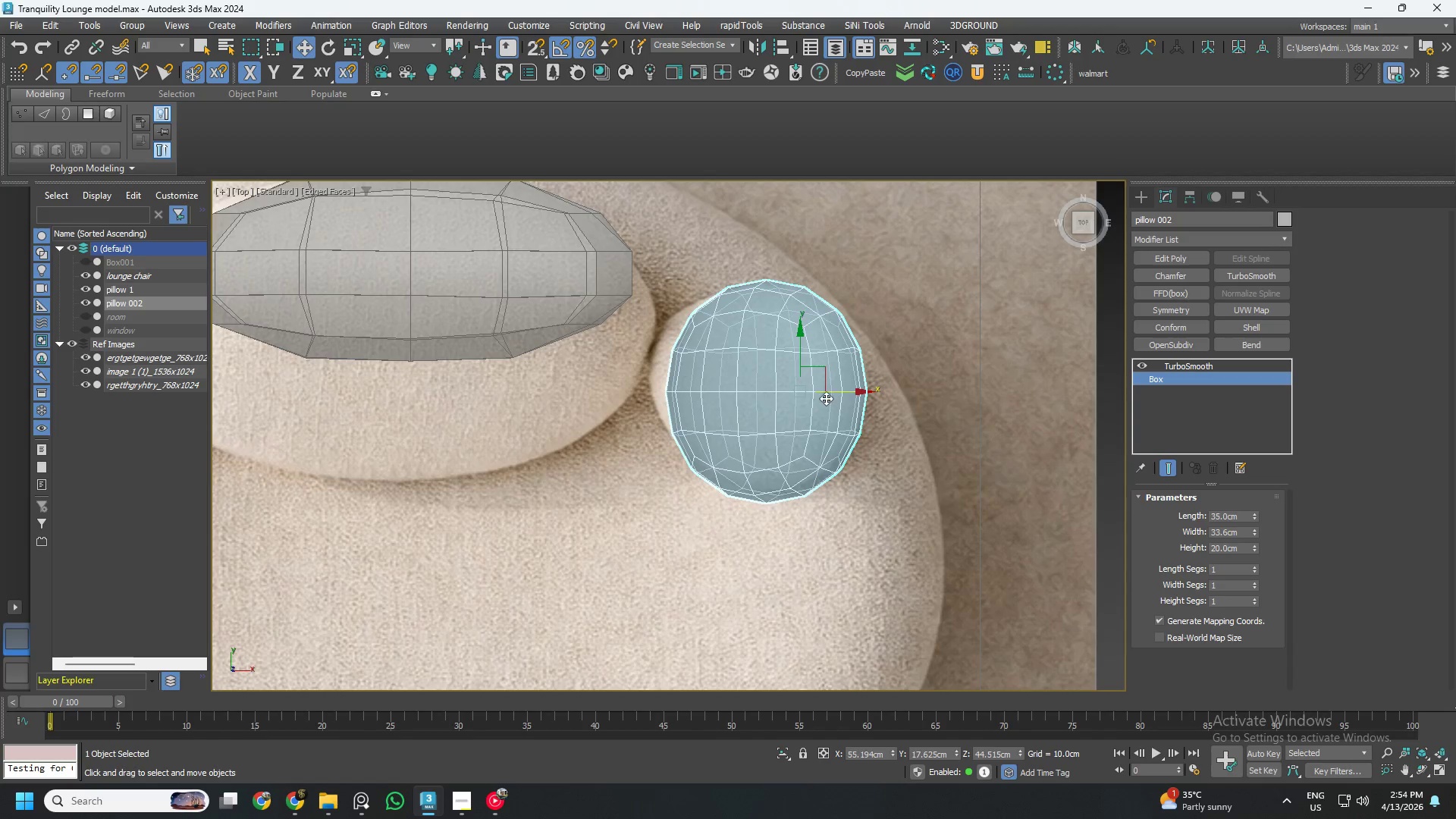 
type(ew)
 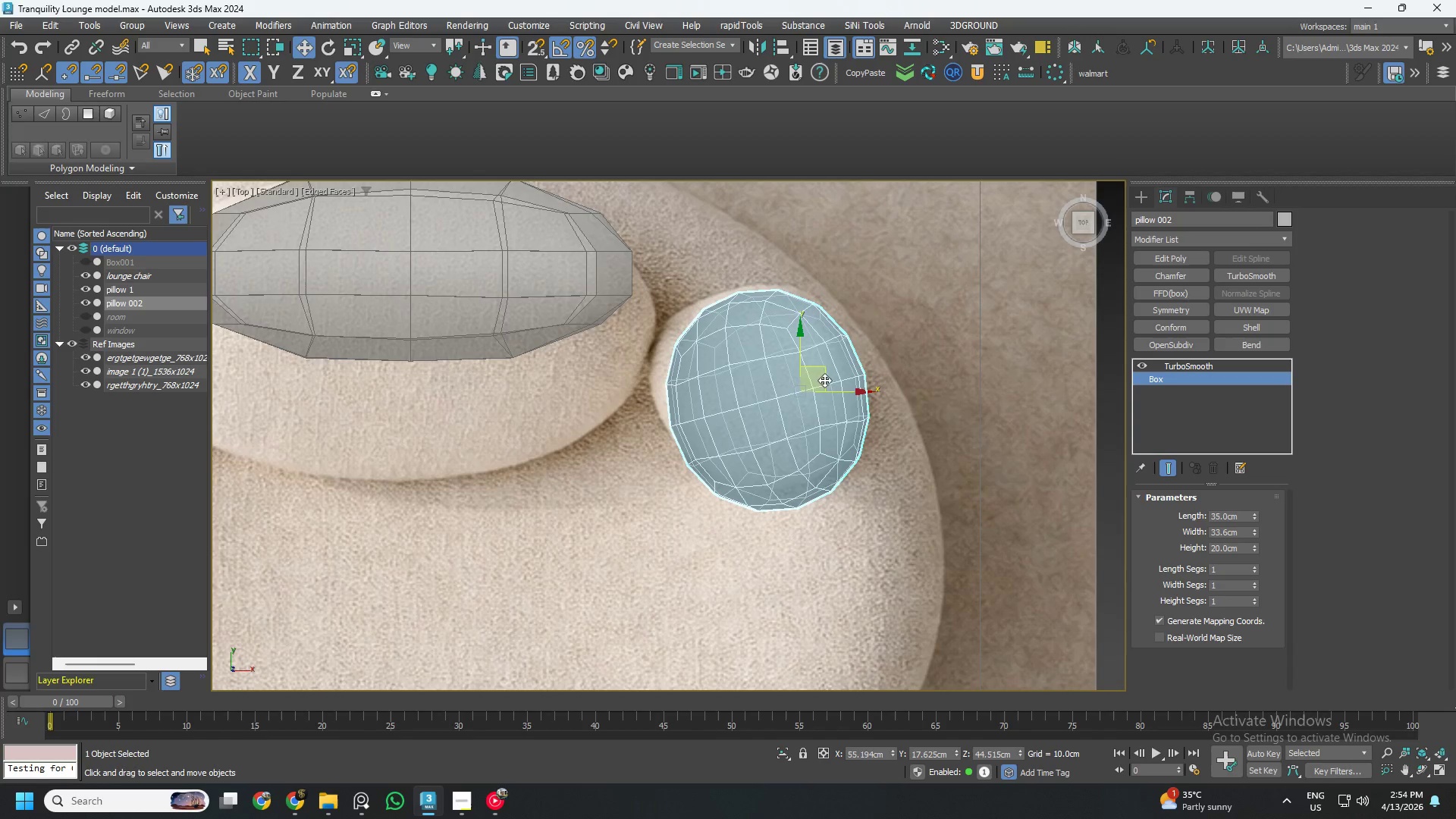 
left_click_drag(start_coordinate=[841, 353], to_coordinate=[835, 344])
 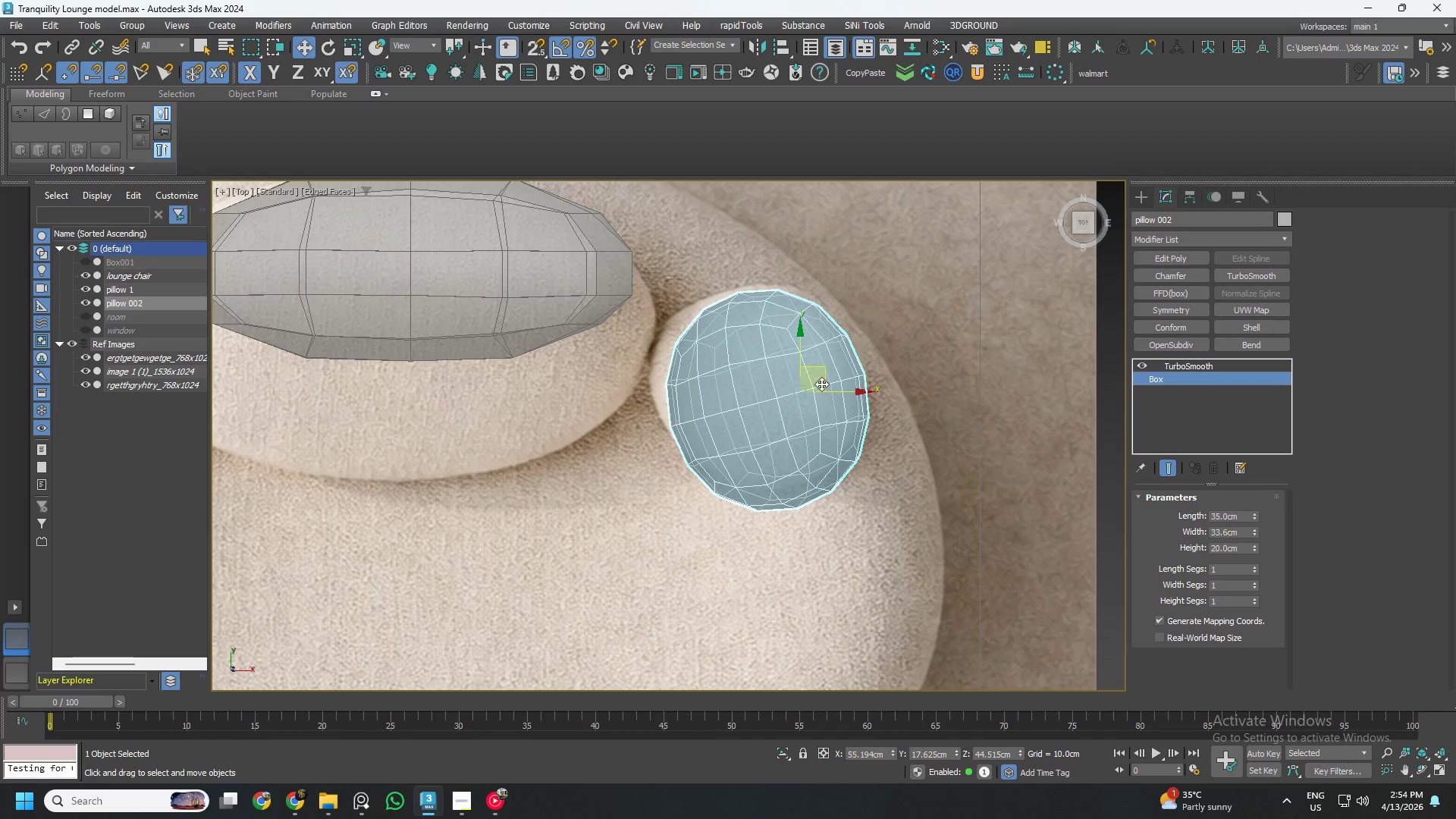 
left_click_drag(start_coordinate=[825, 373], to_coordinate=[817, 364])
 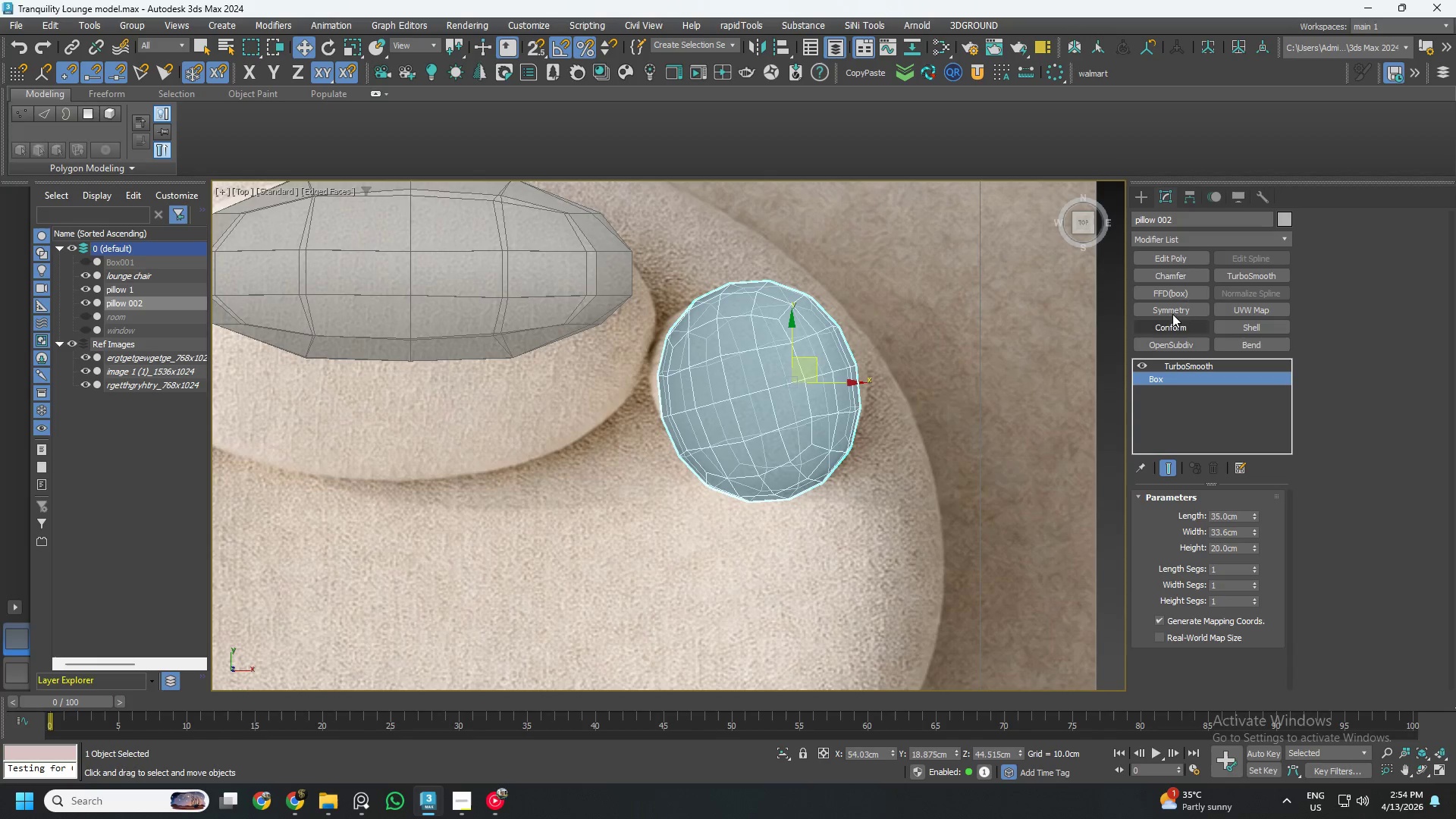 
left_click([1181, 259])
 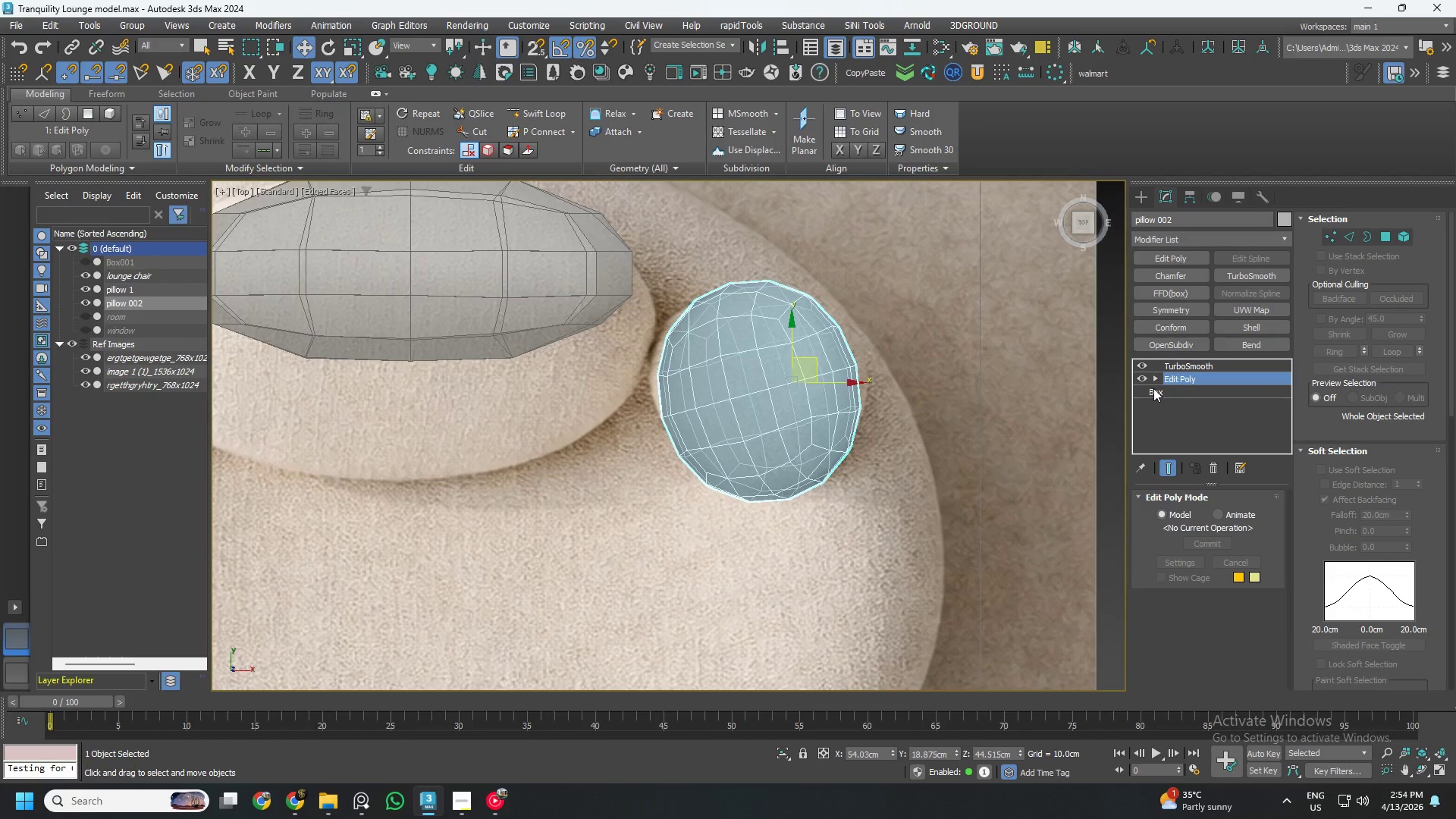 
key(1)
 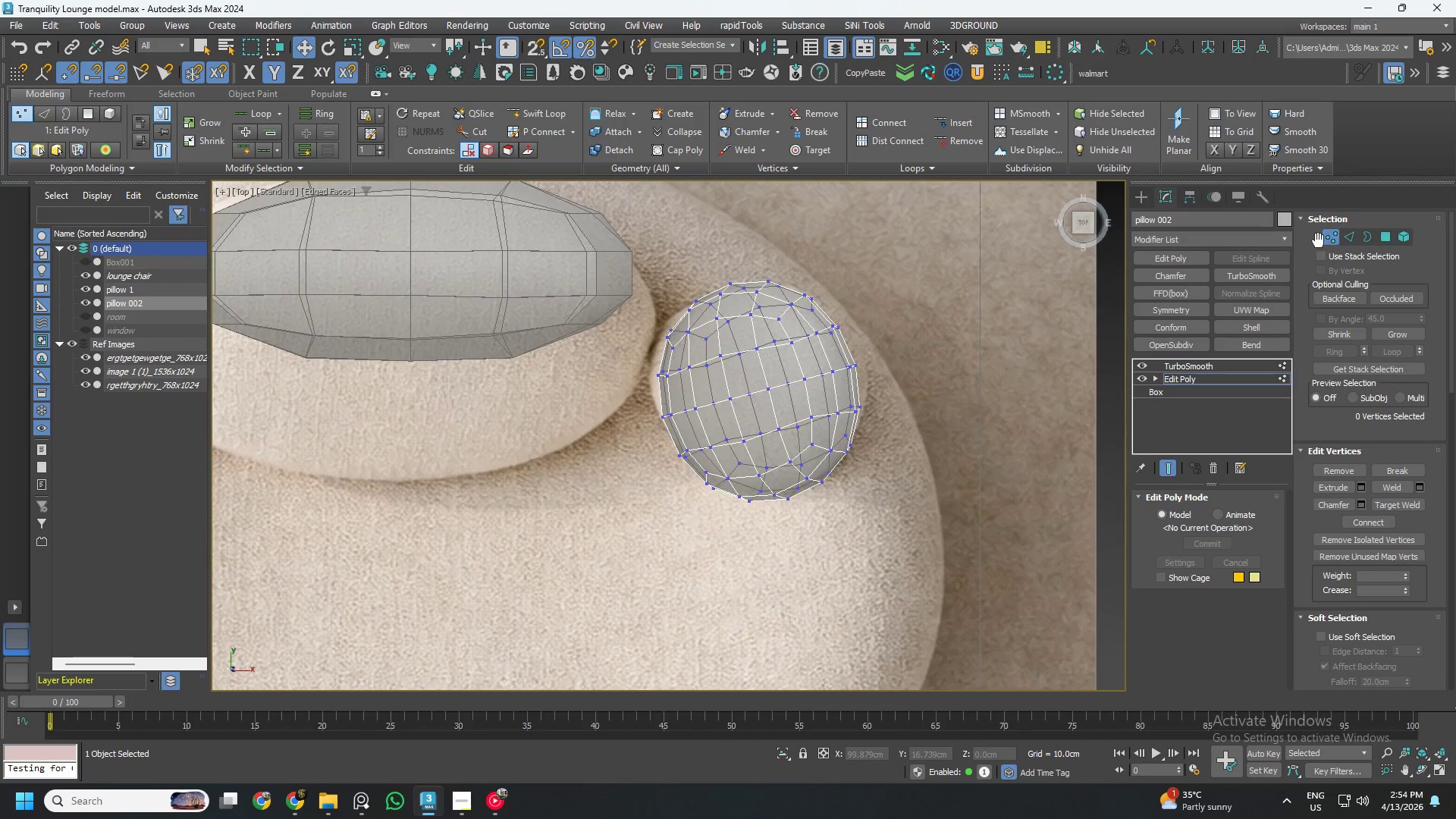 
left_click([1159, 575])
 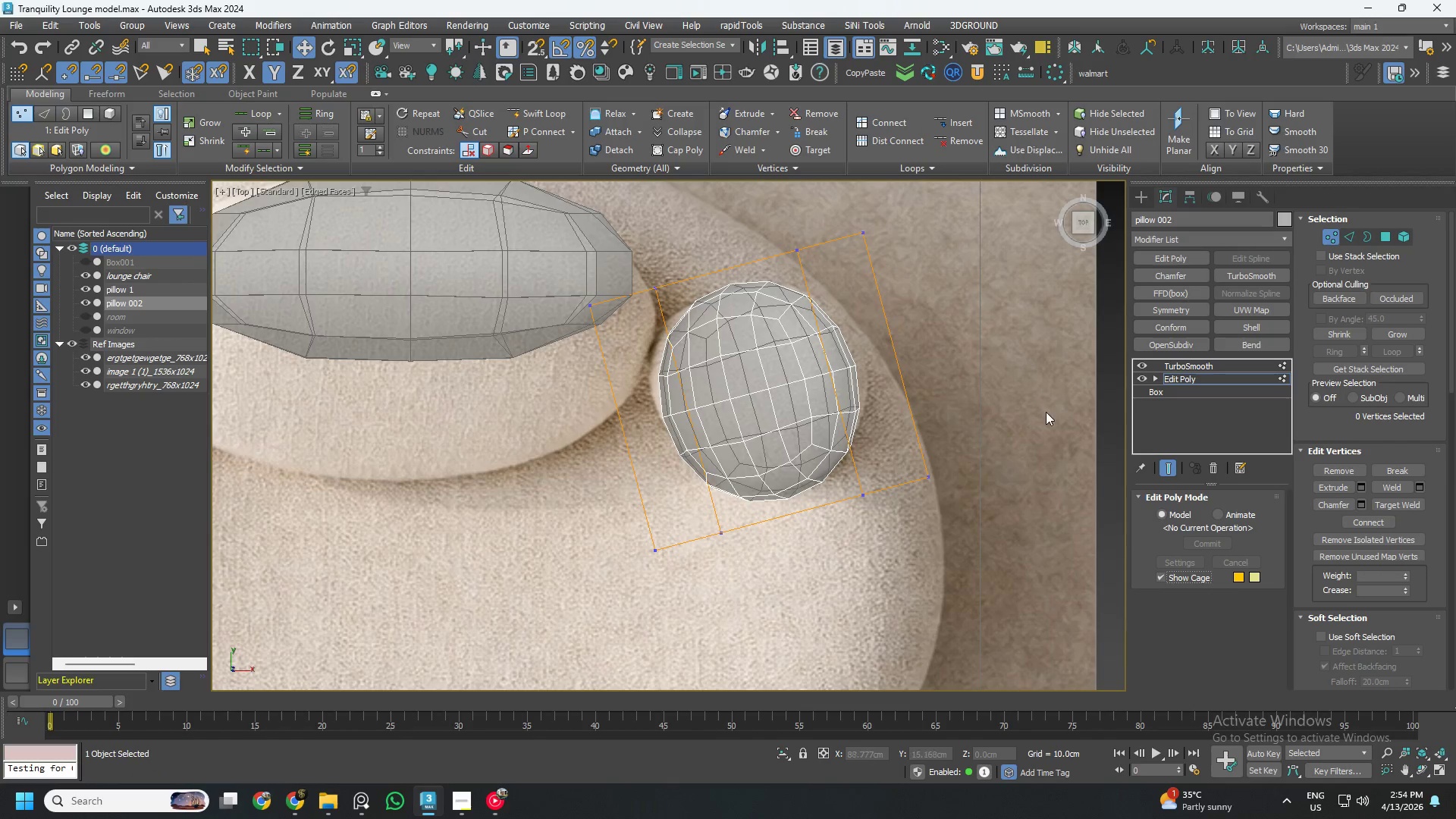 
hold_key(key=AltLeft, duration=1.52)
 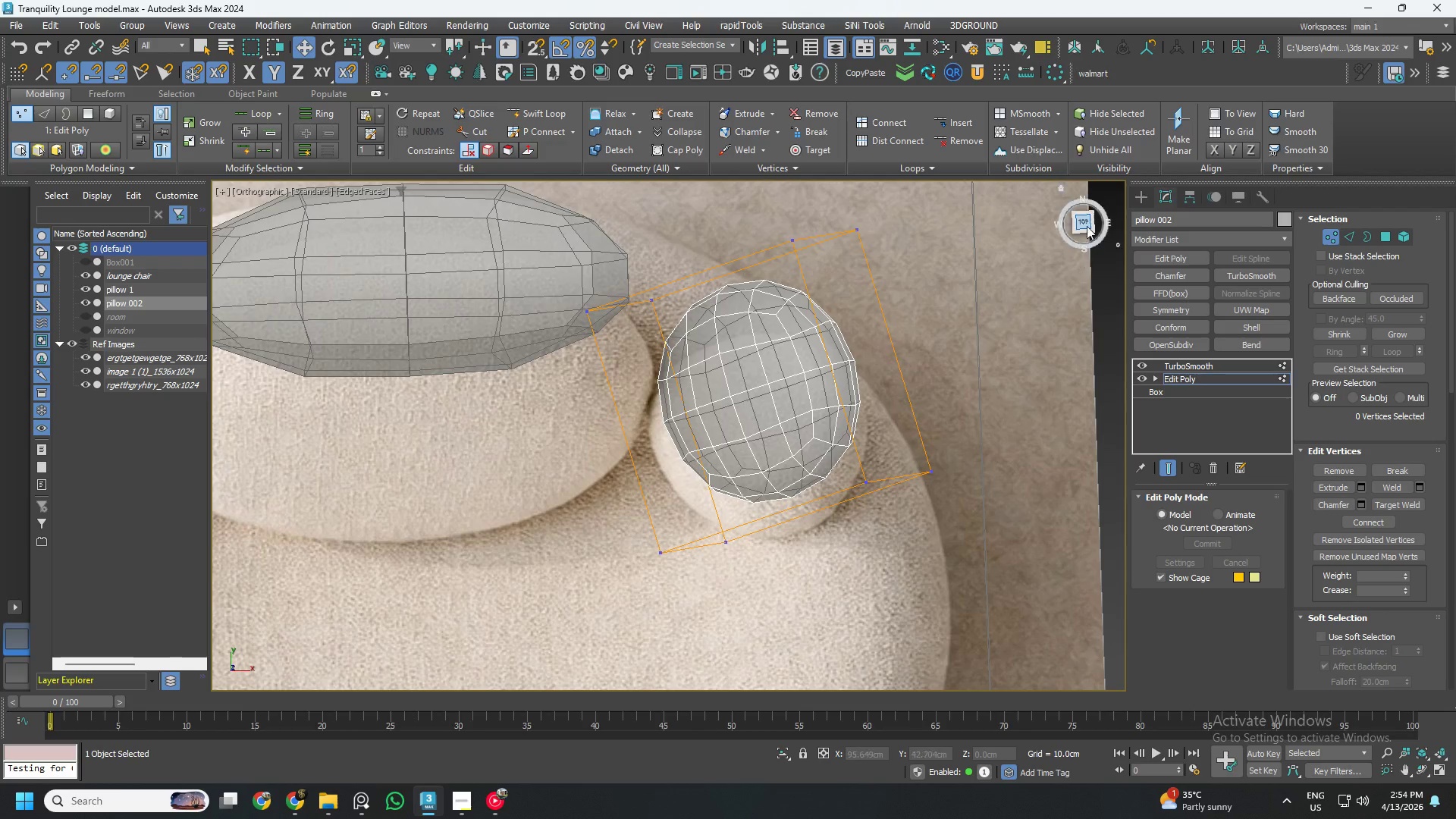 
hold_key(key=AltLeft, duration=0.34)
 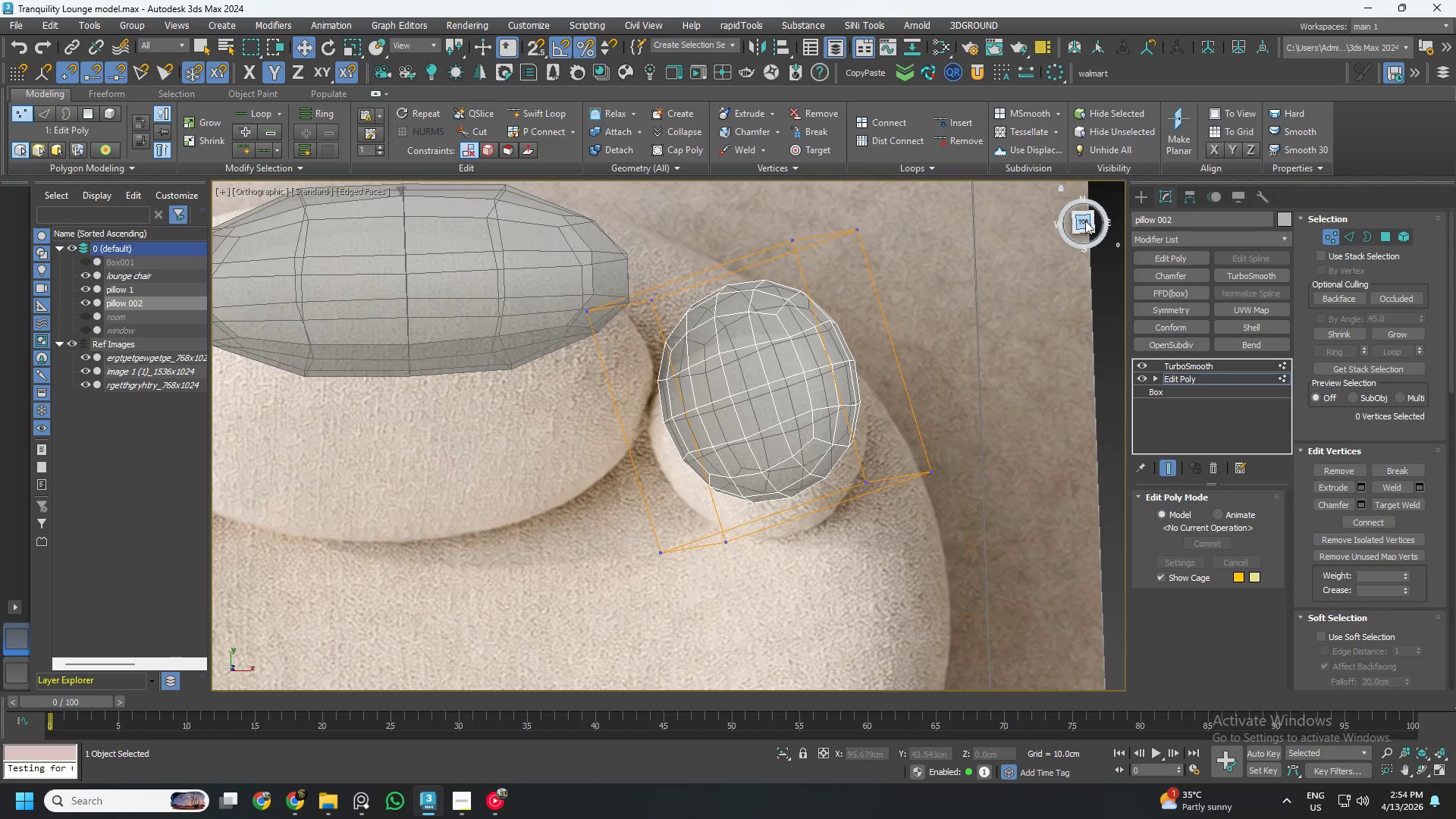 
left_click([1085, 221])
 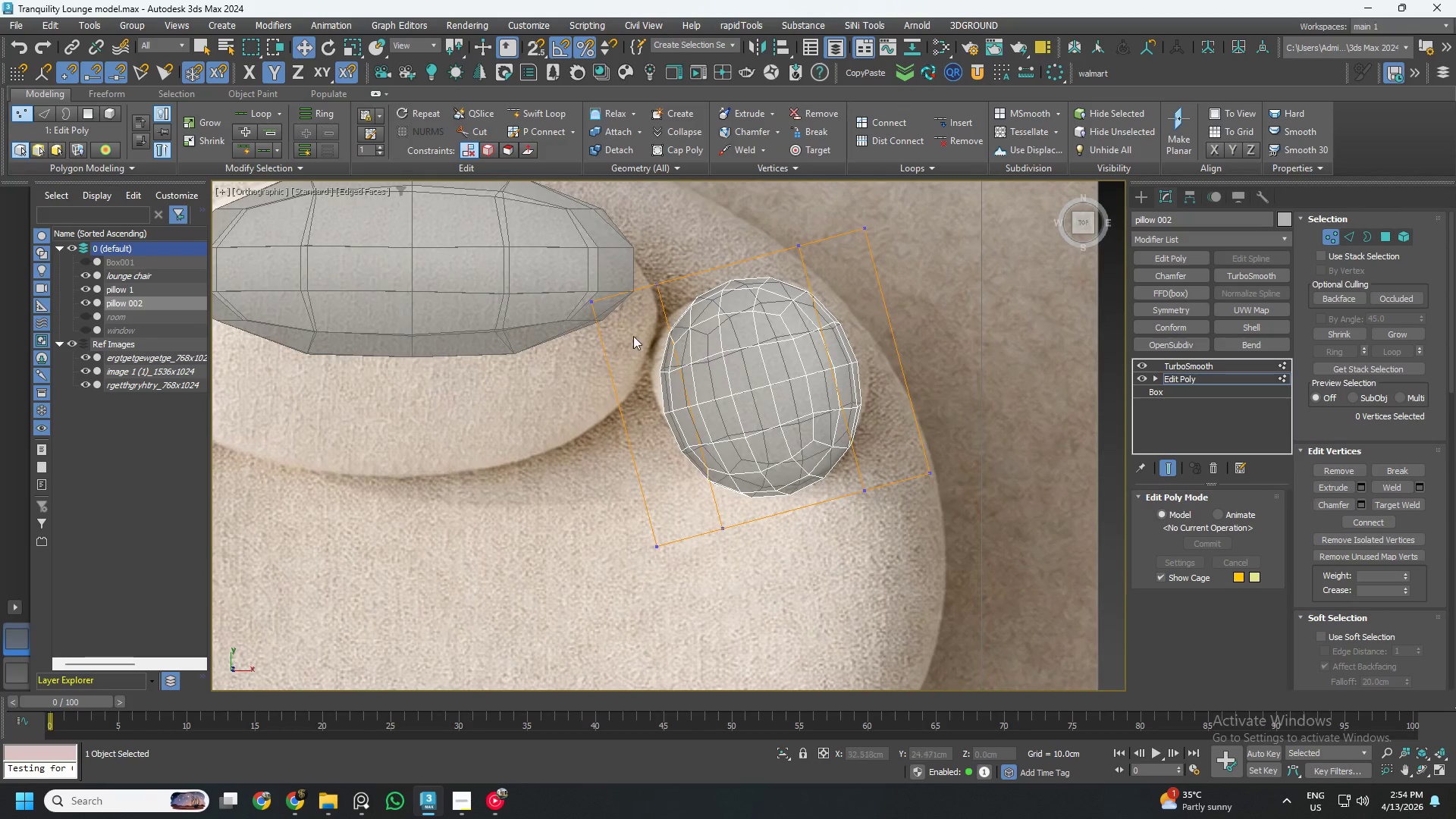 
left_click_drag(start_coordinate=[680, 340], to_coordinate=[551, 237])
 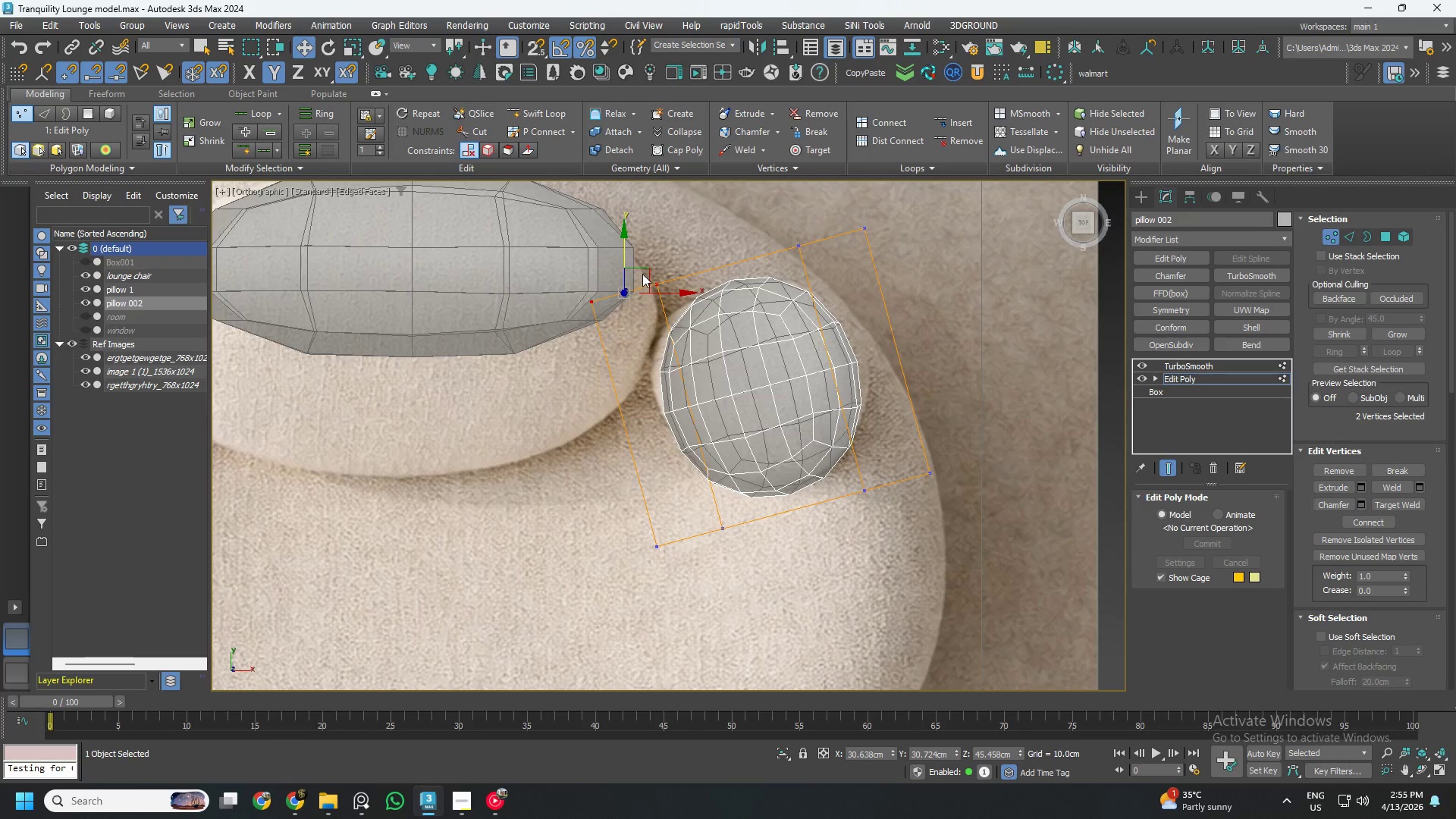 
left_click_drag(start_coordinate=[650, 270], to_coordinate=[629, 271])
 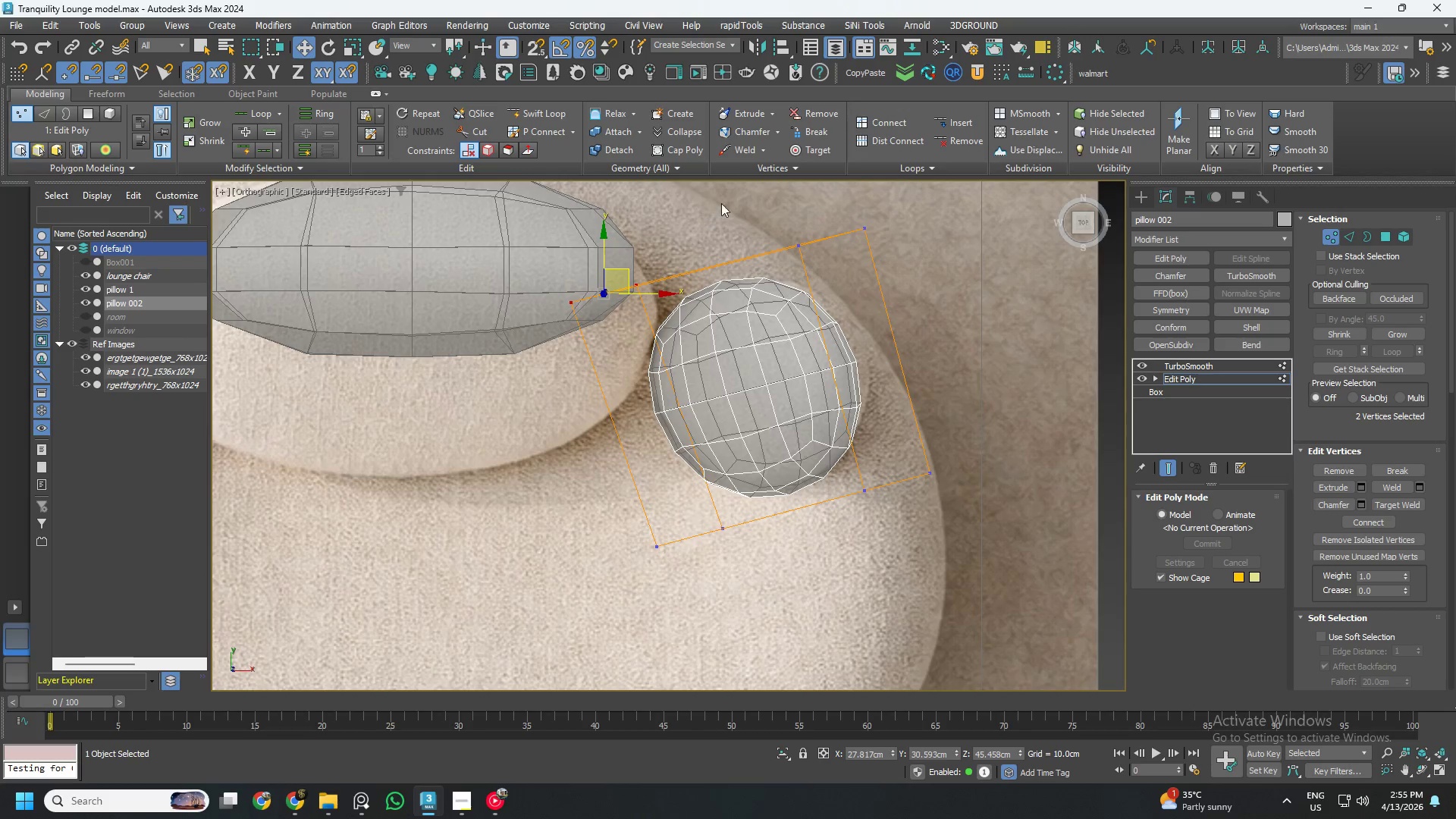 
left_click_drag(start_coordinate=[723, 202], to_coordinate=[952, 321])
 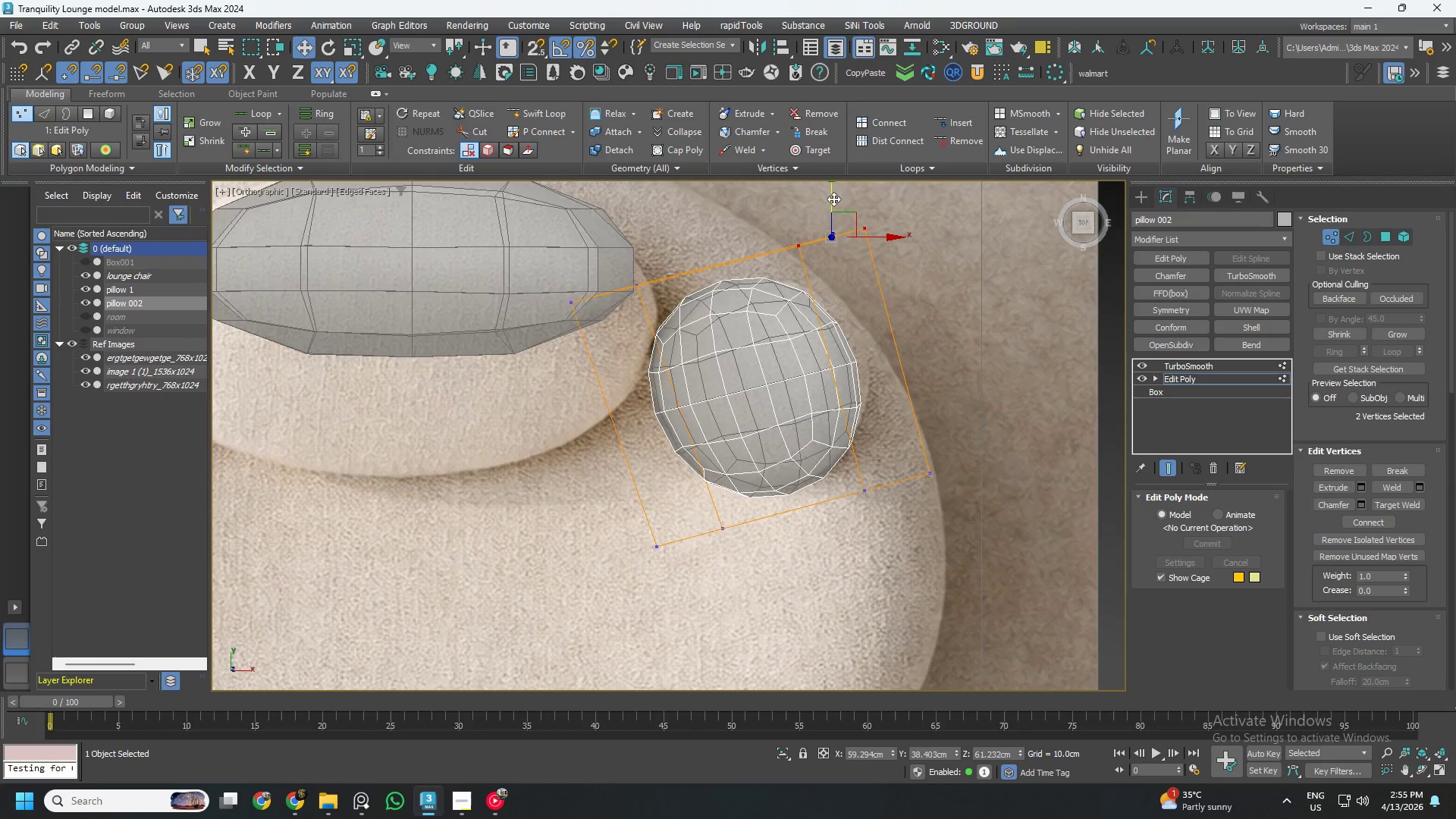 
left_click_drag(start_coordinate=[832, 195], to_coordinate=[842, 202])
 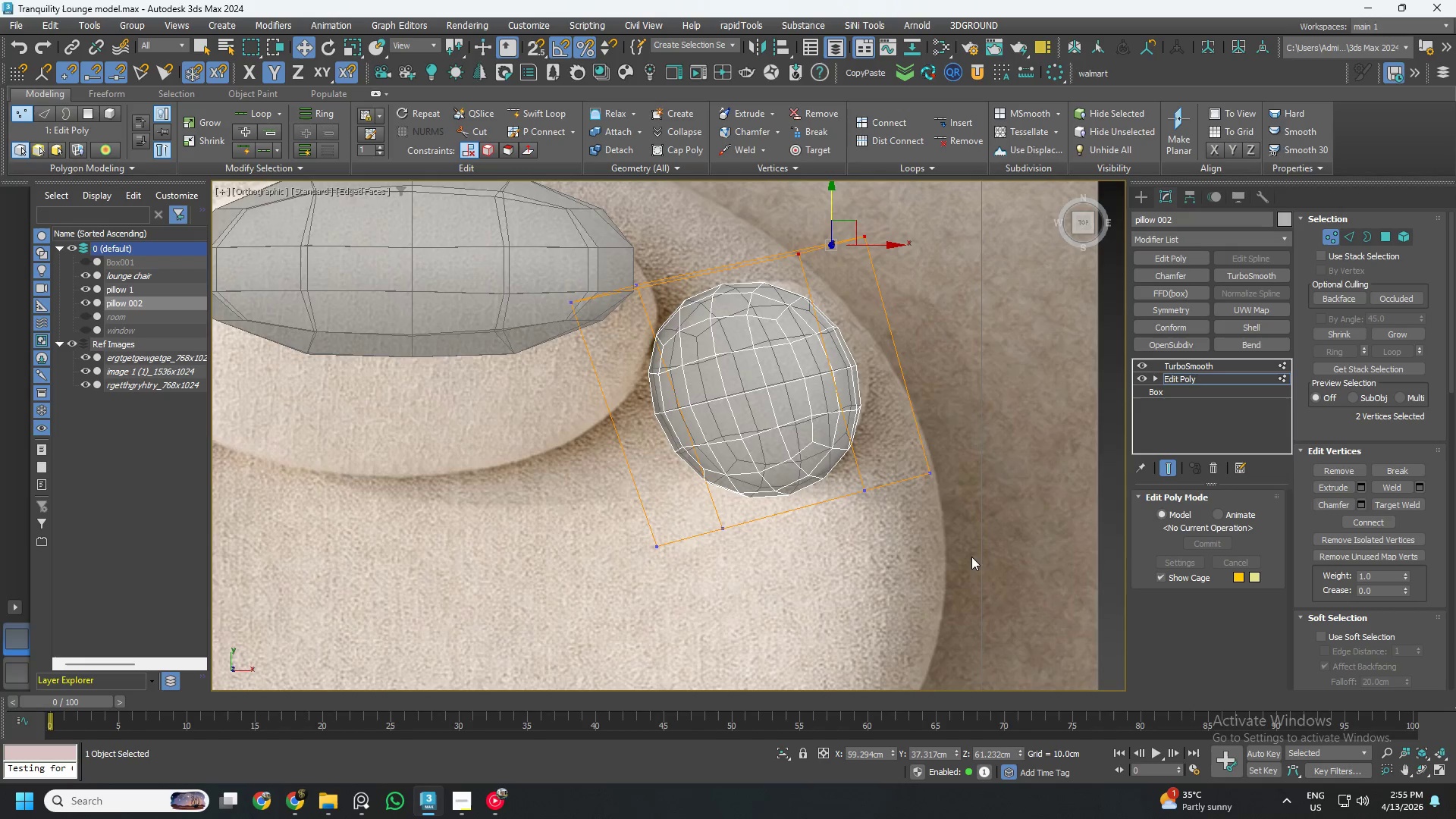 
left_click_drag(start_coordinate=[990, 563], to_coordinate=[515, 428])
 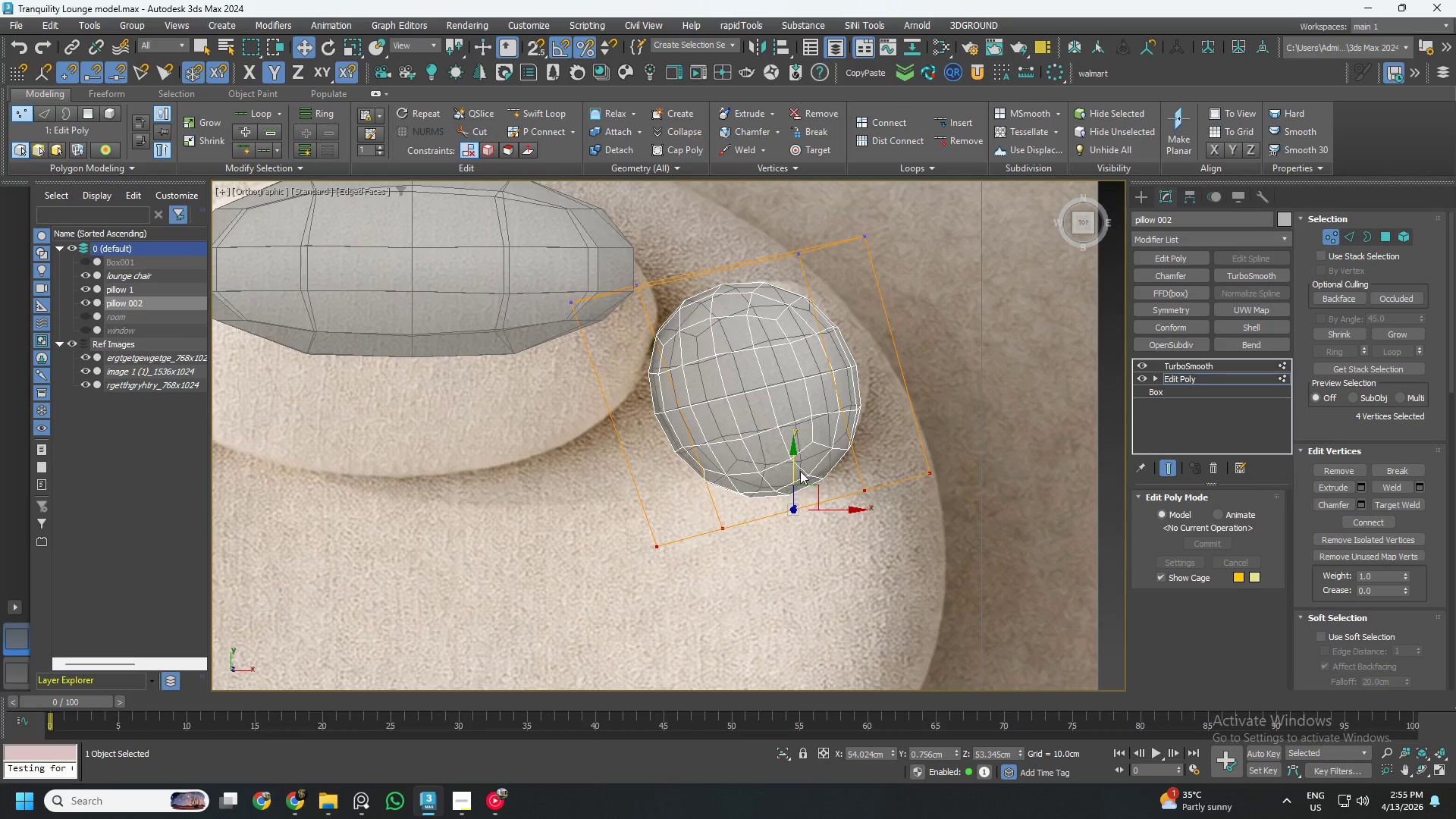 
left_click_drag(start_coordinate=[789, 464], to_coordinate=[792, 450])
 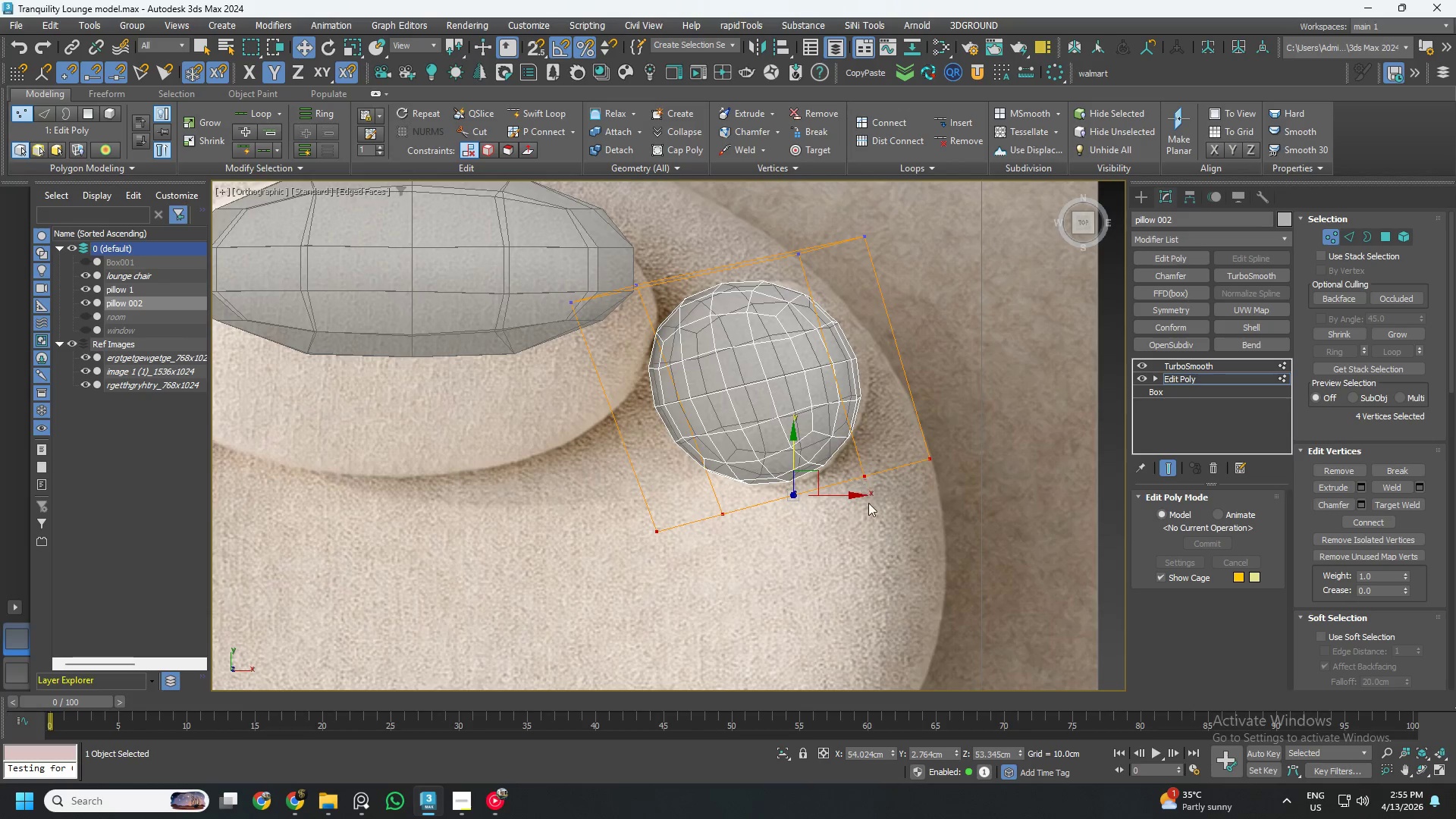 
left_click_drag(start_coordinate=[879, 507], to_coordinate=[843, 433])
 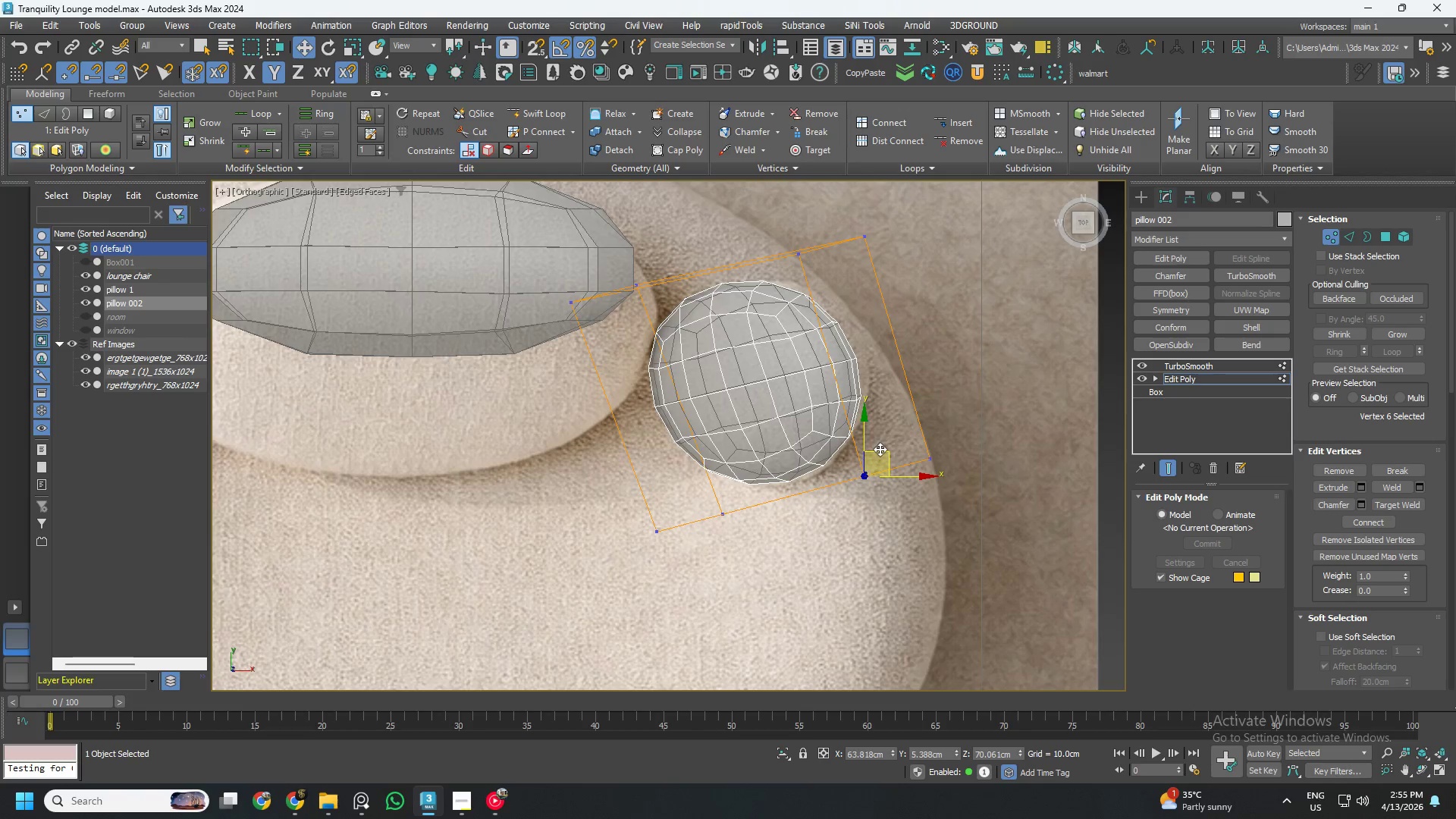 
left_click_drag(start_coordinate=[885, 452], to_coordinate=[923, 406])
 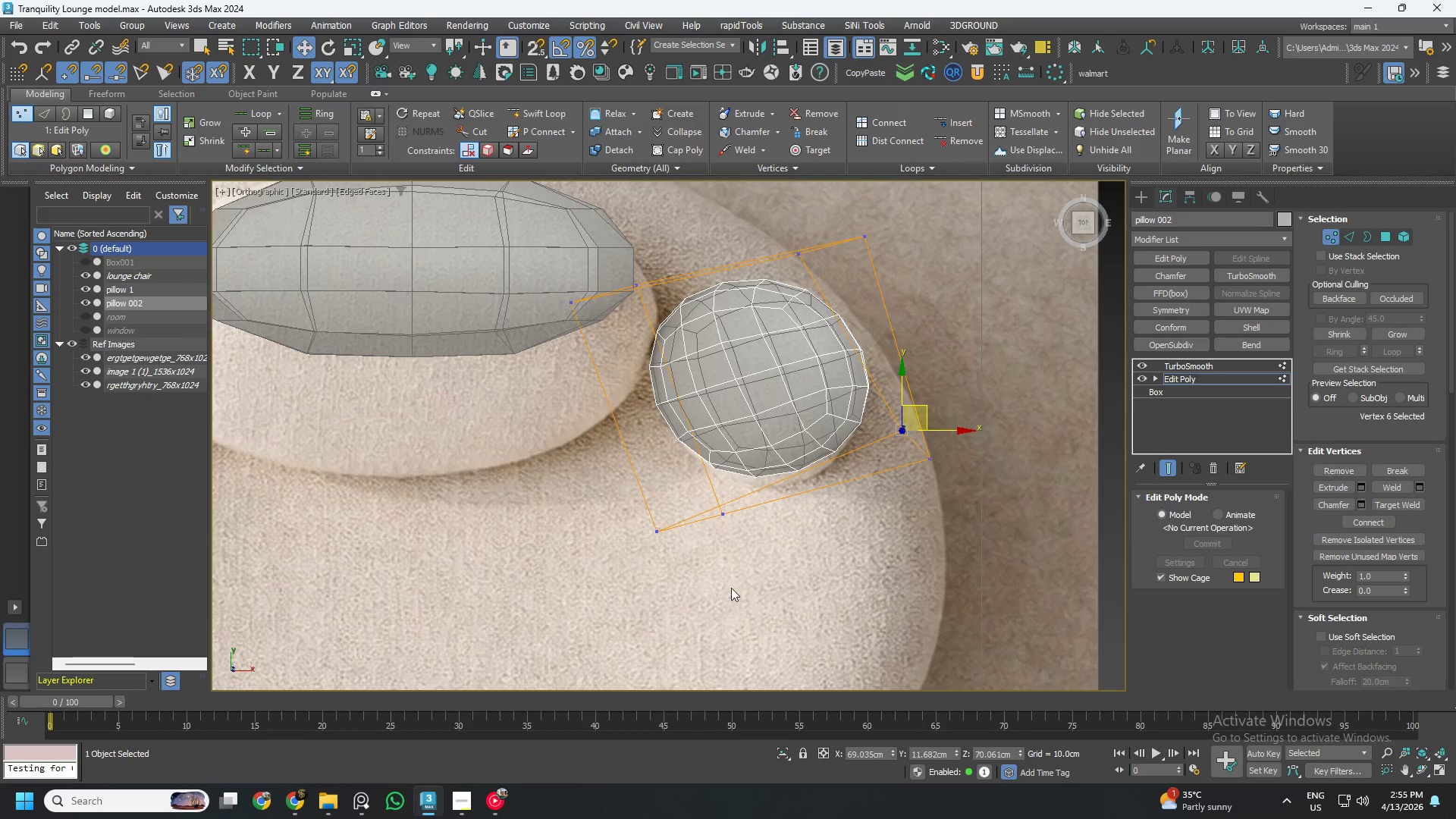 
left_click_drag(start_coordinate=[727, 588], to_coordinate=[630, 499])
 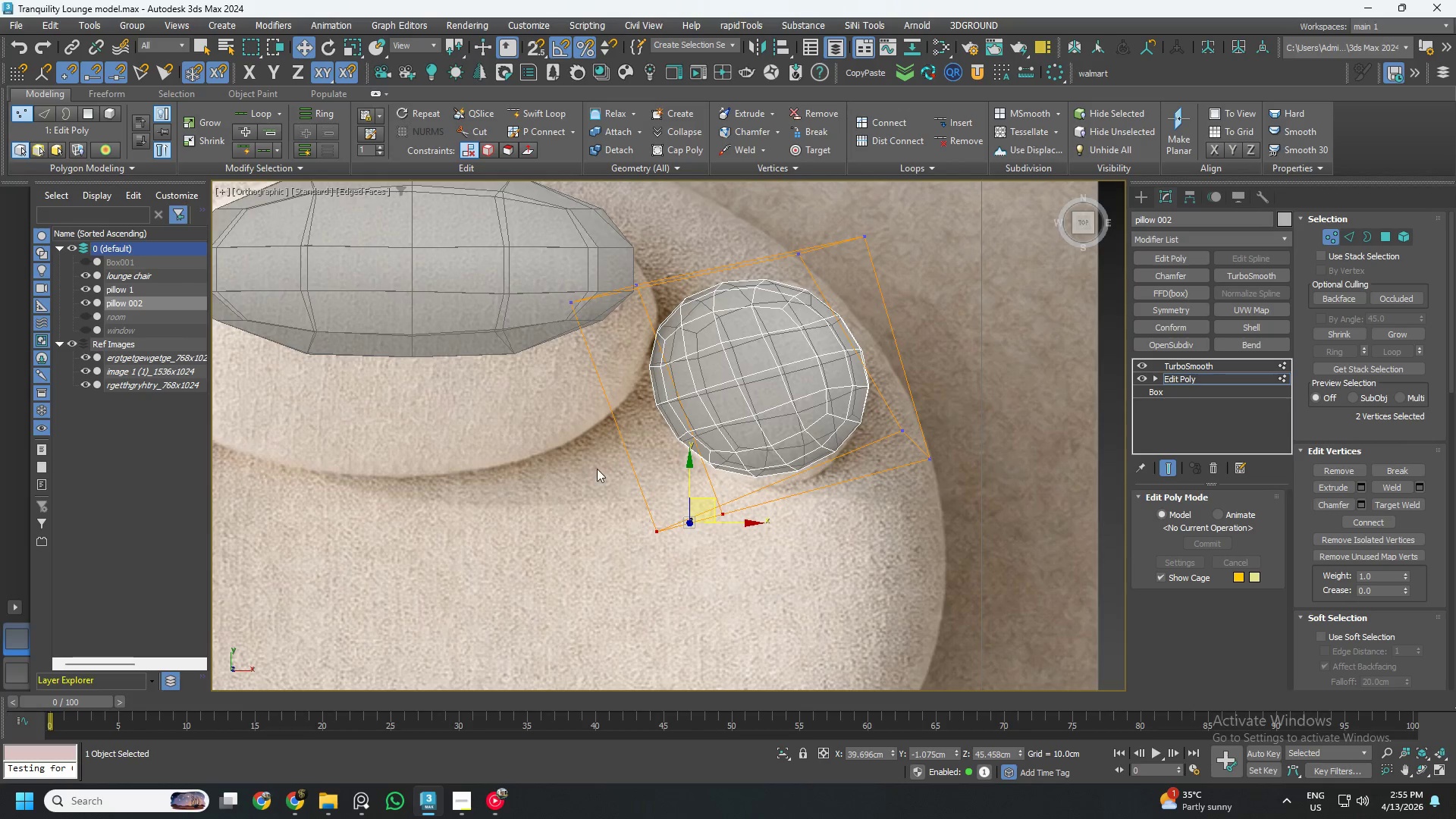 
left_click_drag(start_coordinate=[599, 462], to_coordinate=[671, 557])
 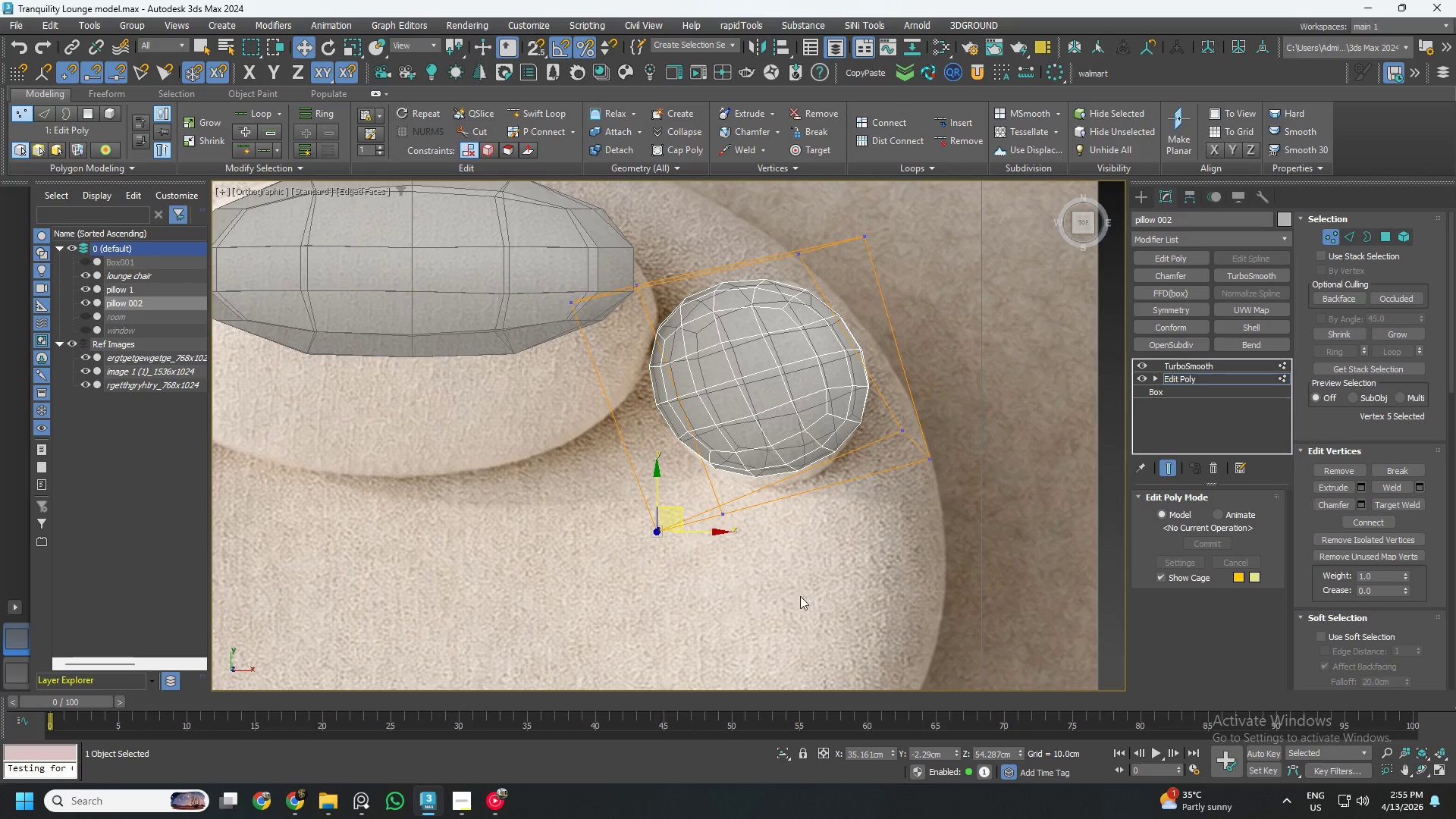 
left_click_drag(start_coordinate=[802, 596], to_coordinate=[708, 452])
 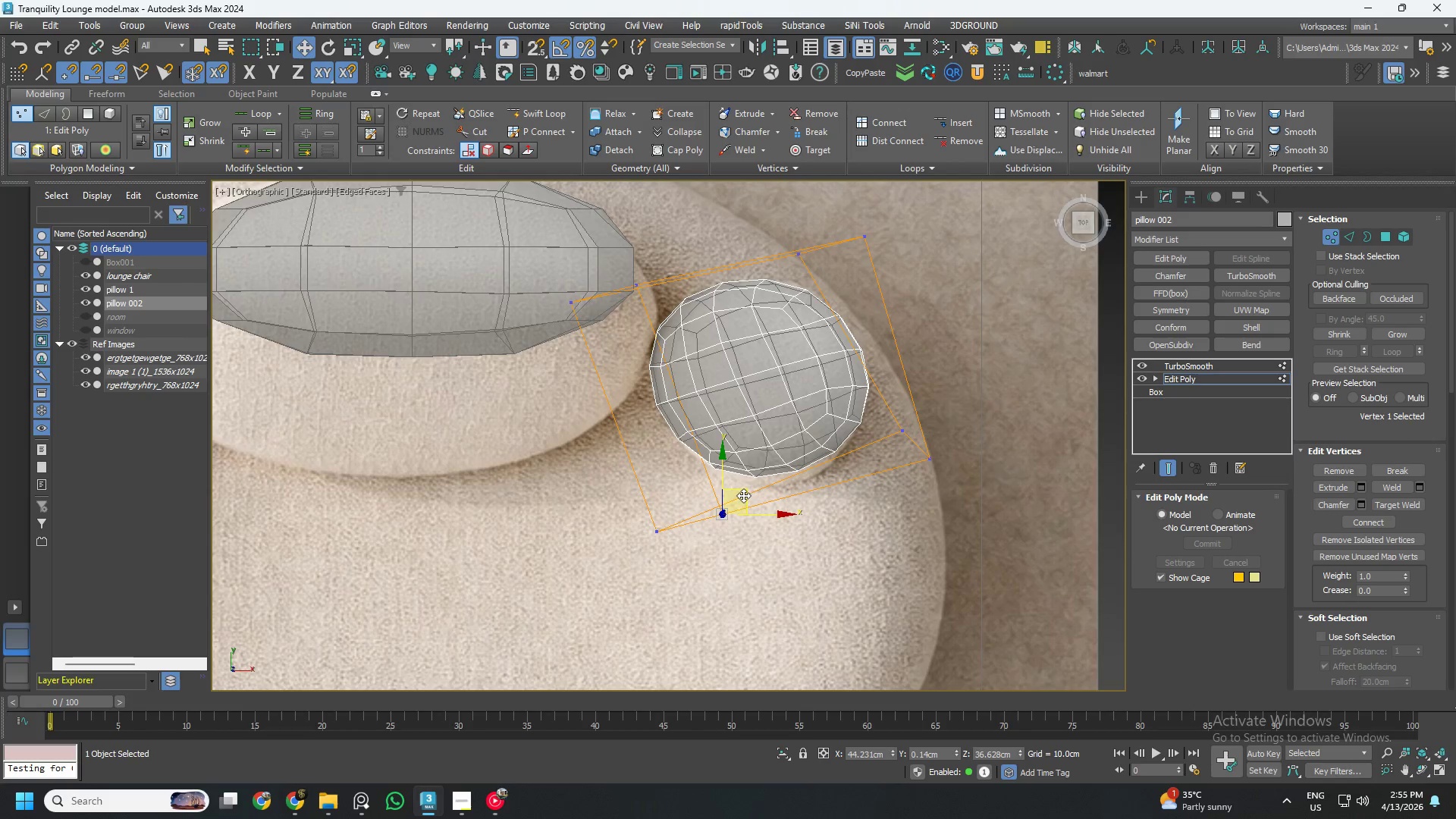 
left_click_drag(start_coordinate=[743, 495], to_coordinate=[744, 541])
 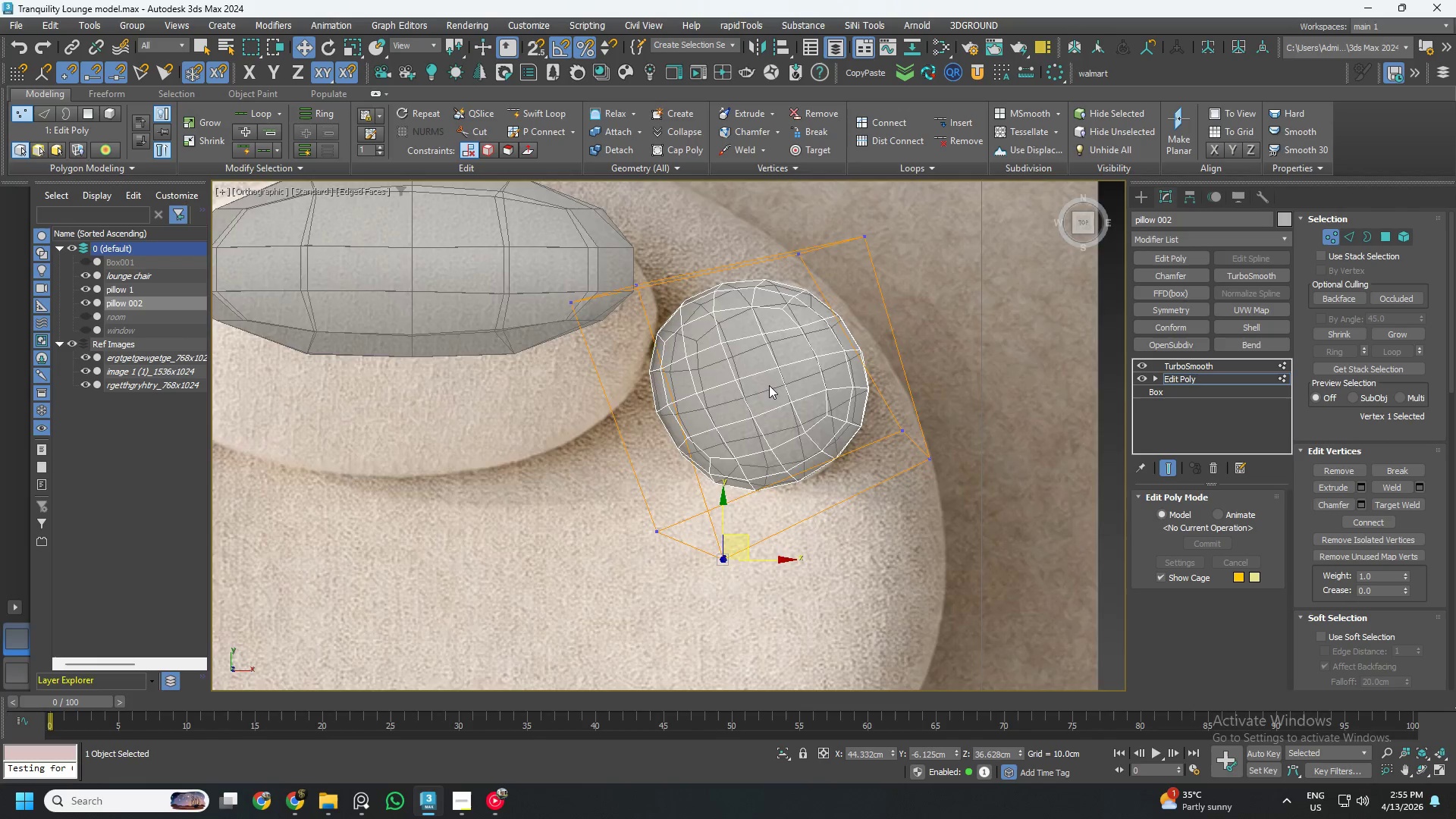 
hold_key(key=AltLeft, duration=1.31)
 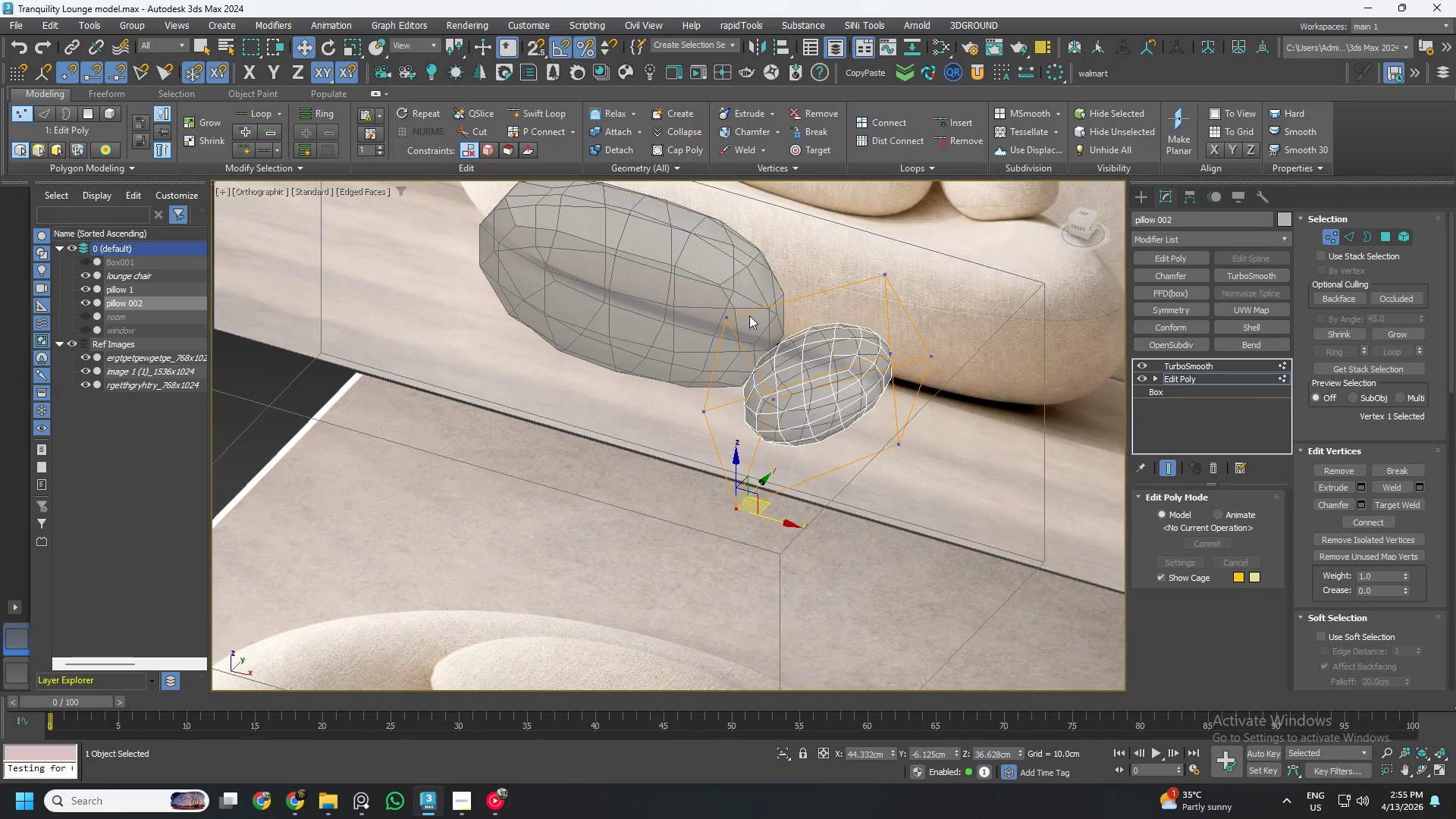 
scroll: coordinate [767, 385], scroll_direction: down, amount: 1.0
 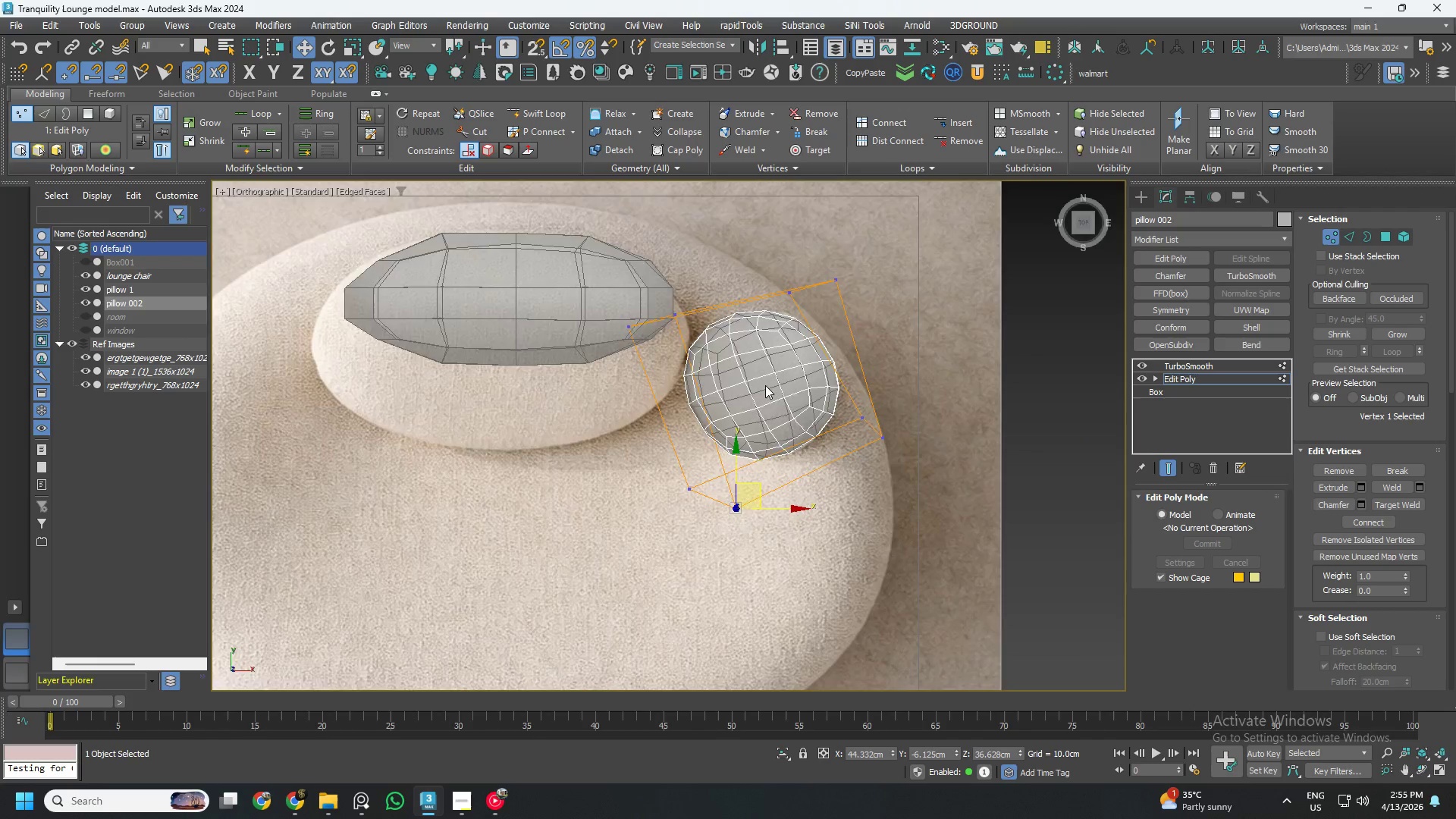 
hold_key(key=AltLeft, duration=0.5)
 